 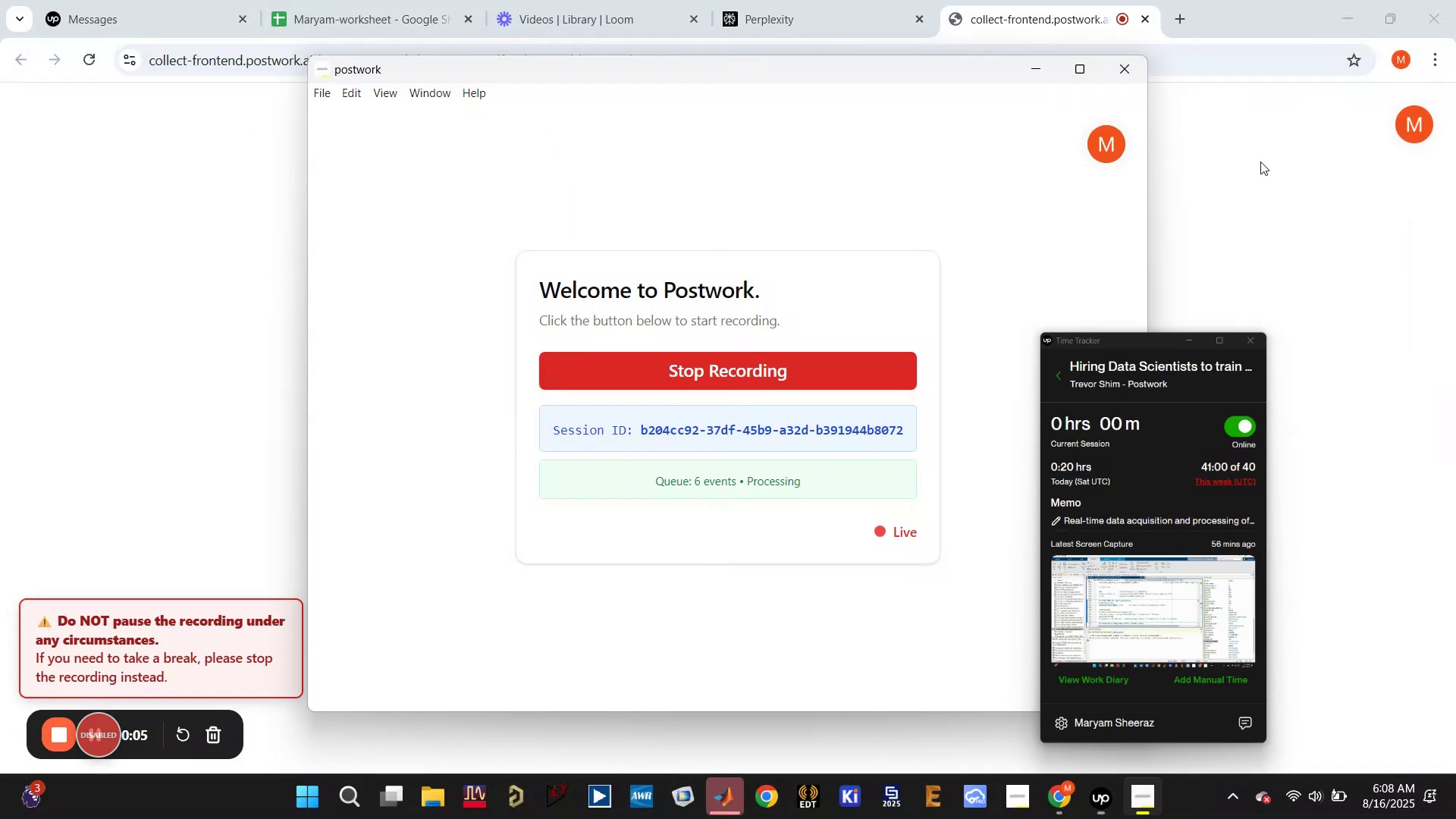 
left_click([824, 0])
 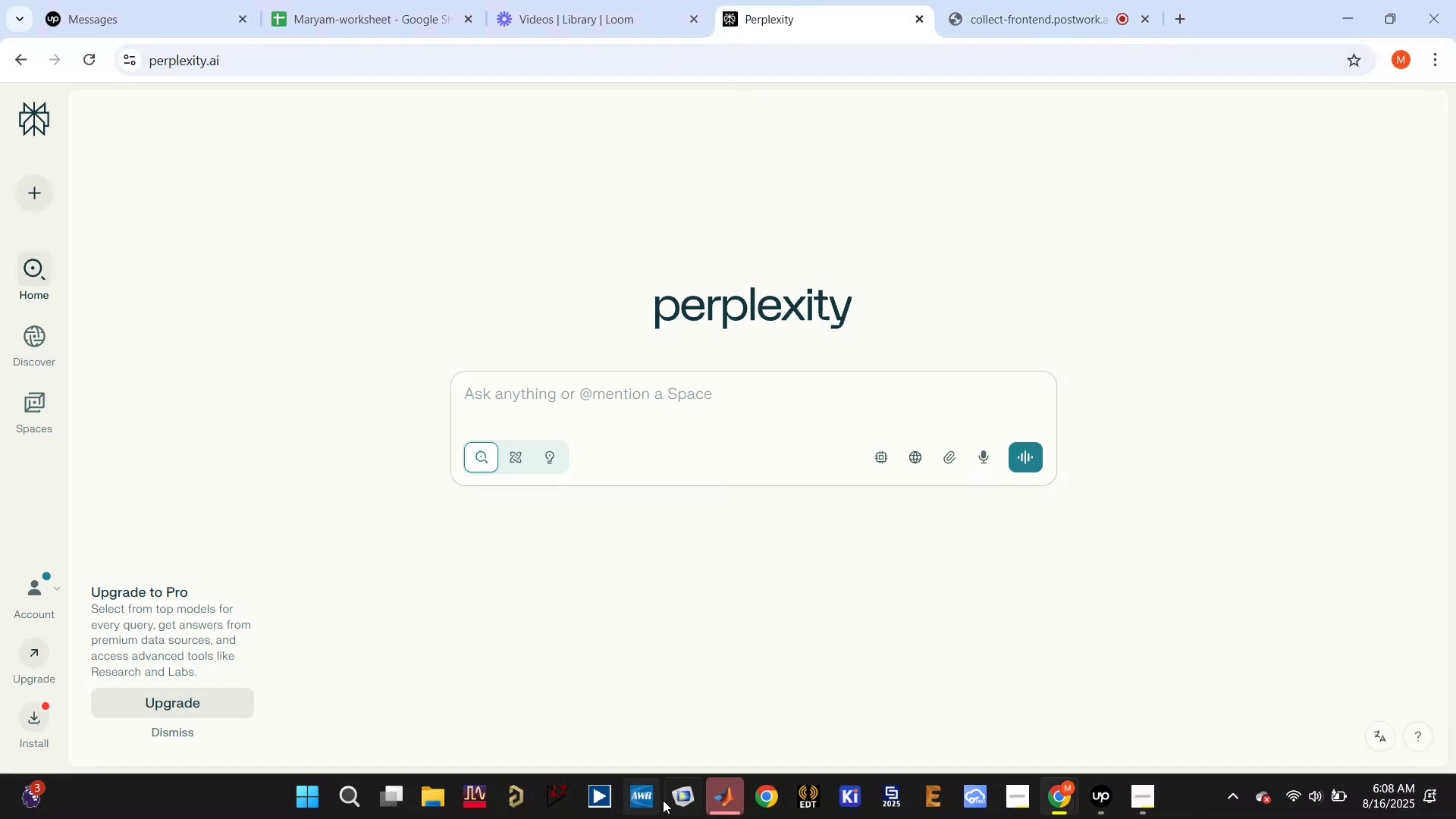 
left_click([717, 800])
 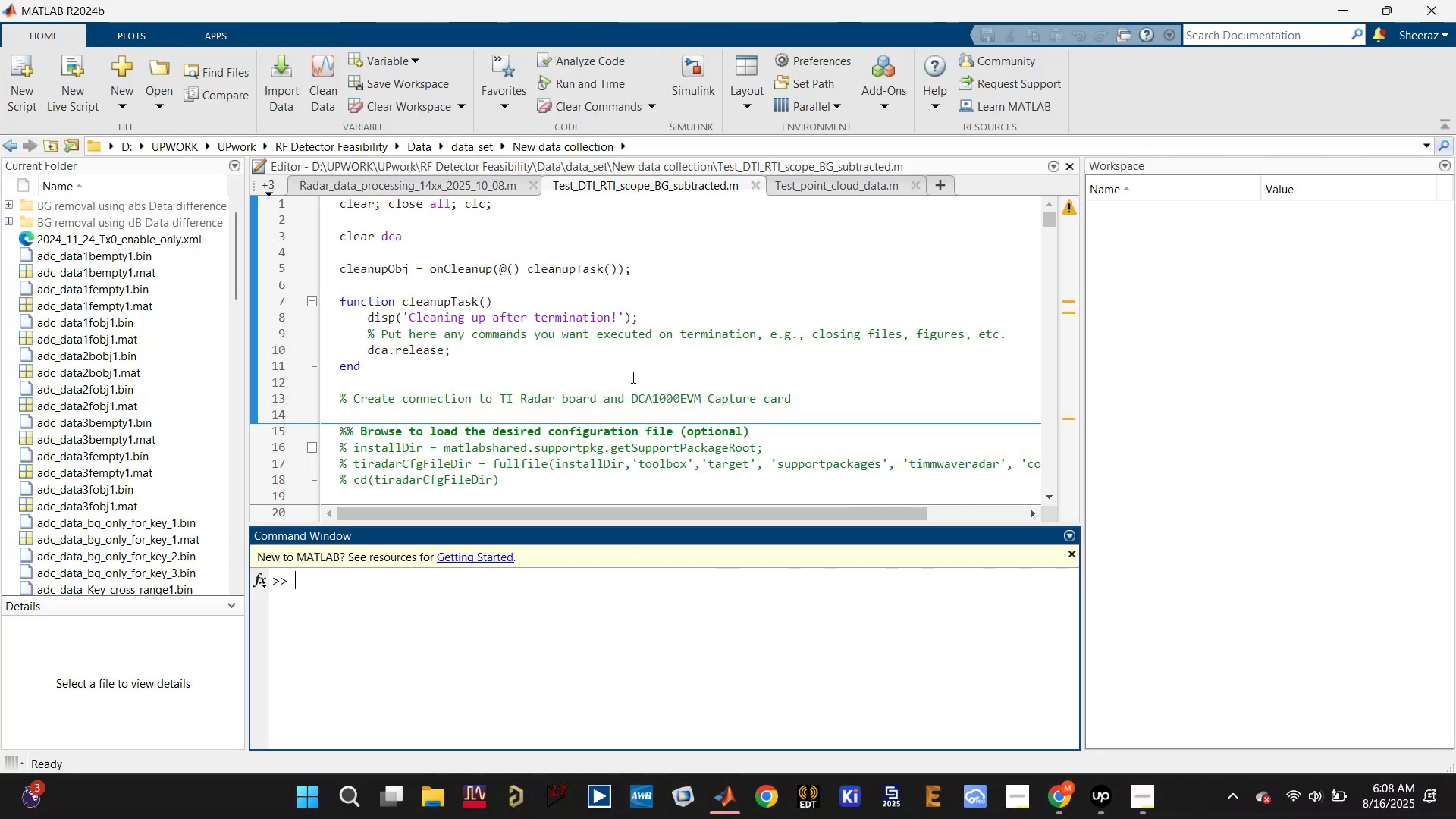 
left_click([607, 394])
 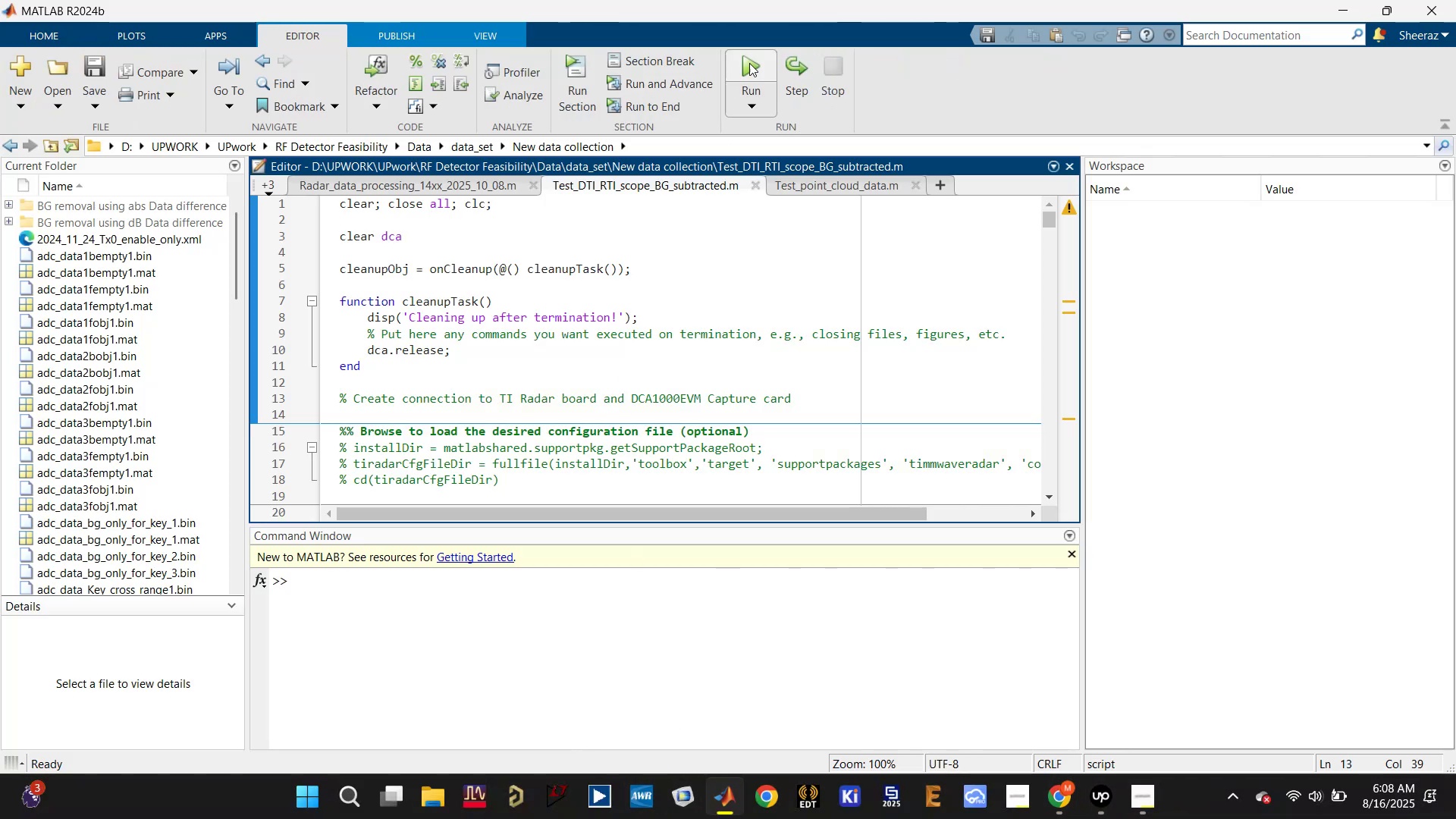 
left_click([764, 58])
 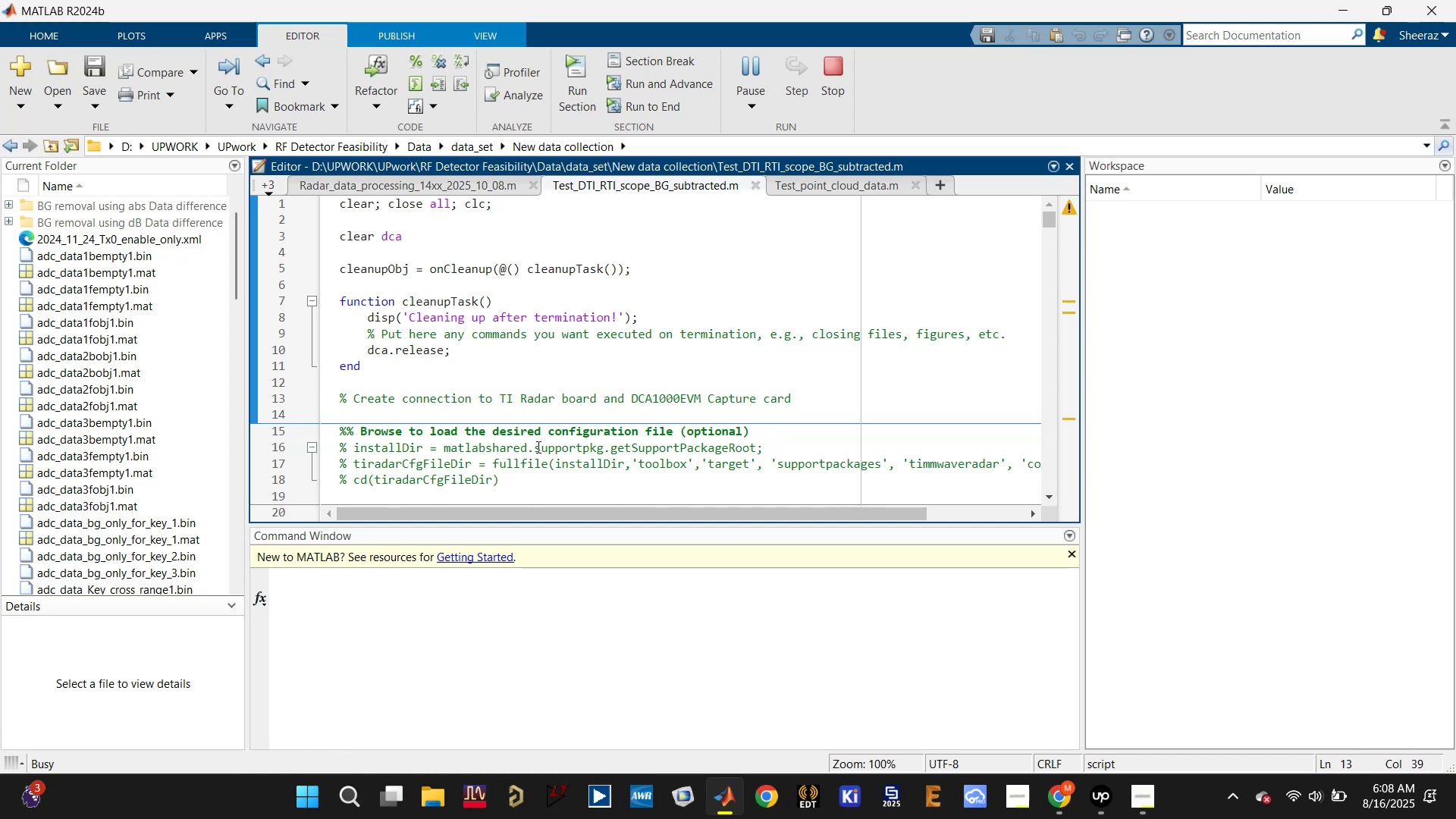 
wait(24.55)
 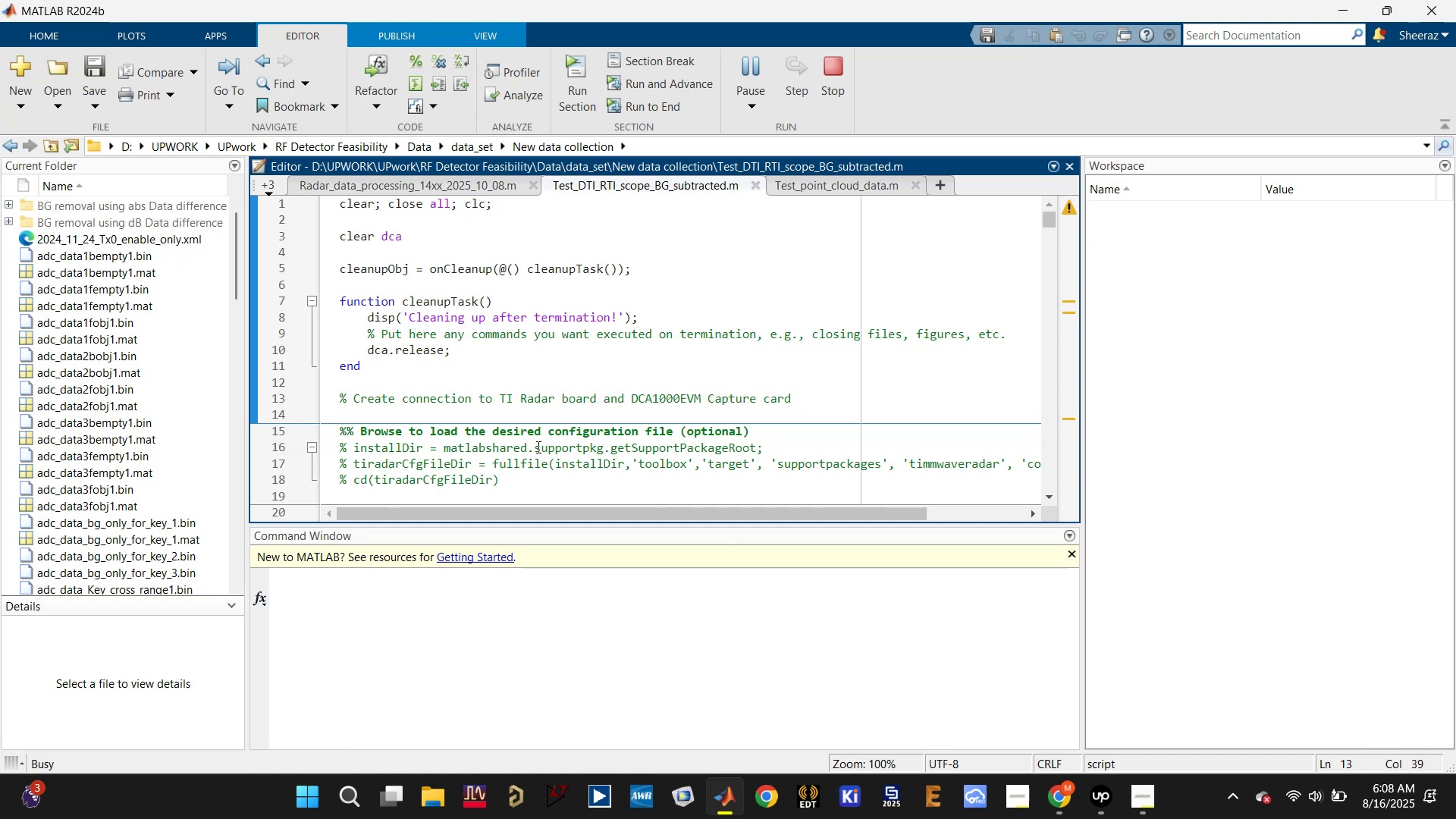 
scroll: coordinate [472, 375], scroll_direction: down, amount: 22.0
 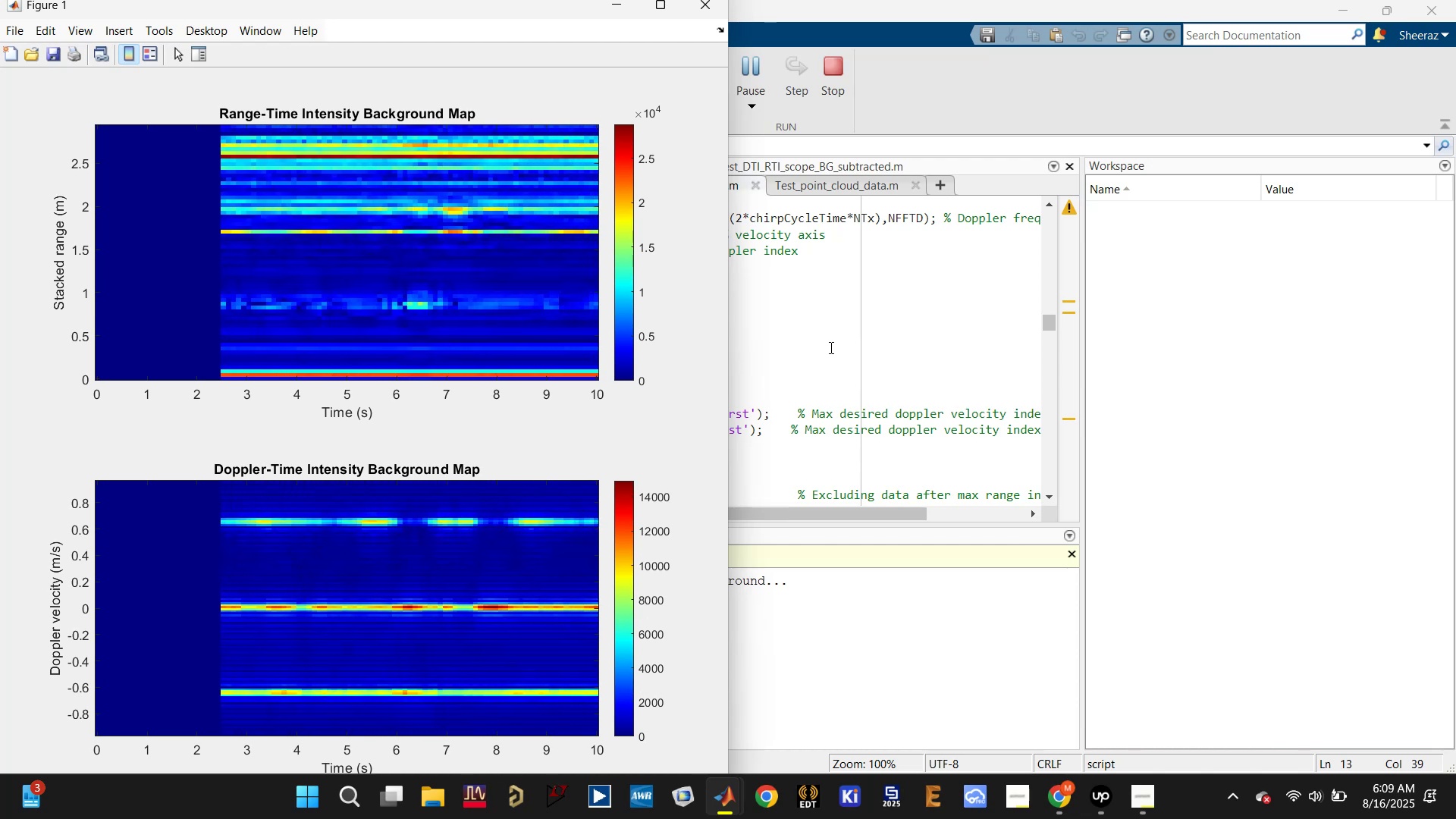 
wait(18.23)
 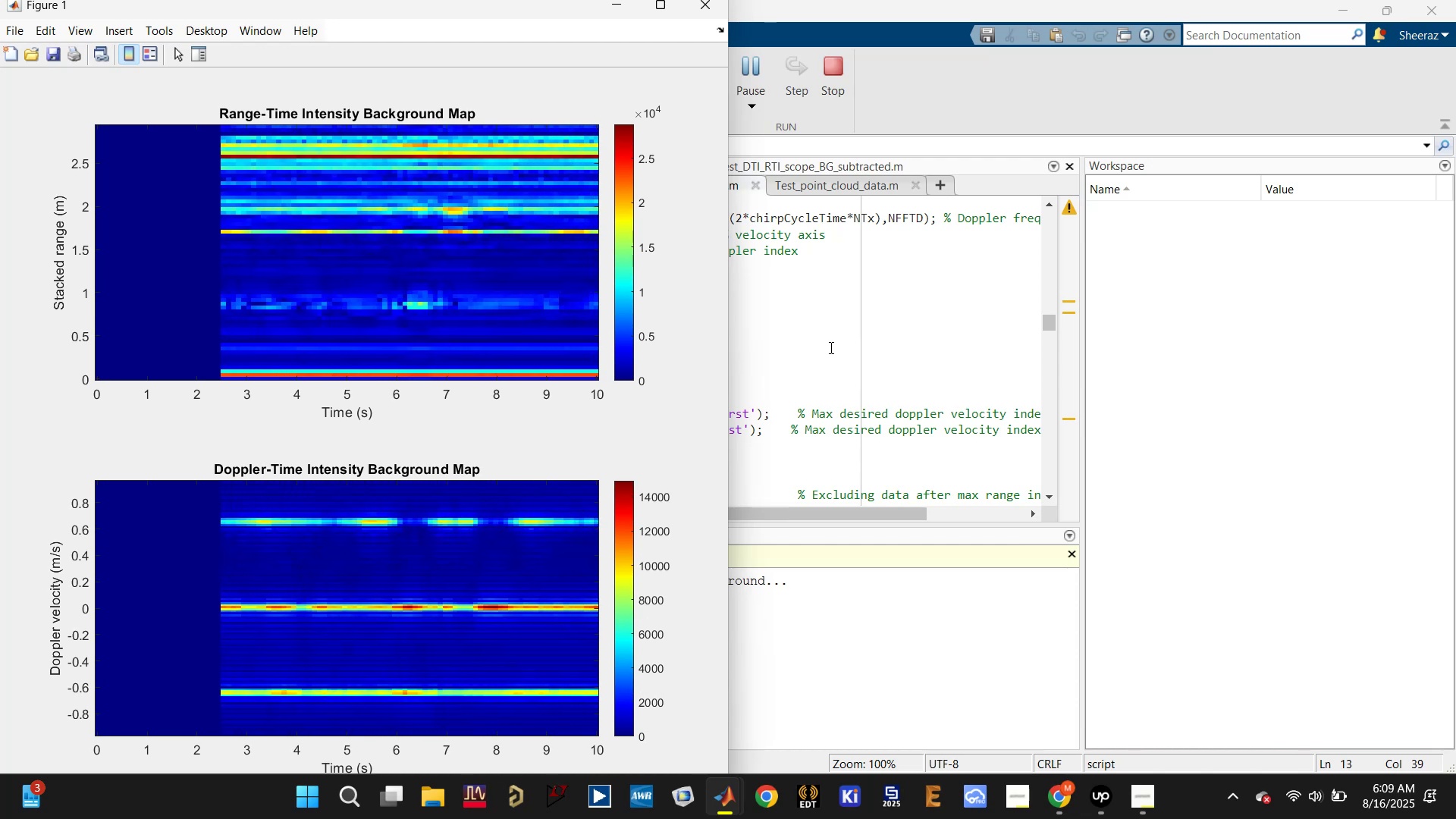 
scroll: coordinate [606, 369], scroll_direction: down, amount: 17.0
 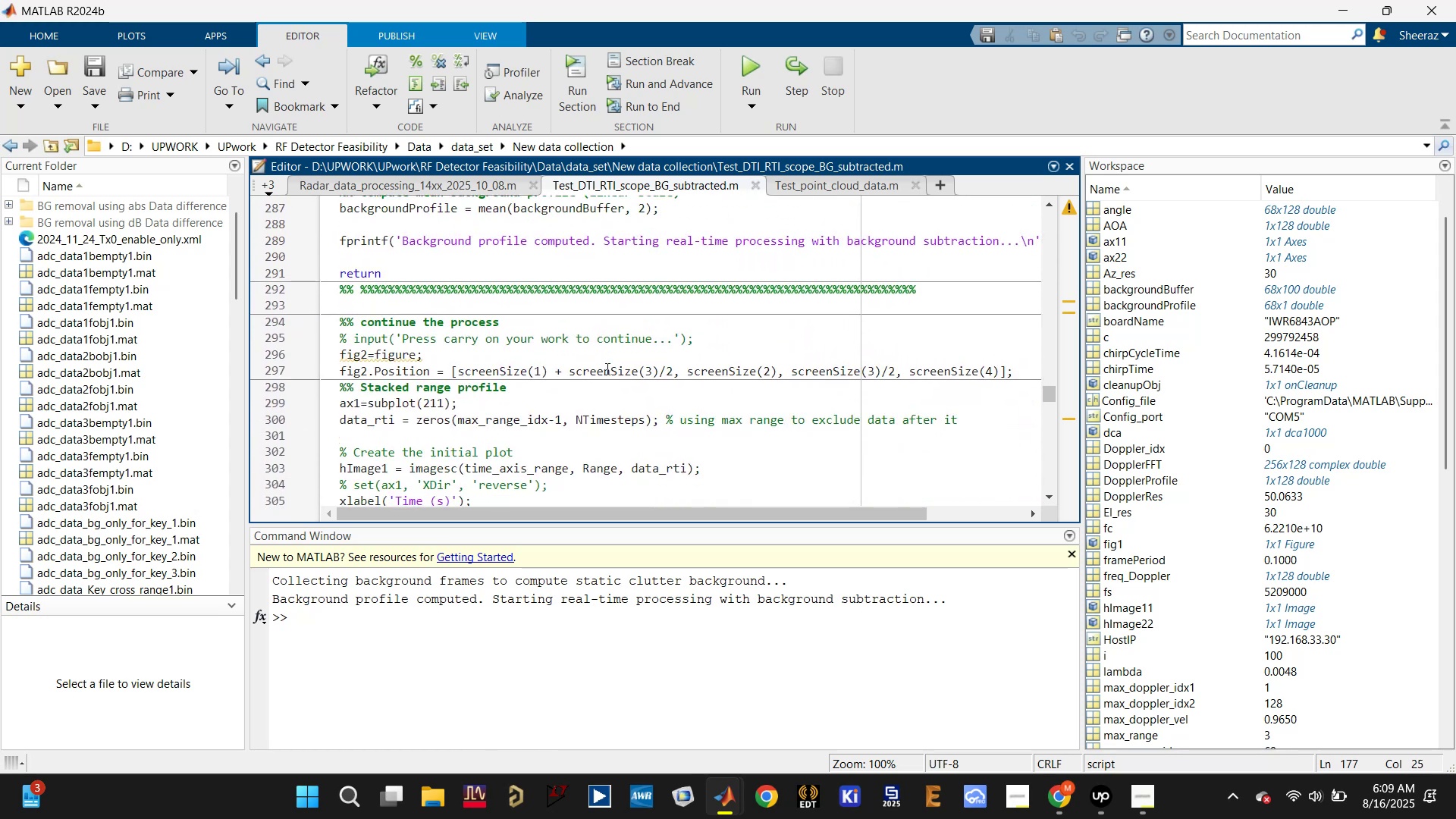 
scroll: coordinate [606, 369], scroll_direction: up, amount: 1.0
 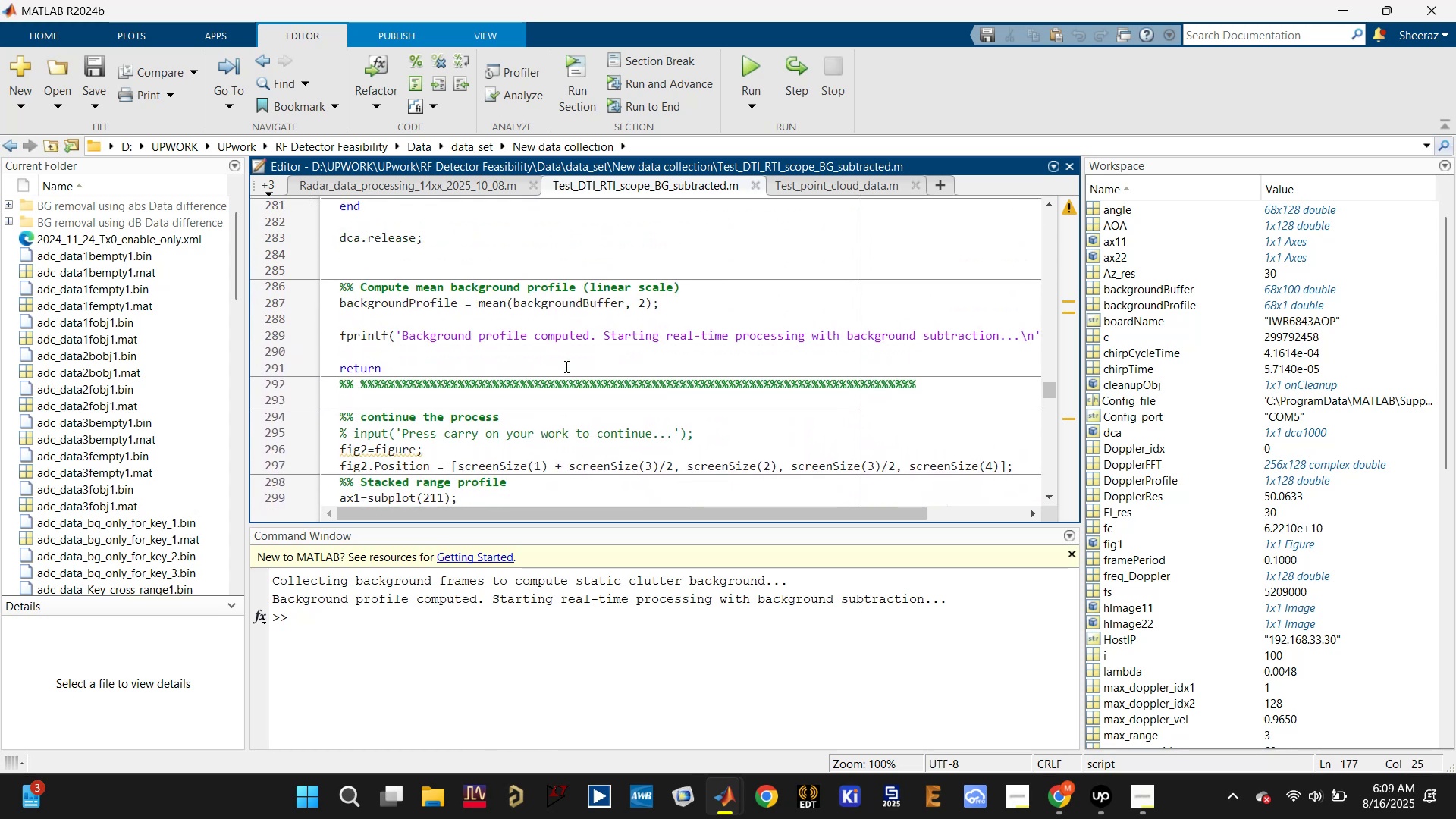 
double_click([565, 366])
 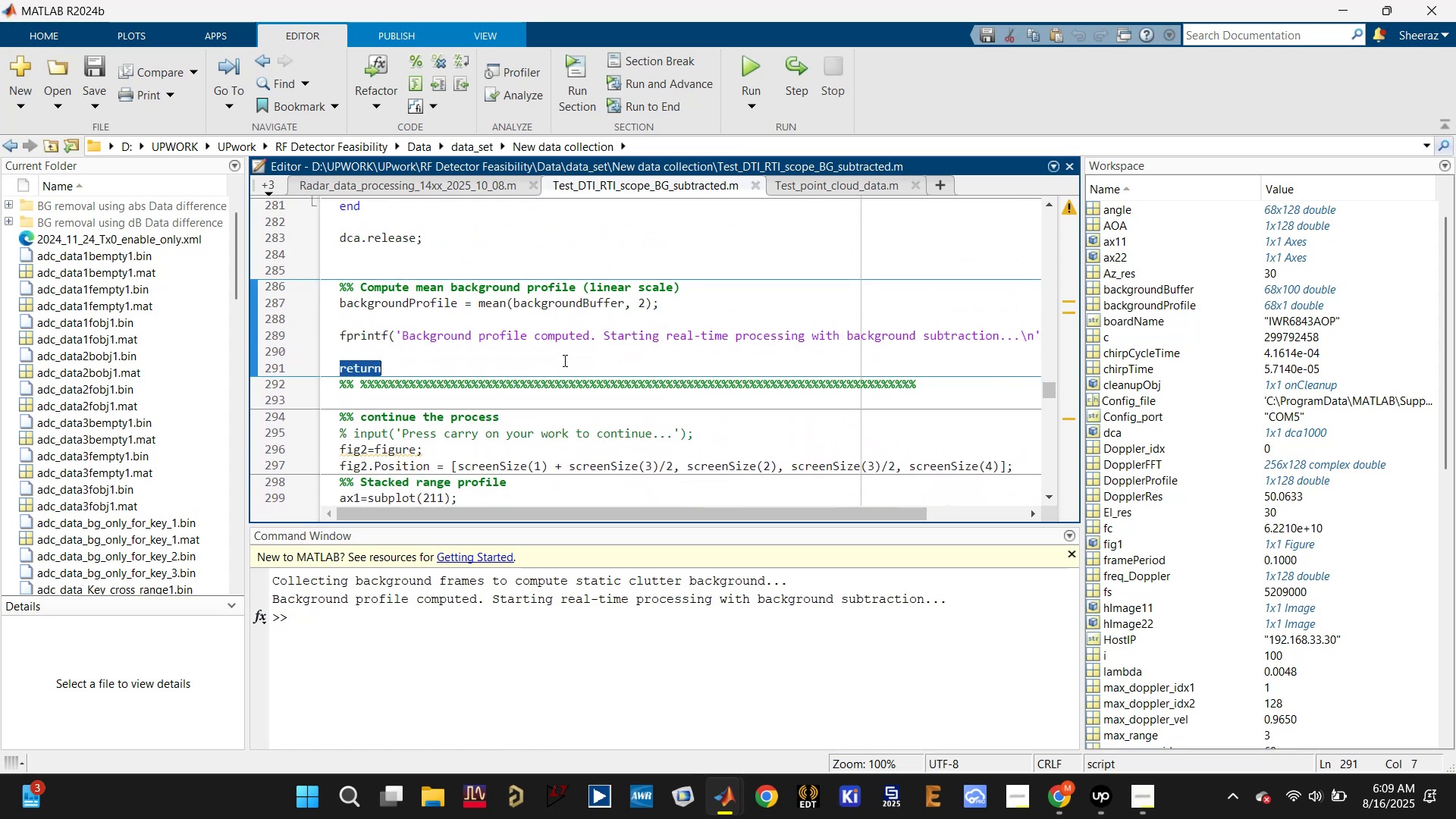 
key(Backspace)
 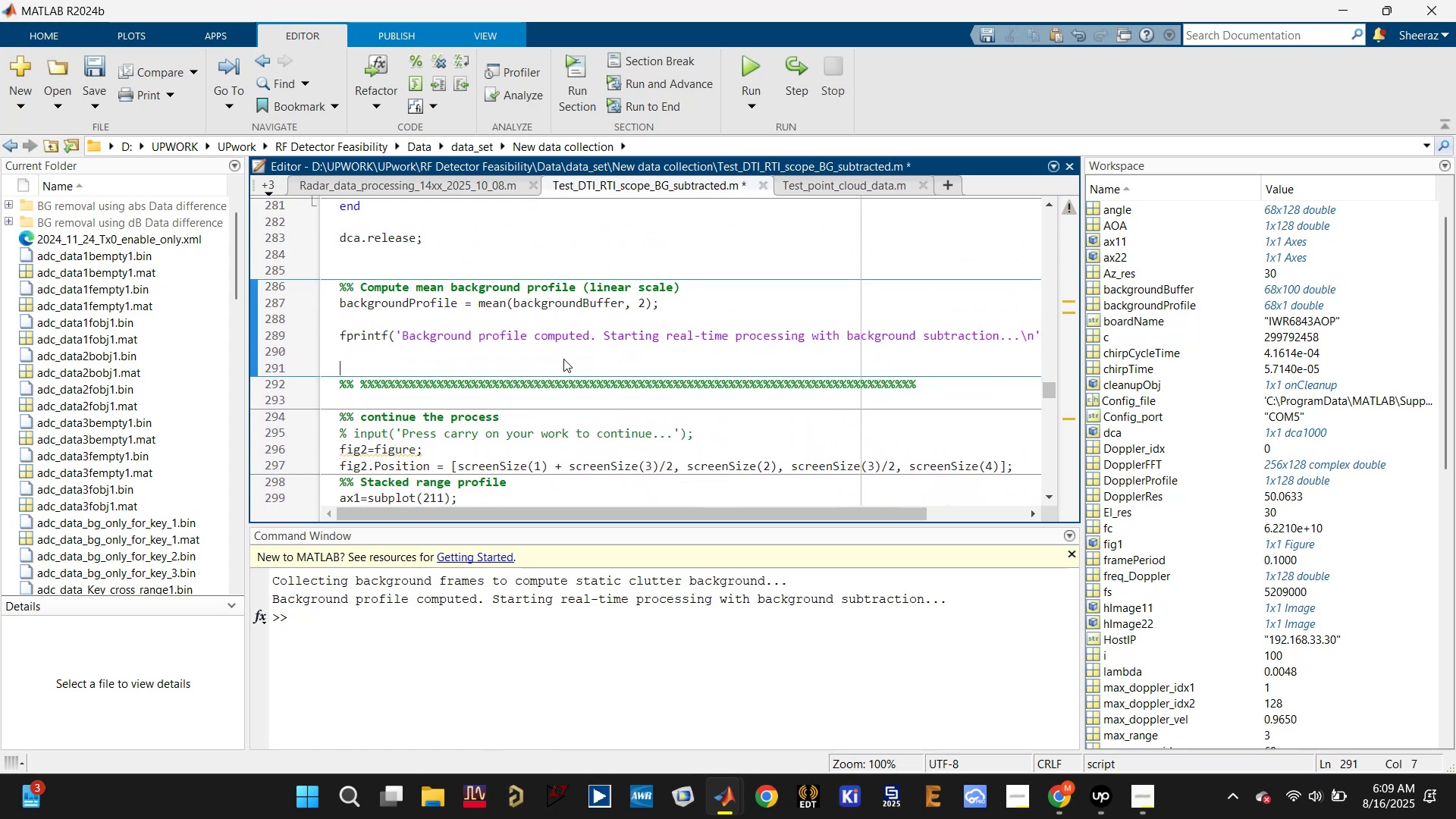 
key(Backspace)
 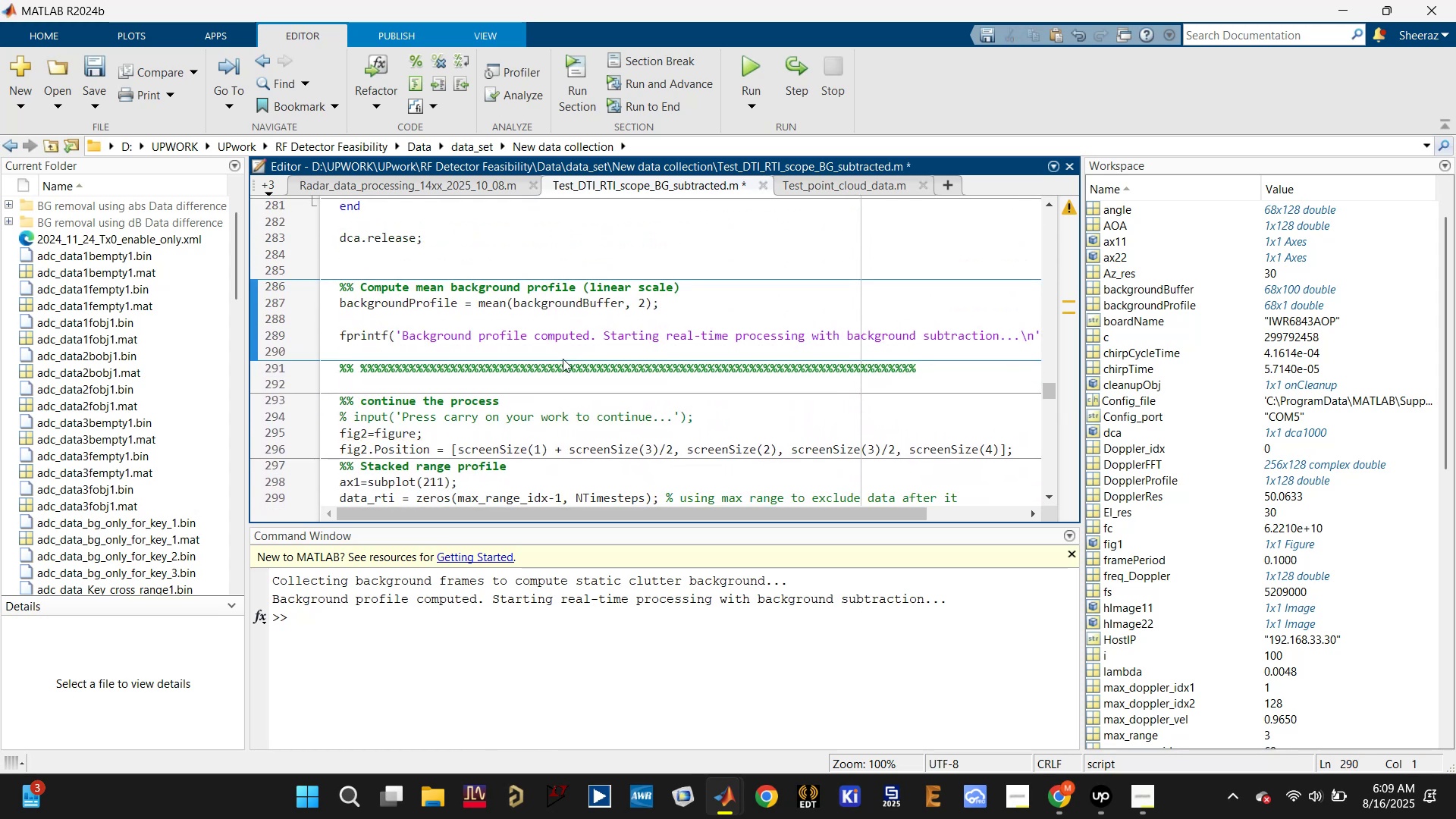 
scroll: coordinate [563, 359], scroll_direction: down, amount: 2.0
 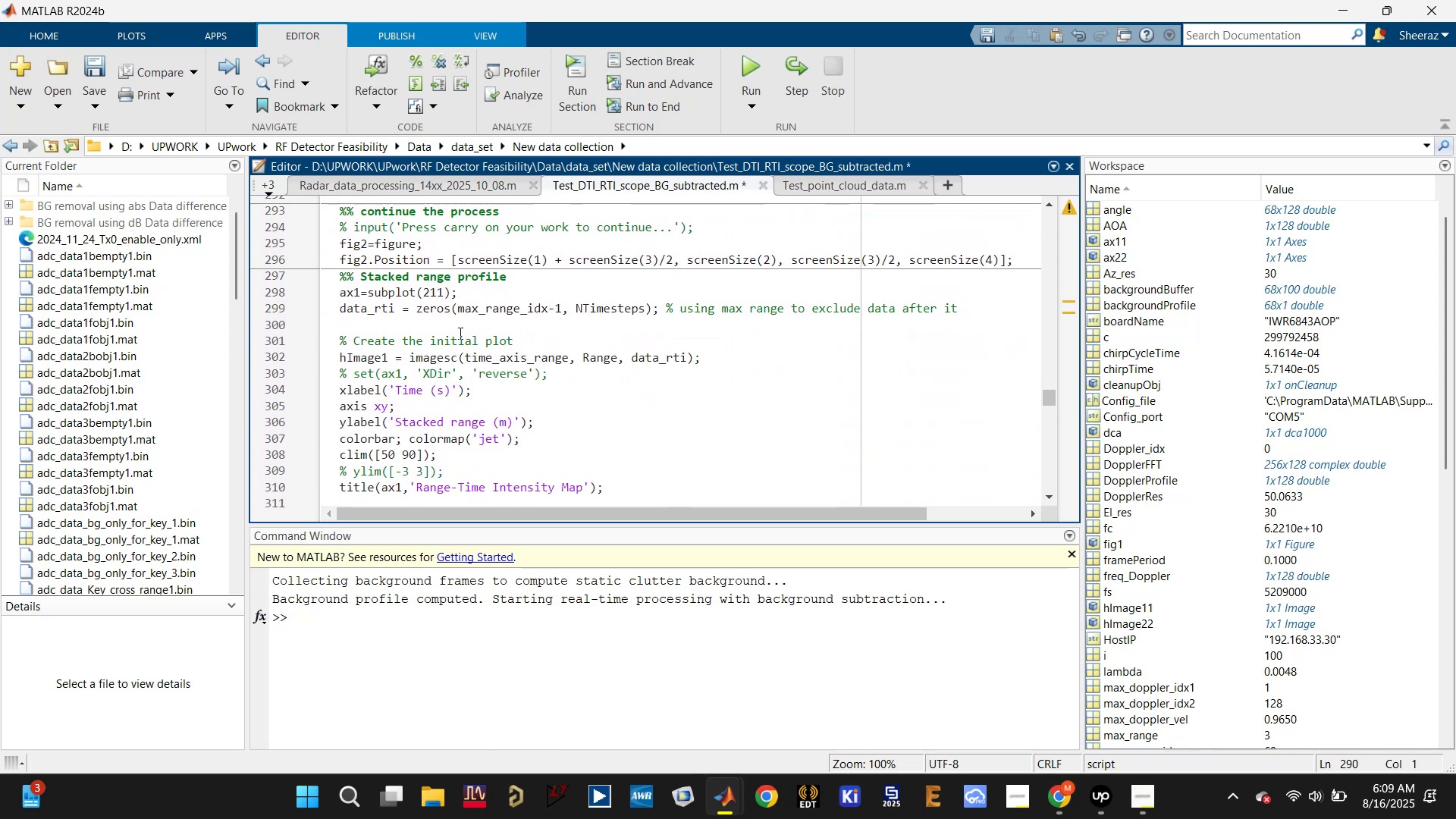 
key(Control+S)
 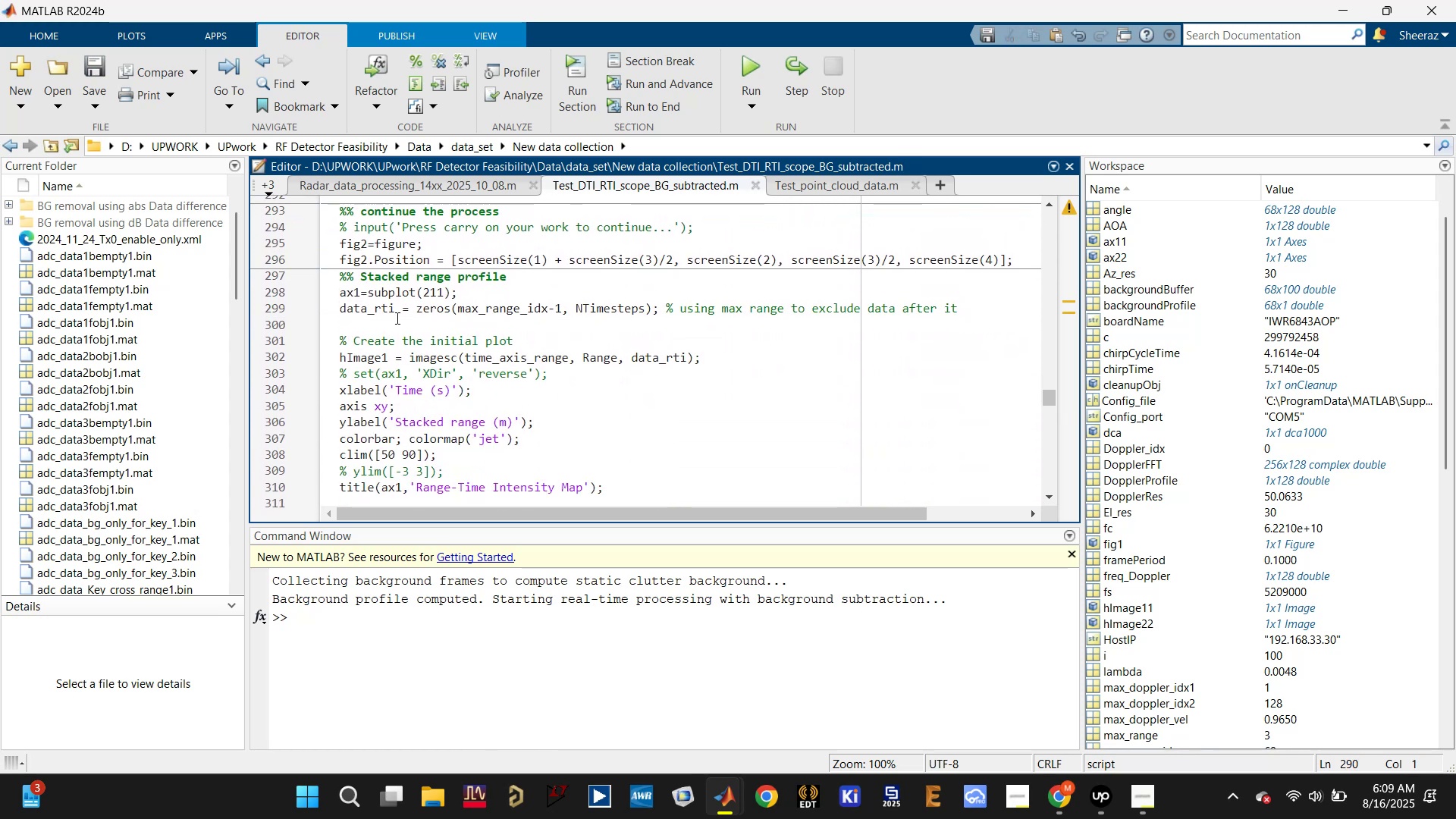 
left_click([388, 315])
 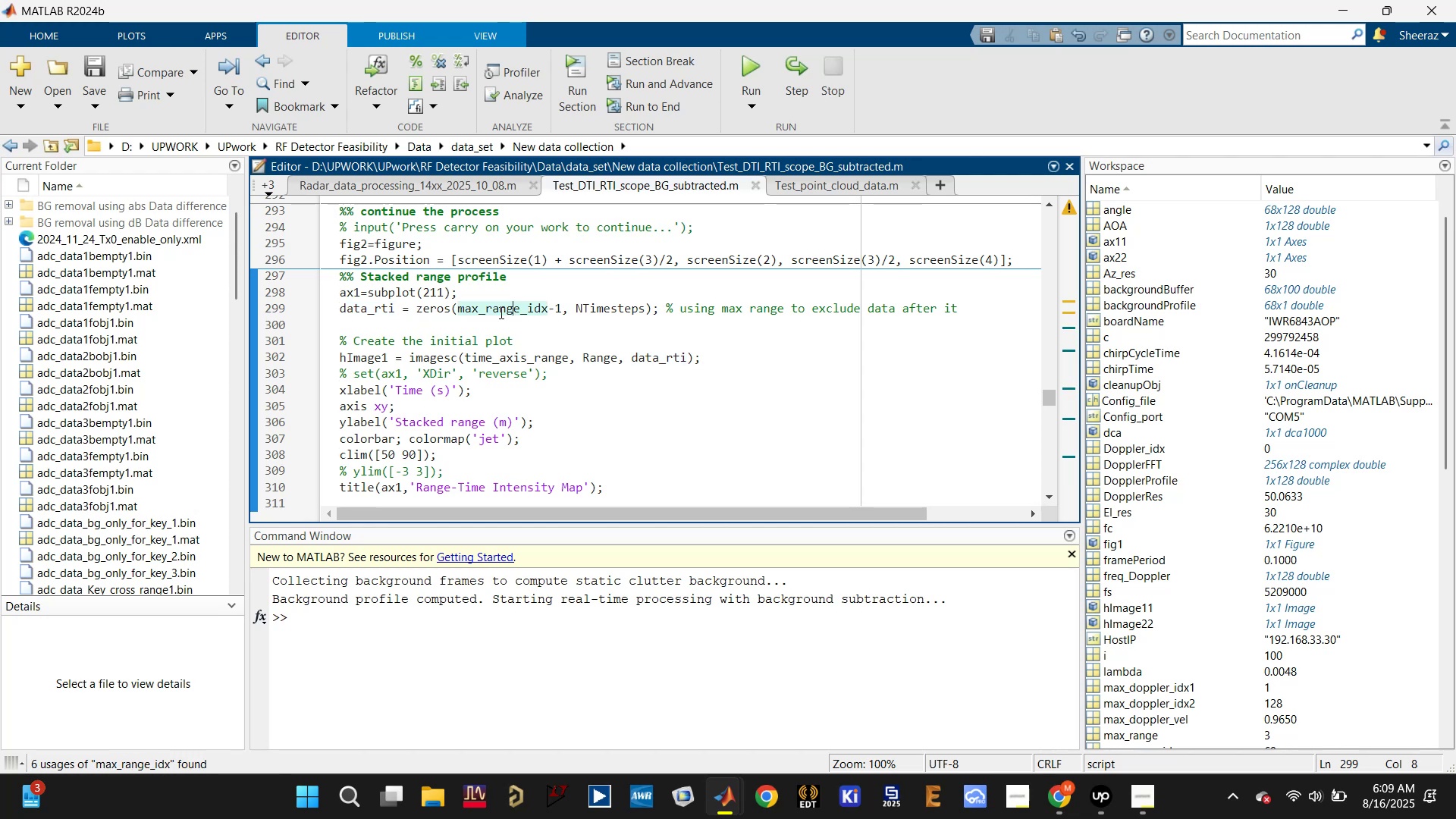 
left_click([412, 296])
 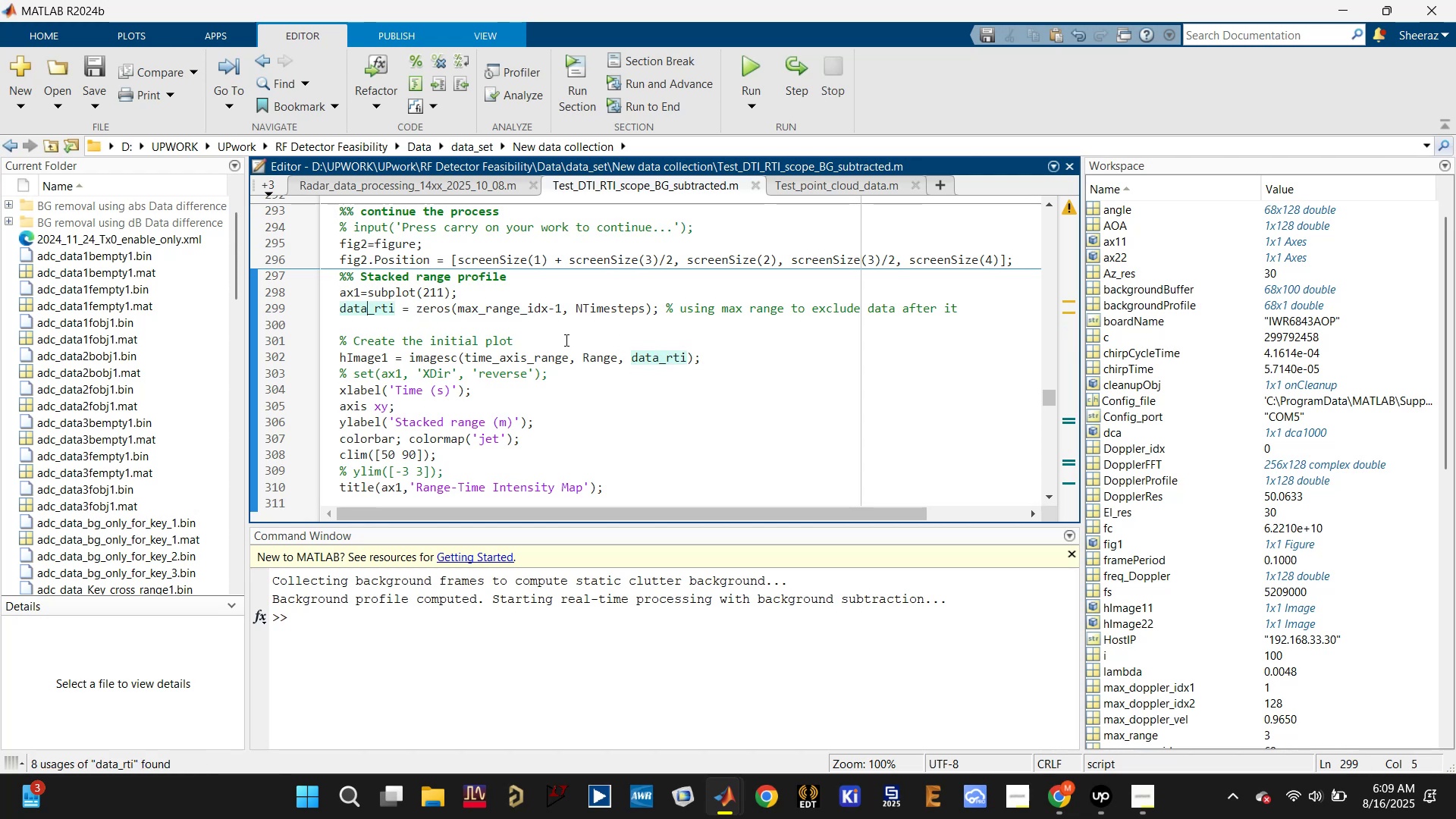 
wait(6.85)
 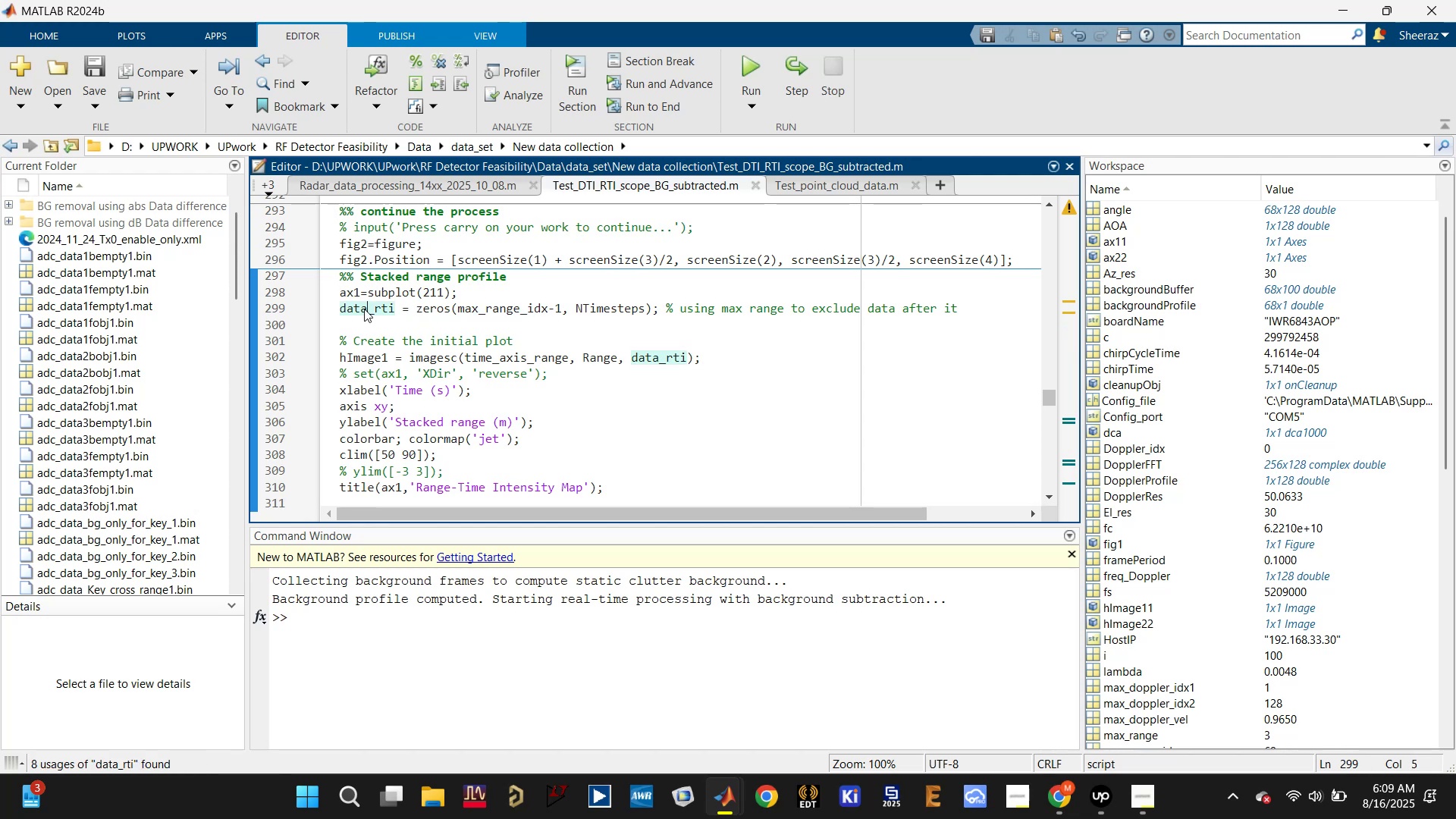 
double_click([519, 315])
 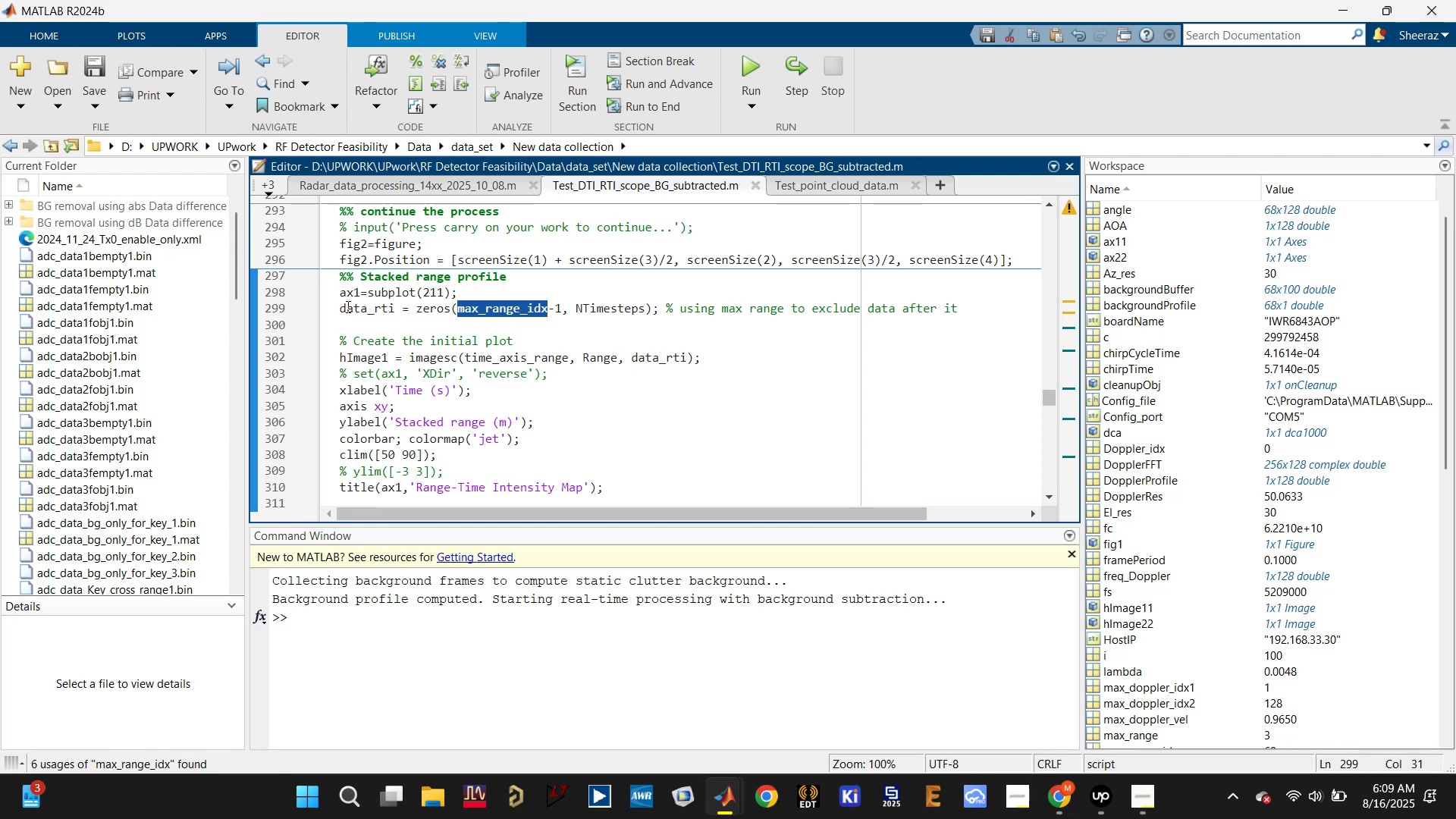 
left_click([364, 311])
 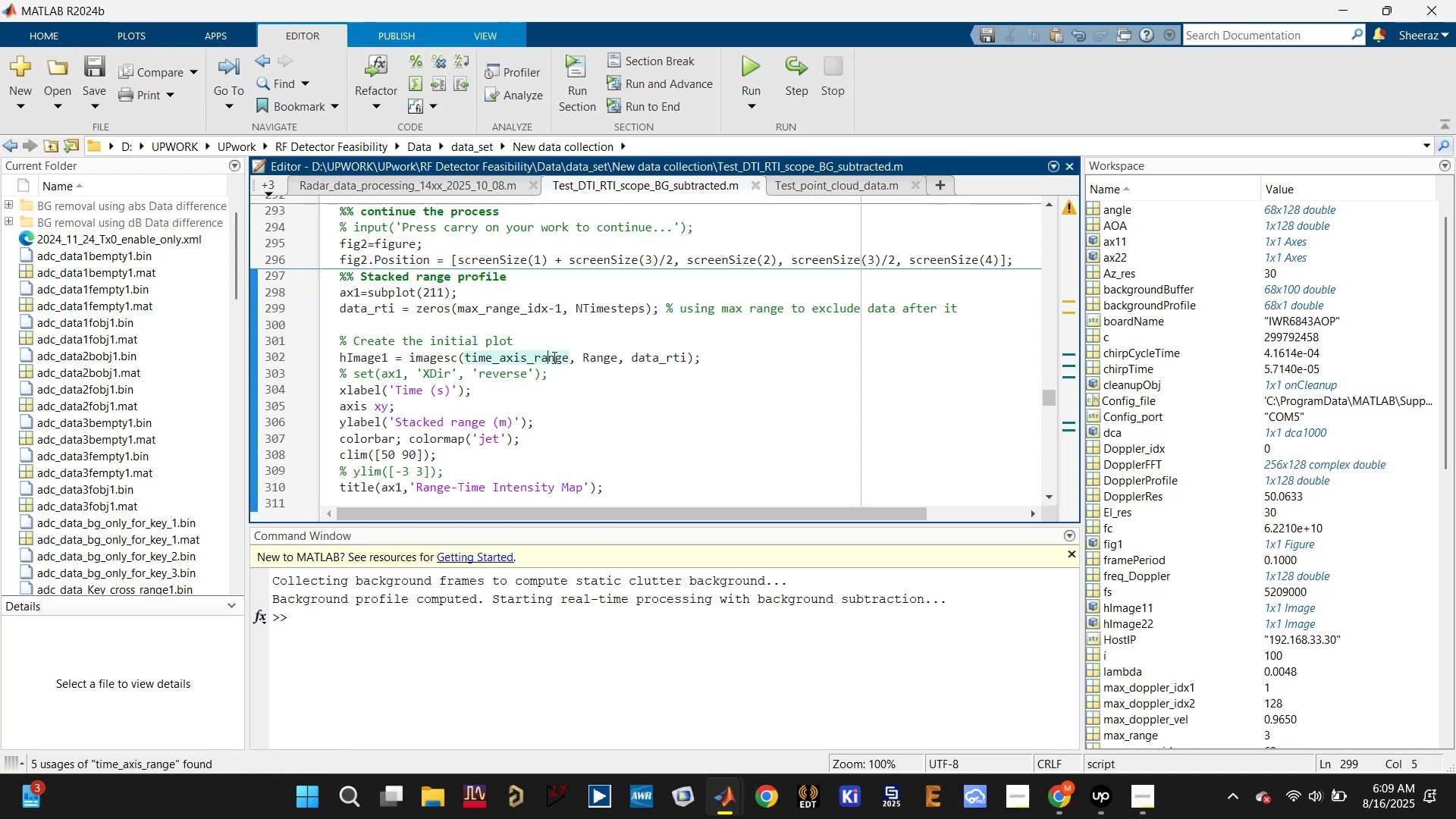 
double_click([605, 361])
 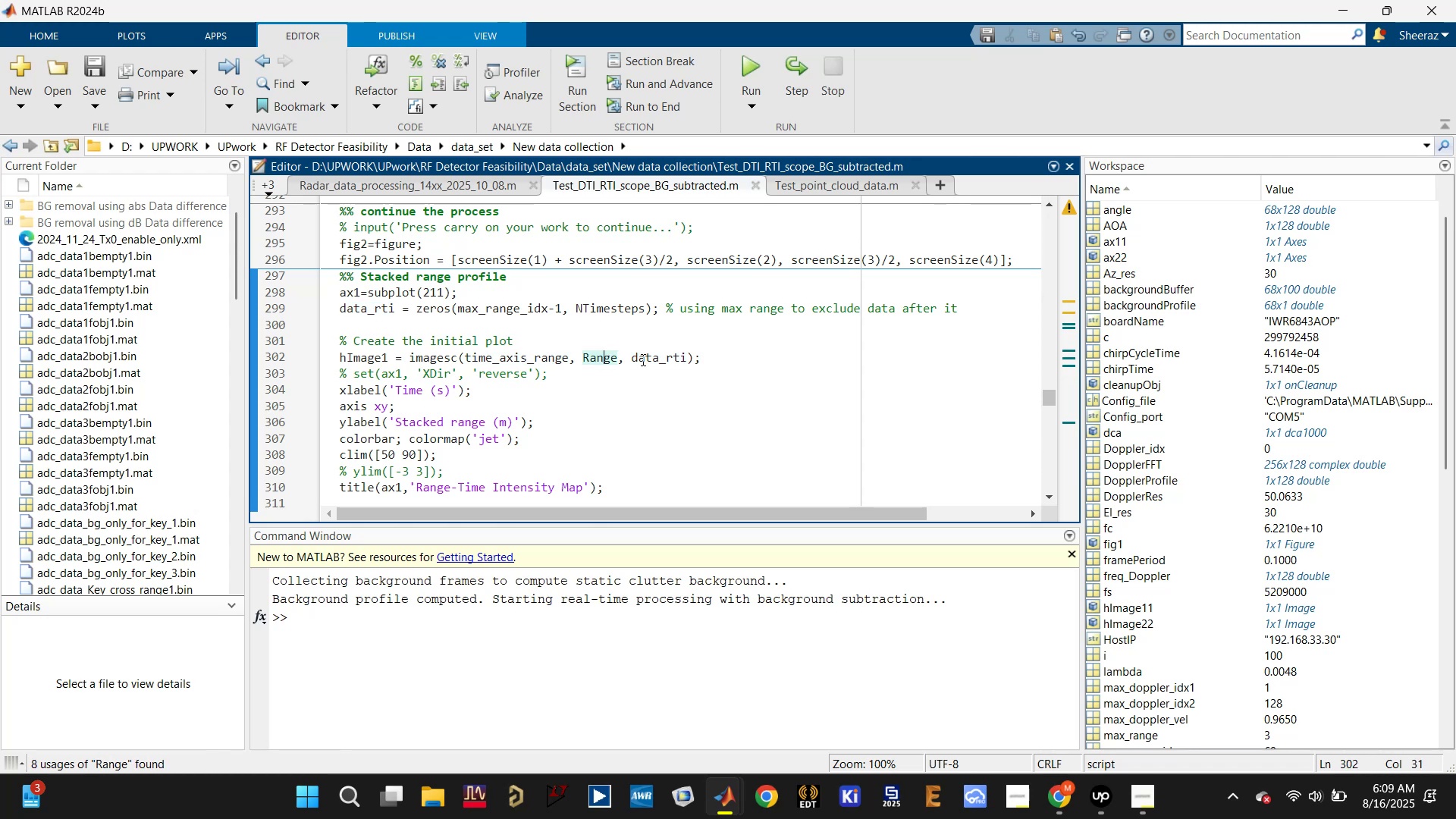 
triple_click([643, 359])
 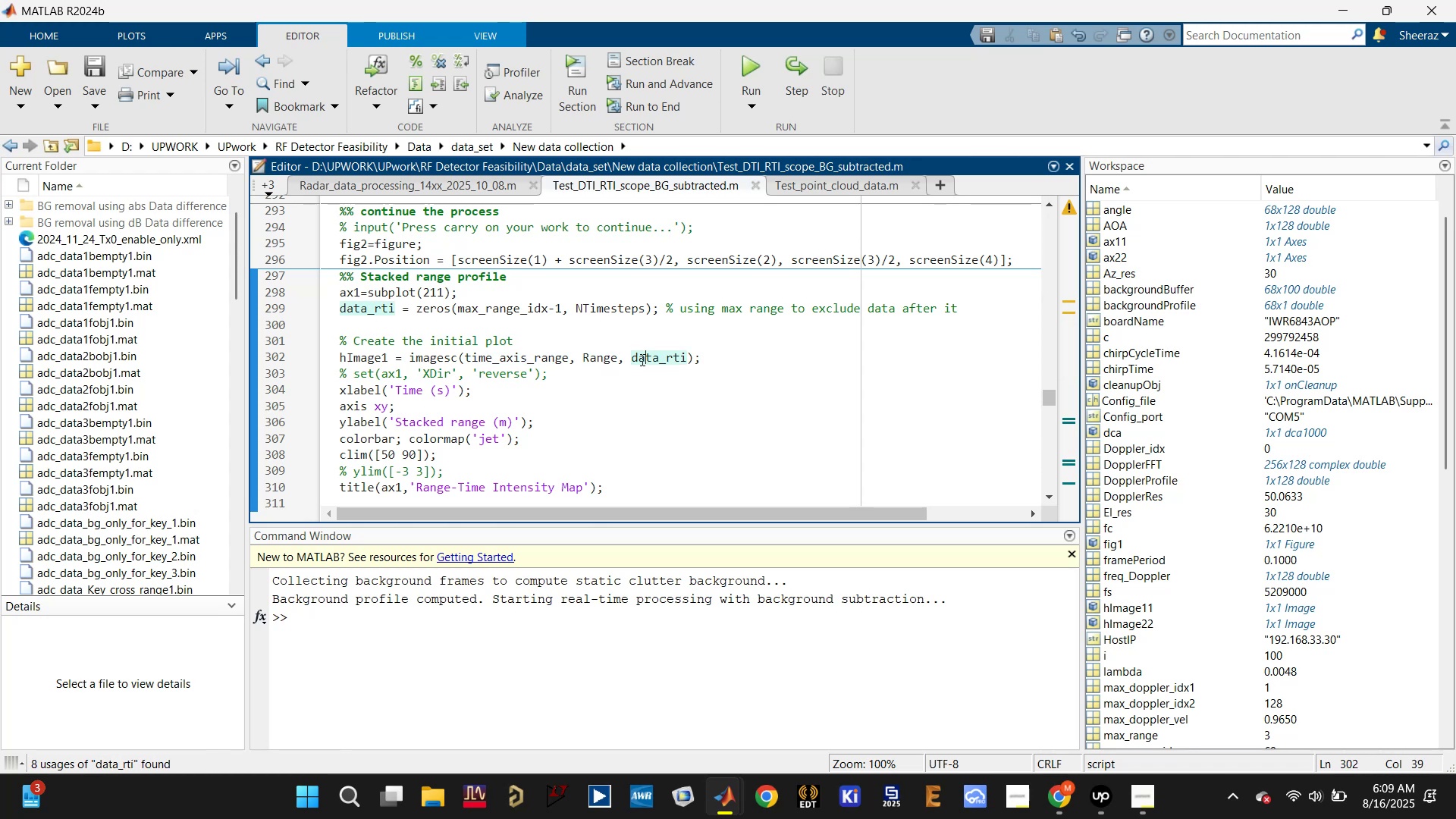 
scroll: coordinate [537, 347], scroll_direction: up, amount: 10.0
 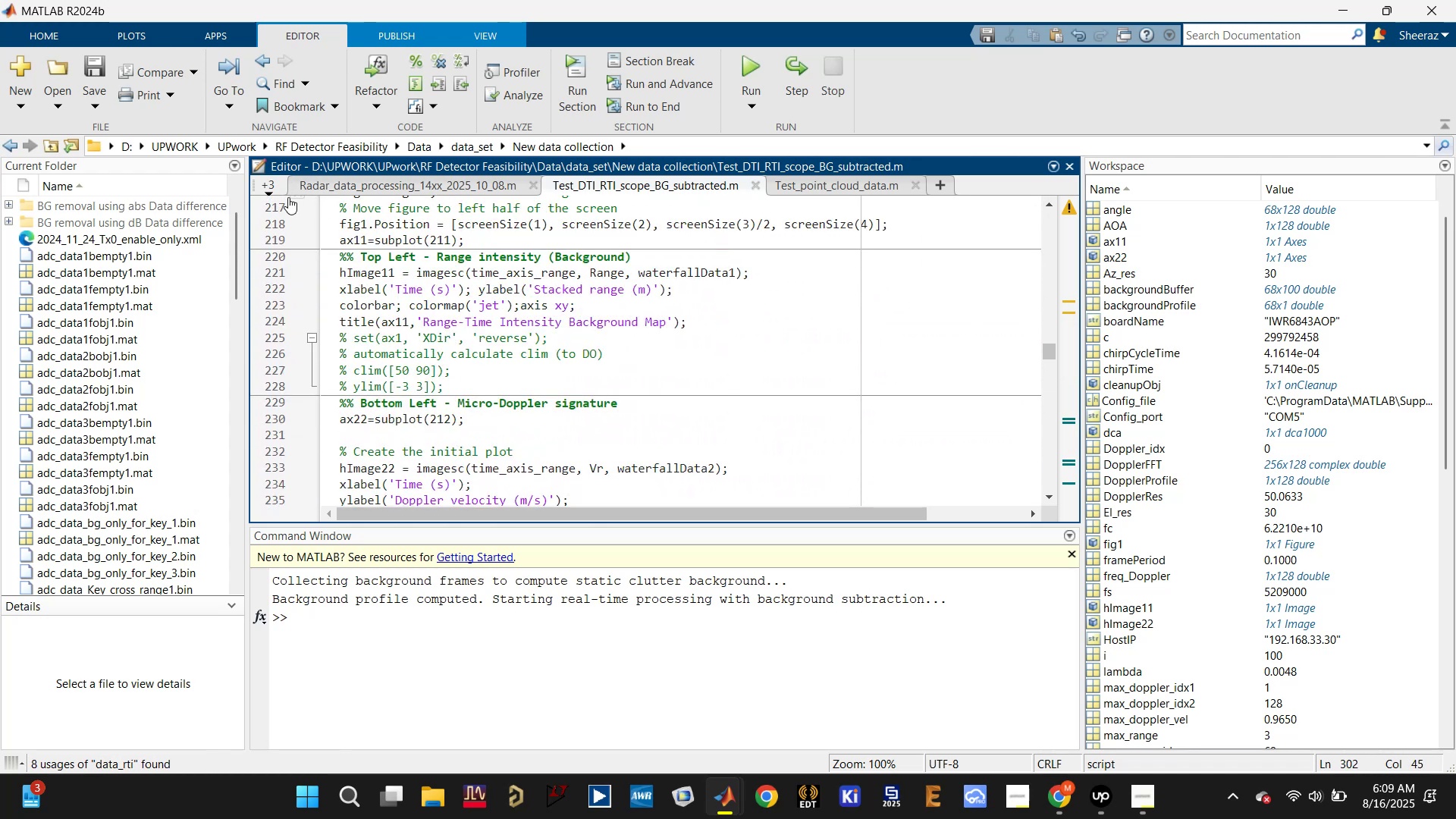 
left_click([267, 189])
 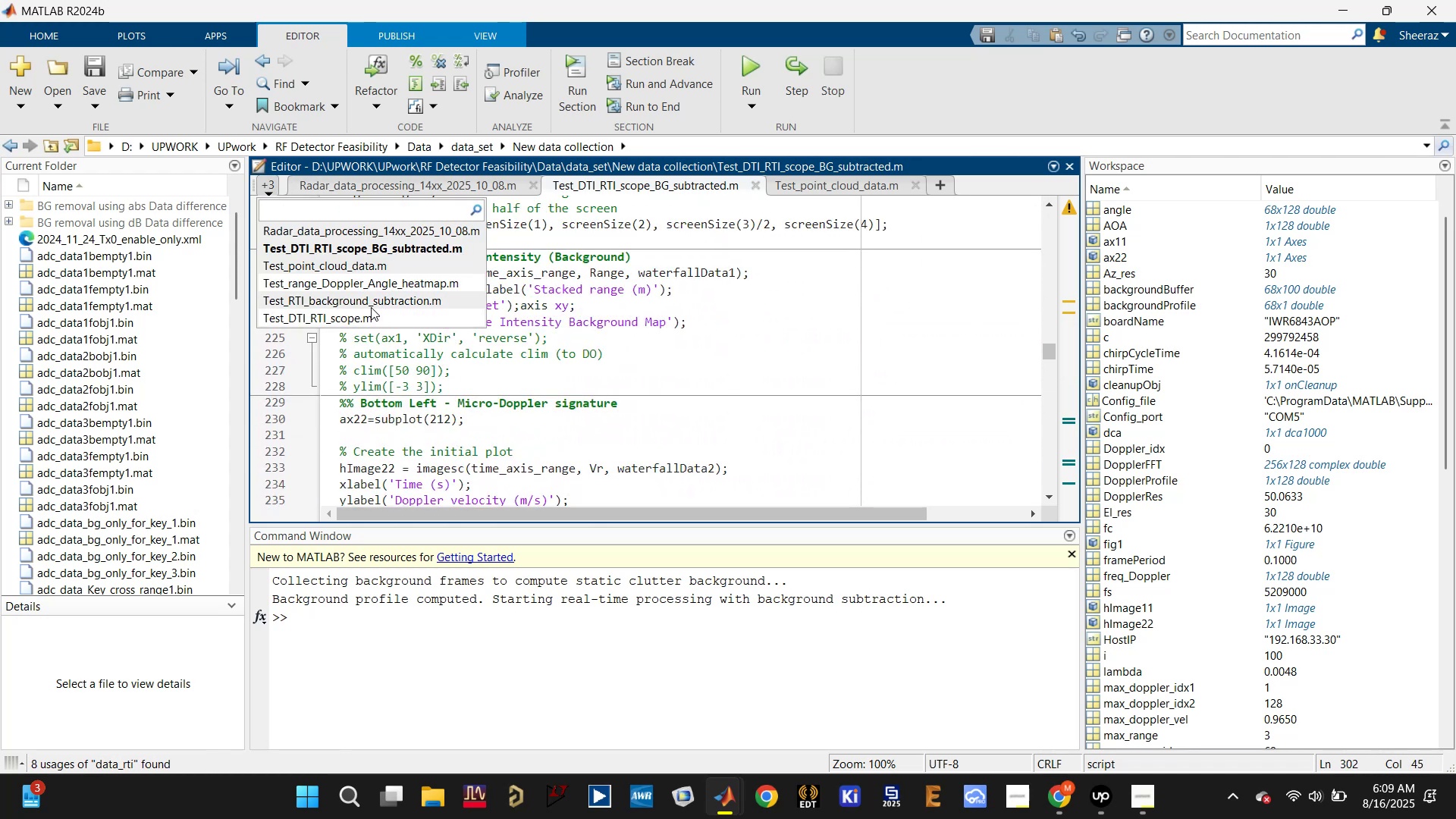 
scroll: coordinate [422, 428], scroll_direction: down, amount: 29.0
 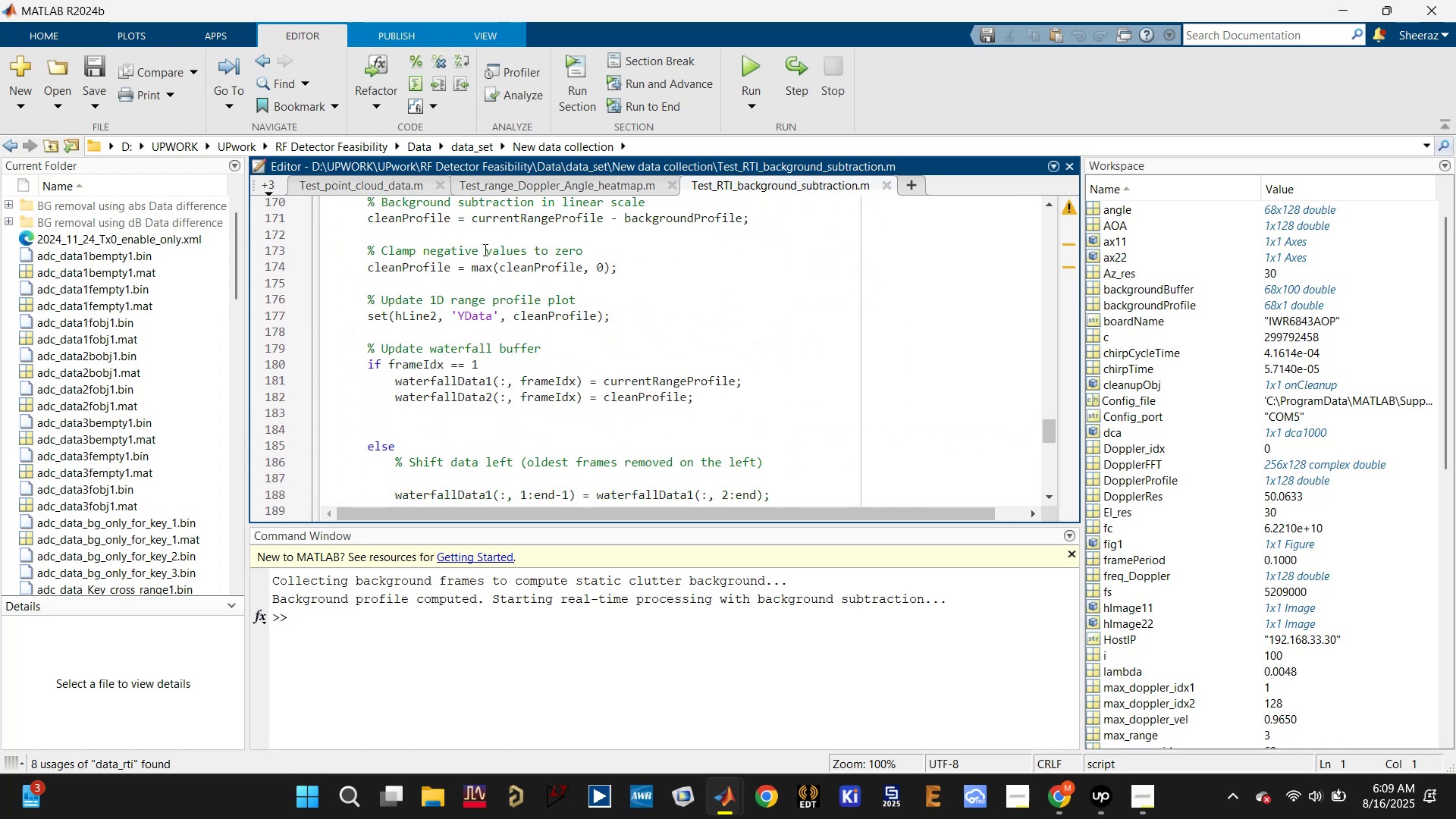 
left_click([425, 216])
 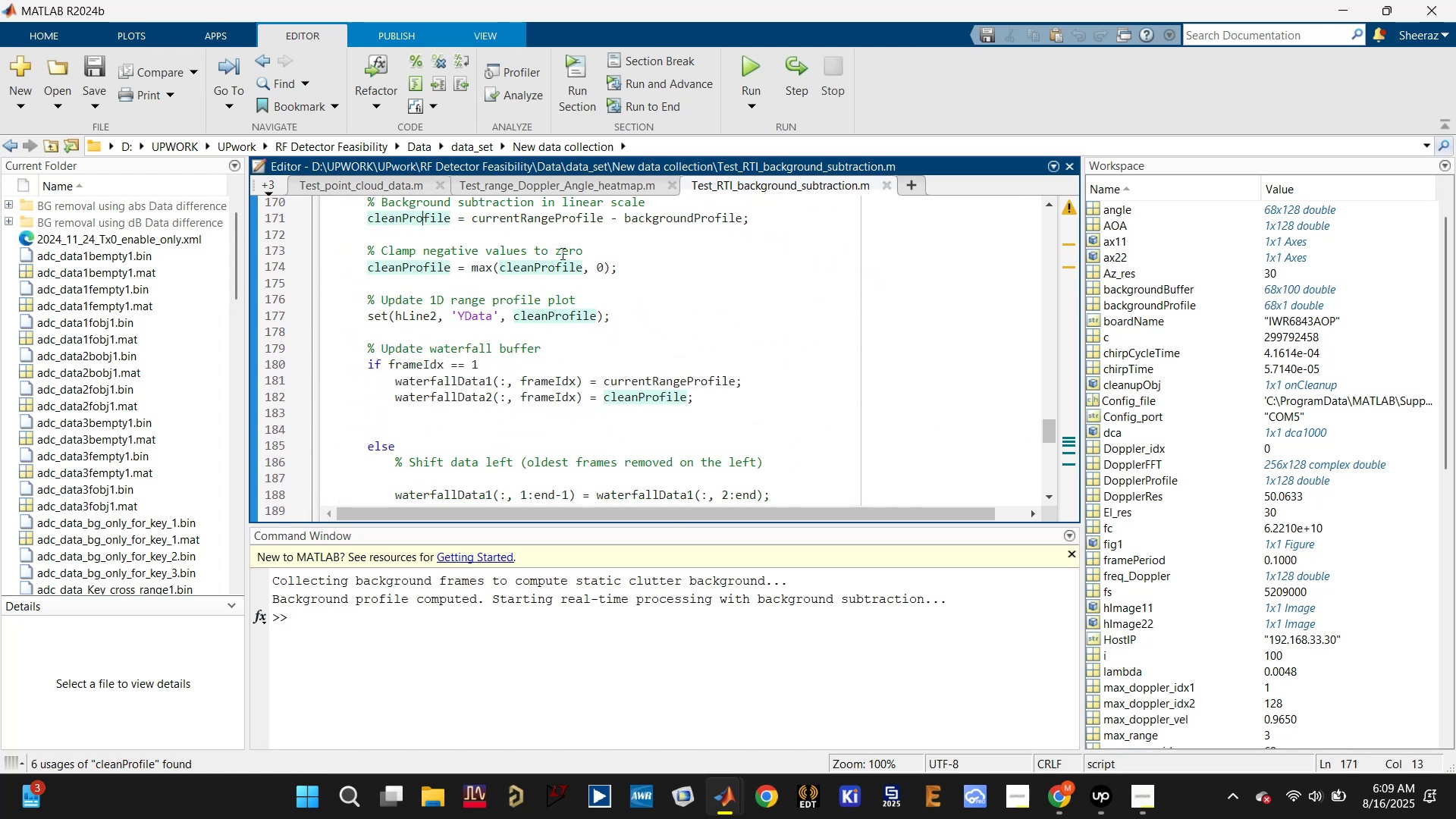 
scroll: coordinate [449, 284], scroll_direction: up, amount: 4.0
 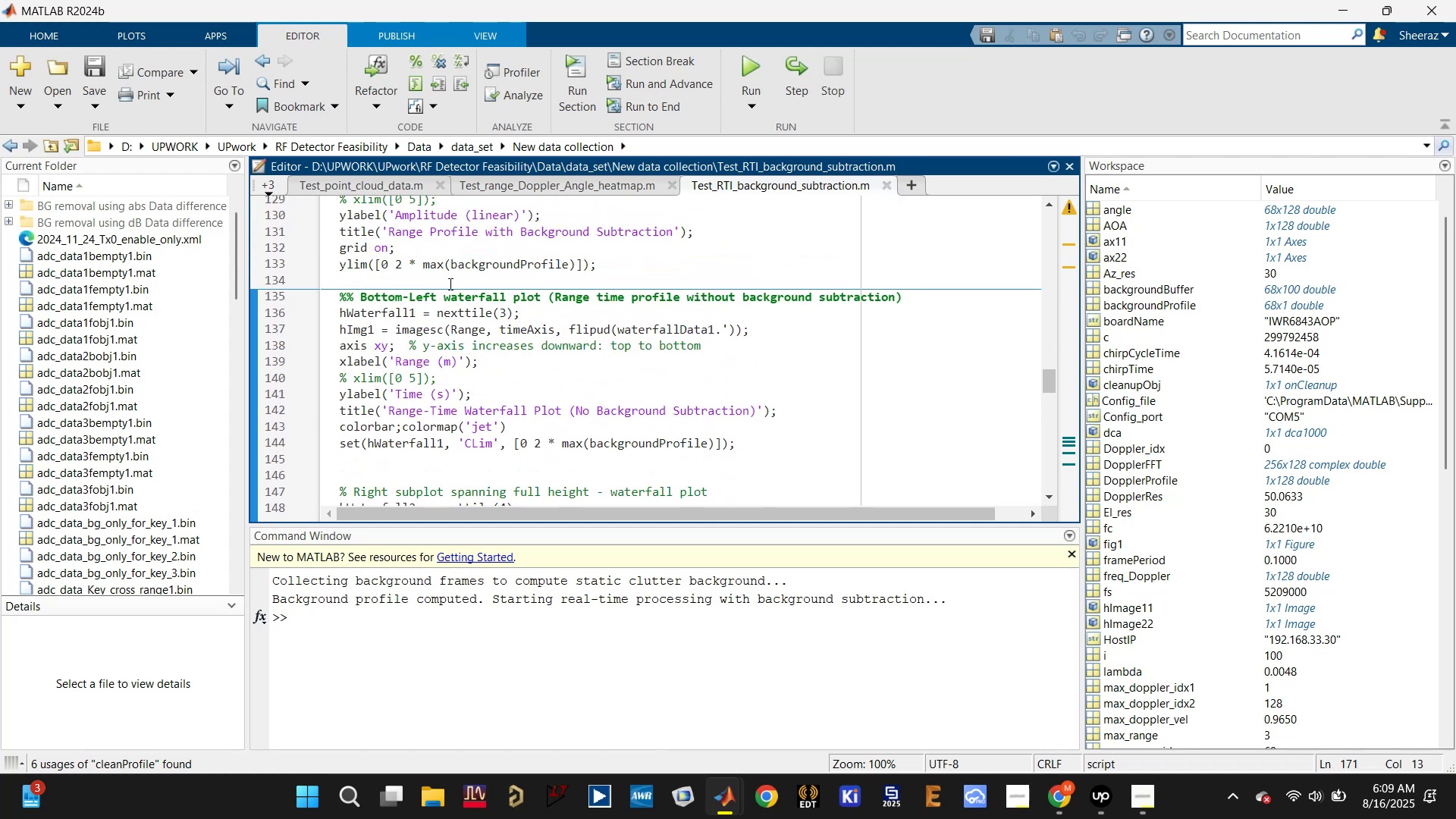 
scroll: coordinate [668, 381], scroll_direction: down, amount: 7.0
 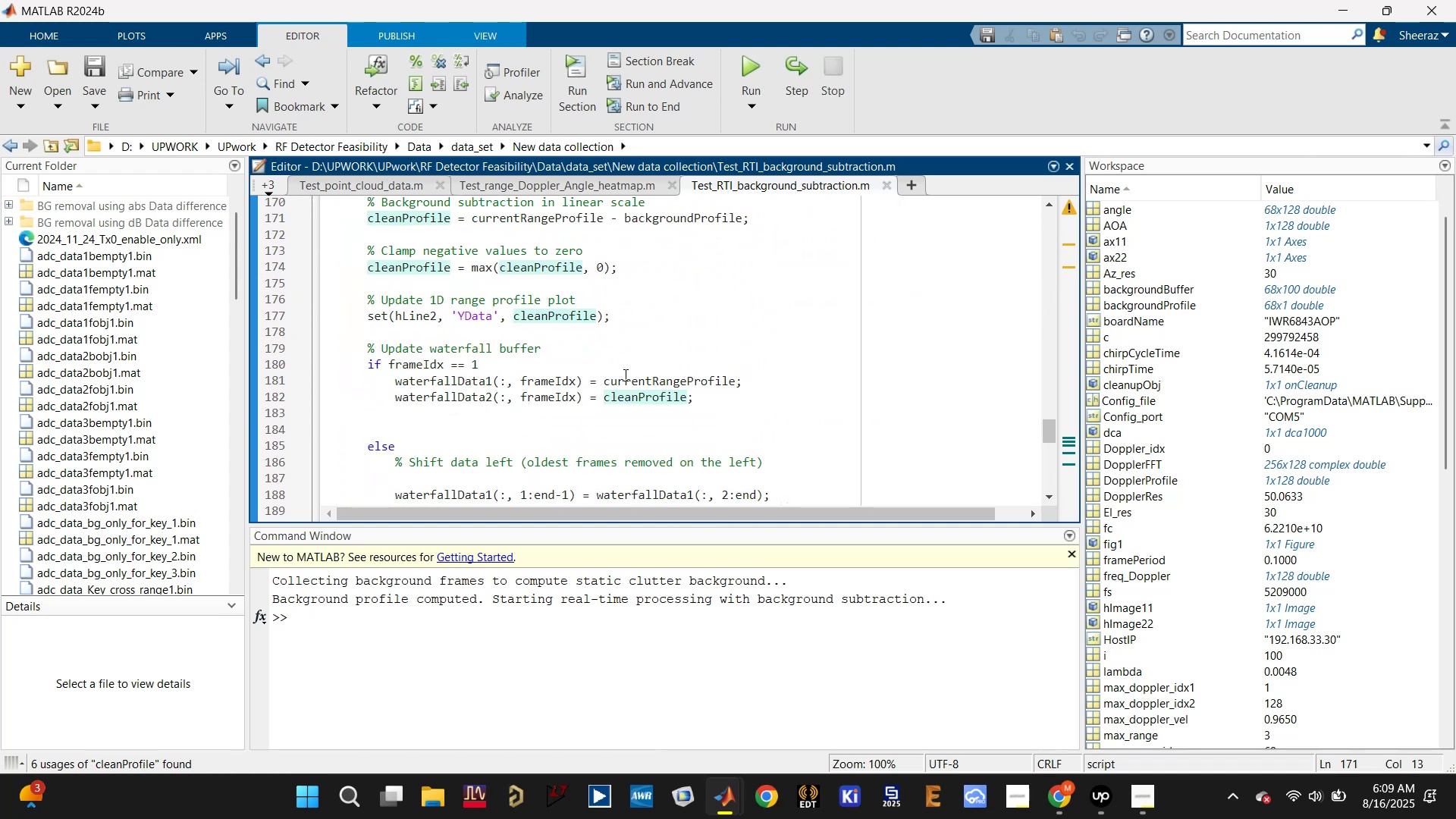 
left_click([654, 380])
 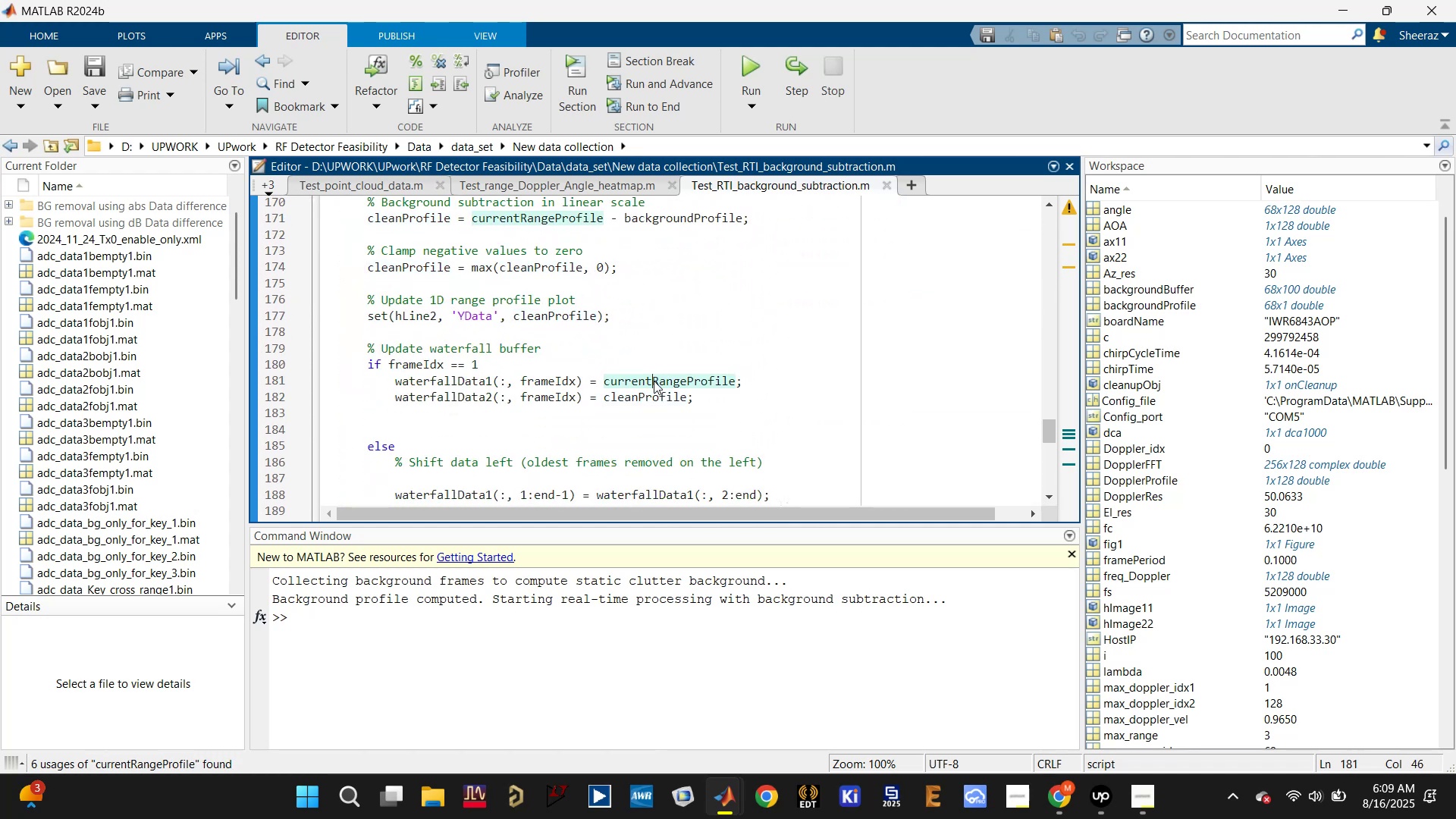 
scroll: coordinate [635, 375], scroll_direction: up, amount: 11.0
 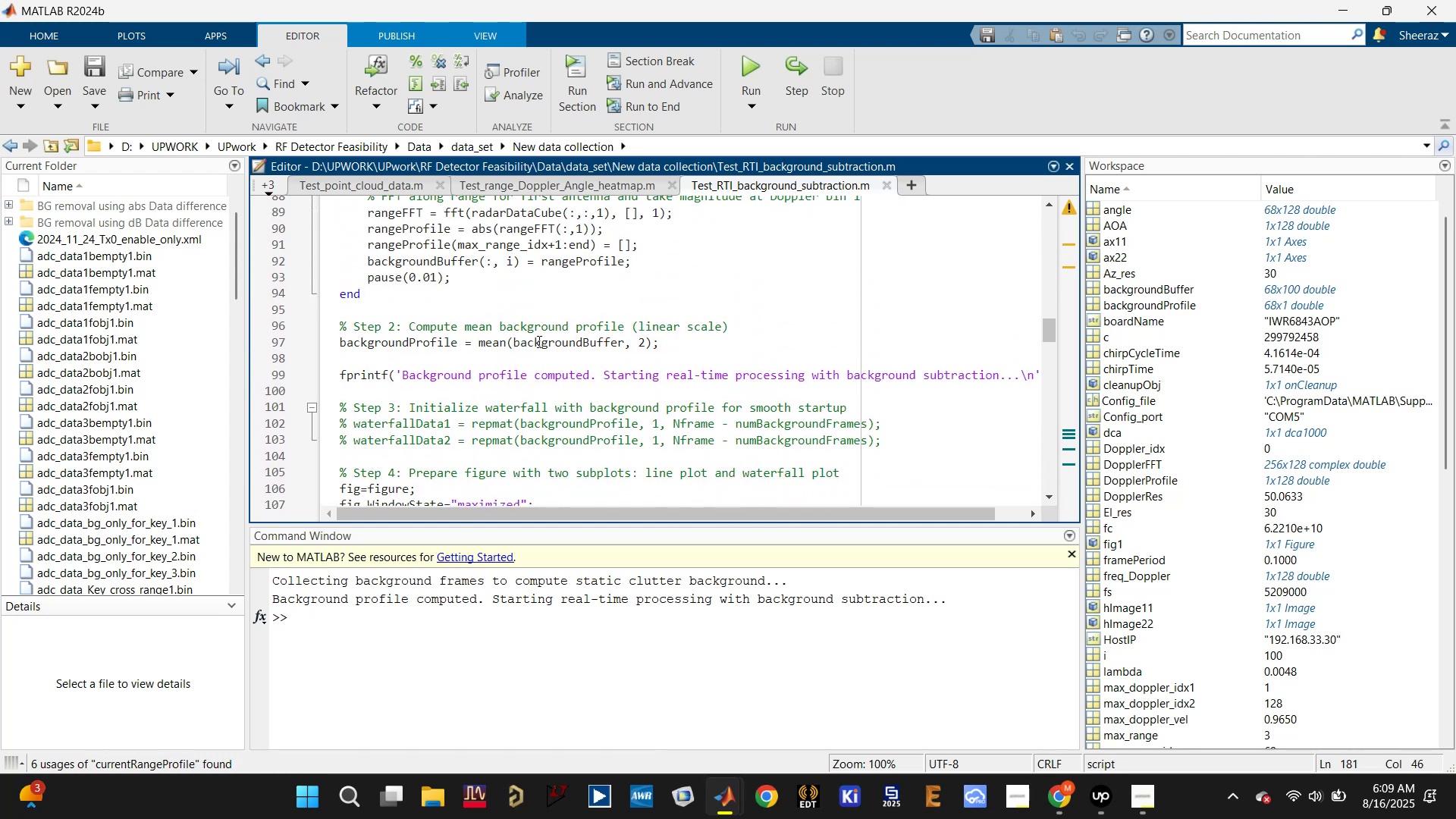 
left_click([414, 347])
 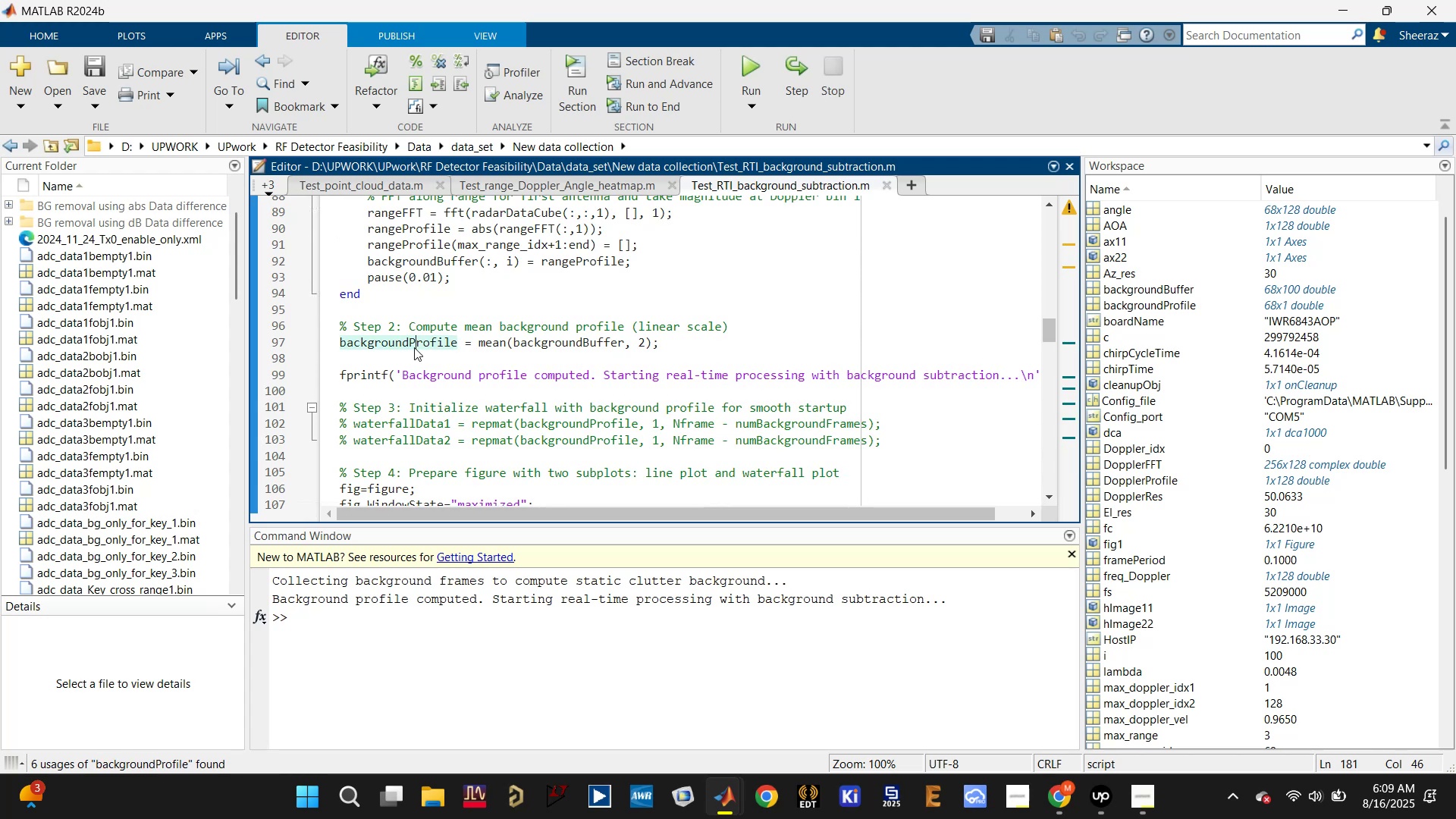 
scroll: coordinate [453, 367], scroll_direction: down, amount: 2.0
 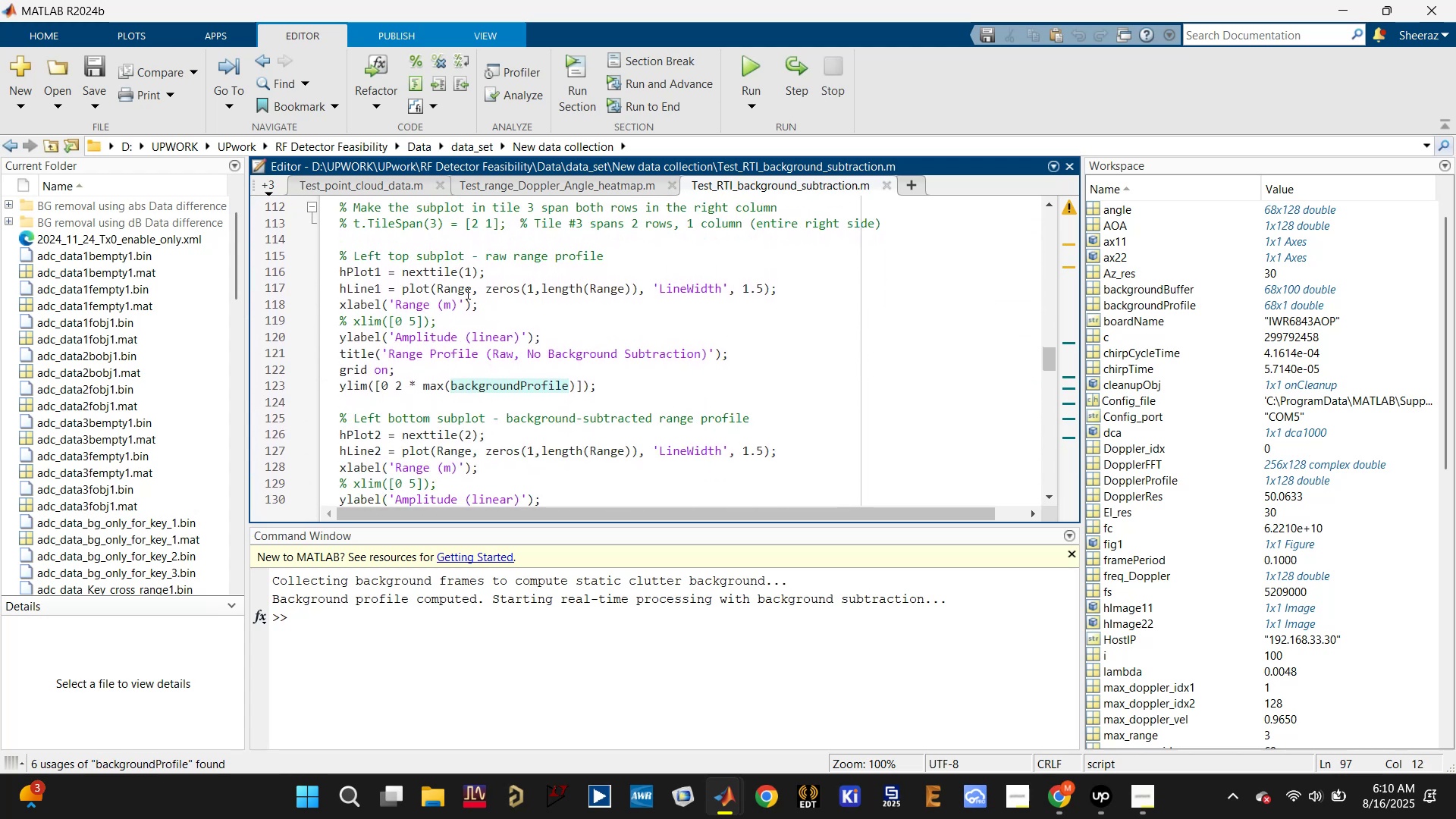 
left_click([370, 286])
 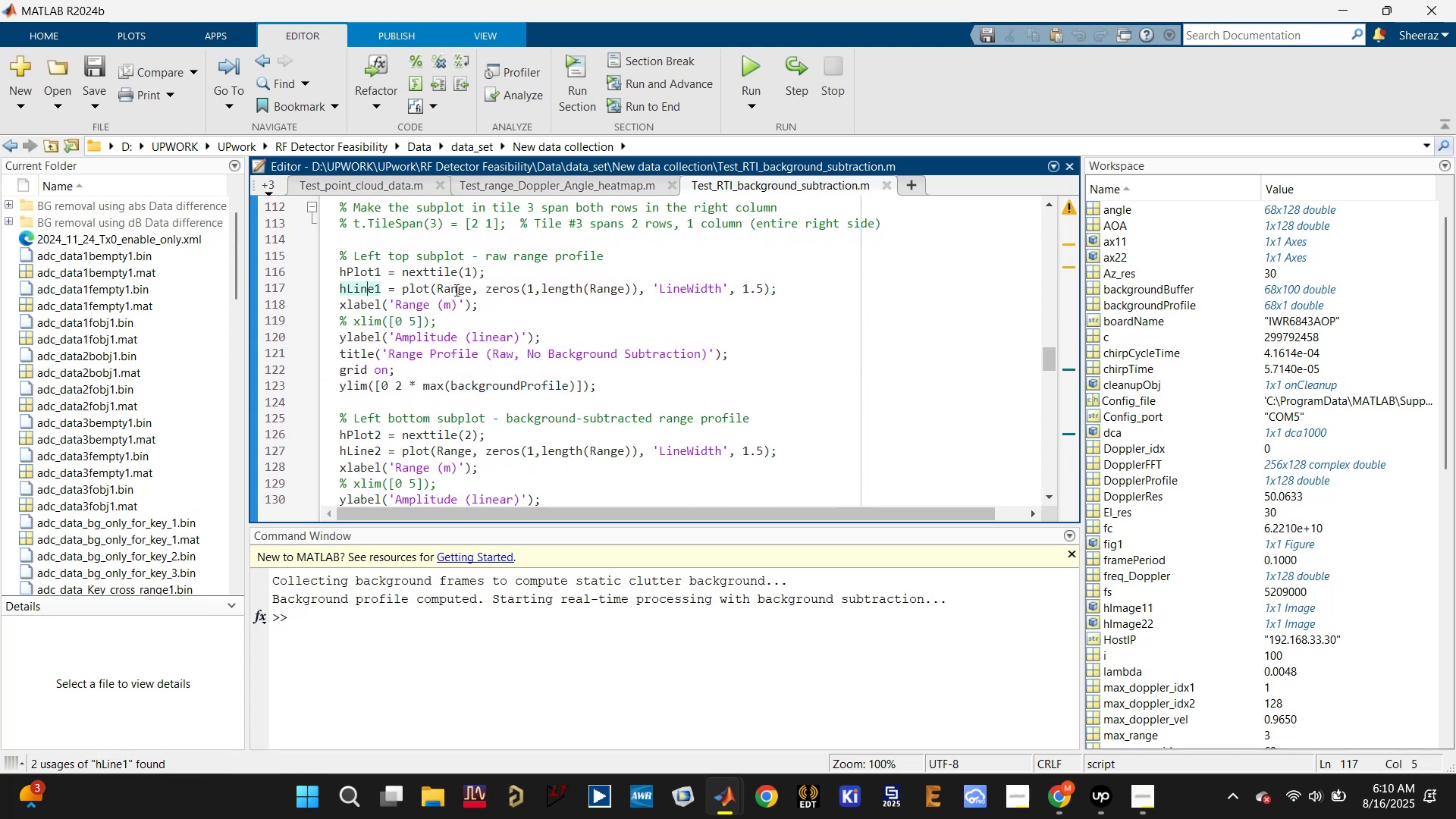 
scroll: coordinate [514, 344], scroll_direction: down, amount: 3.0
 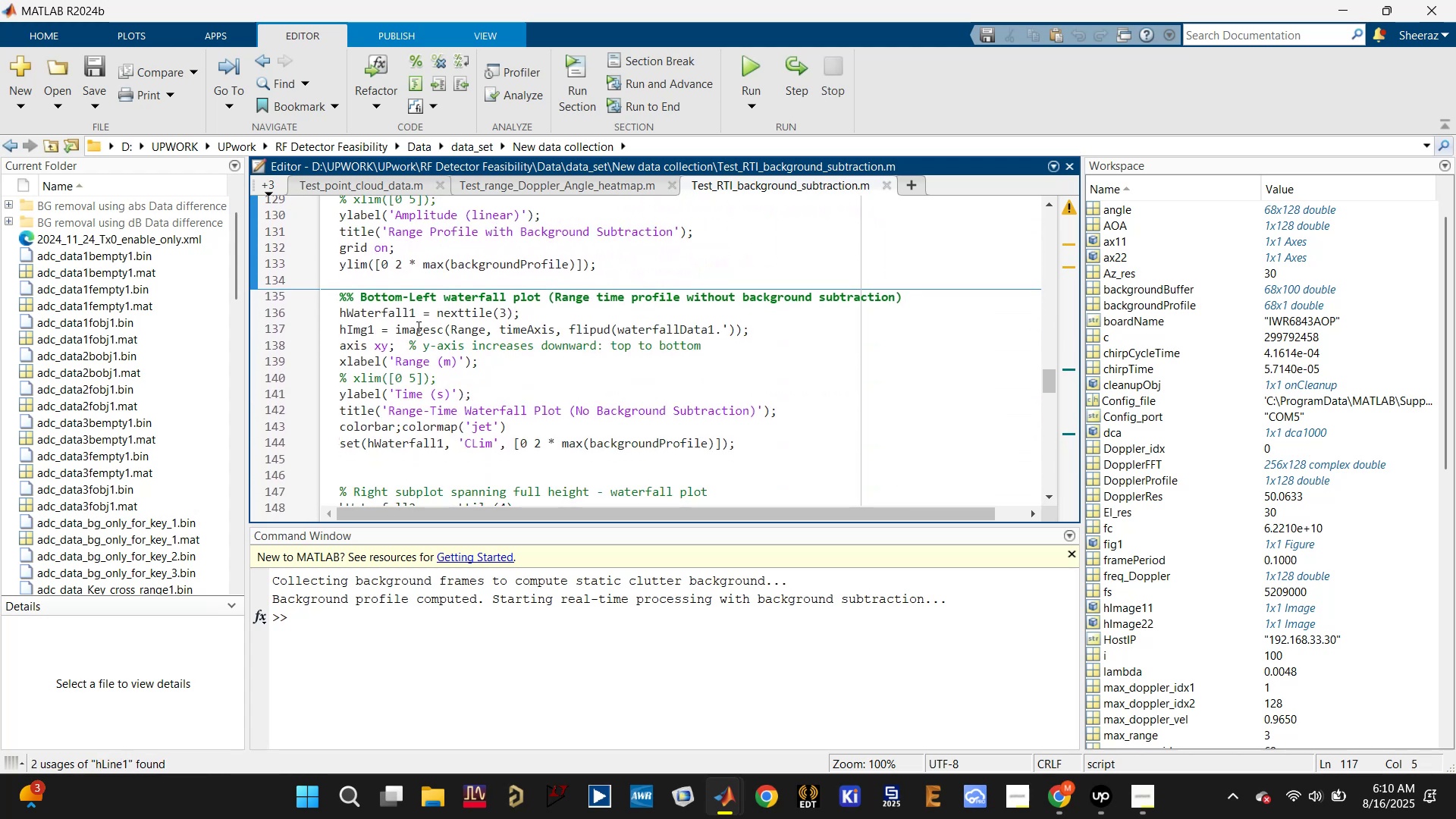 
double_click([467, 328])
 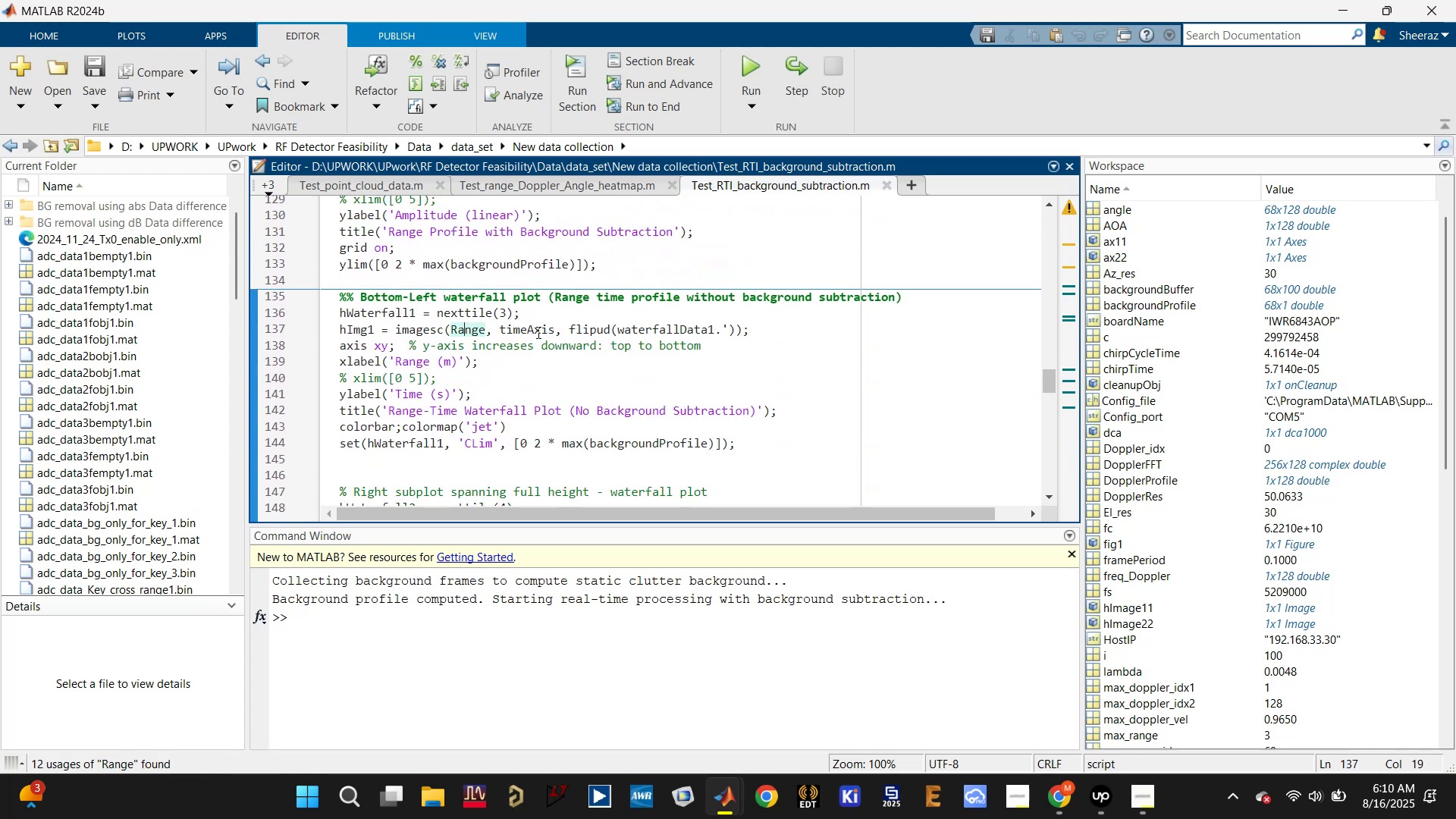 
left_click([538, 327])
 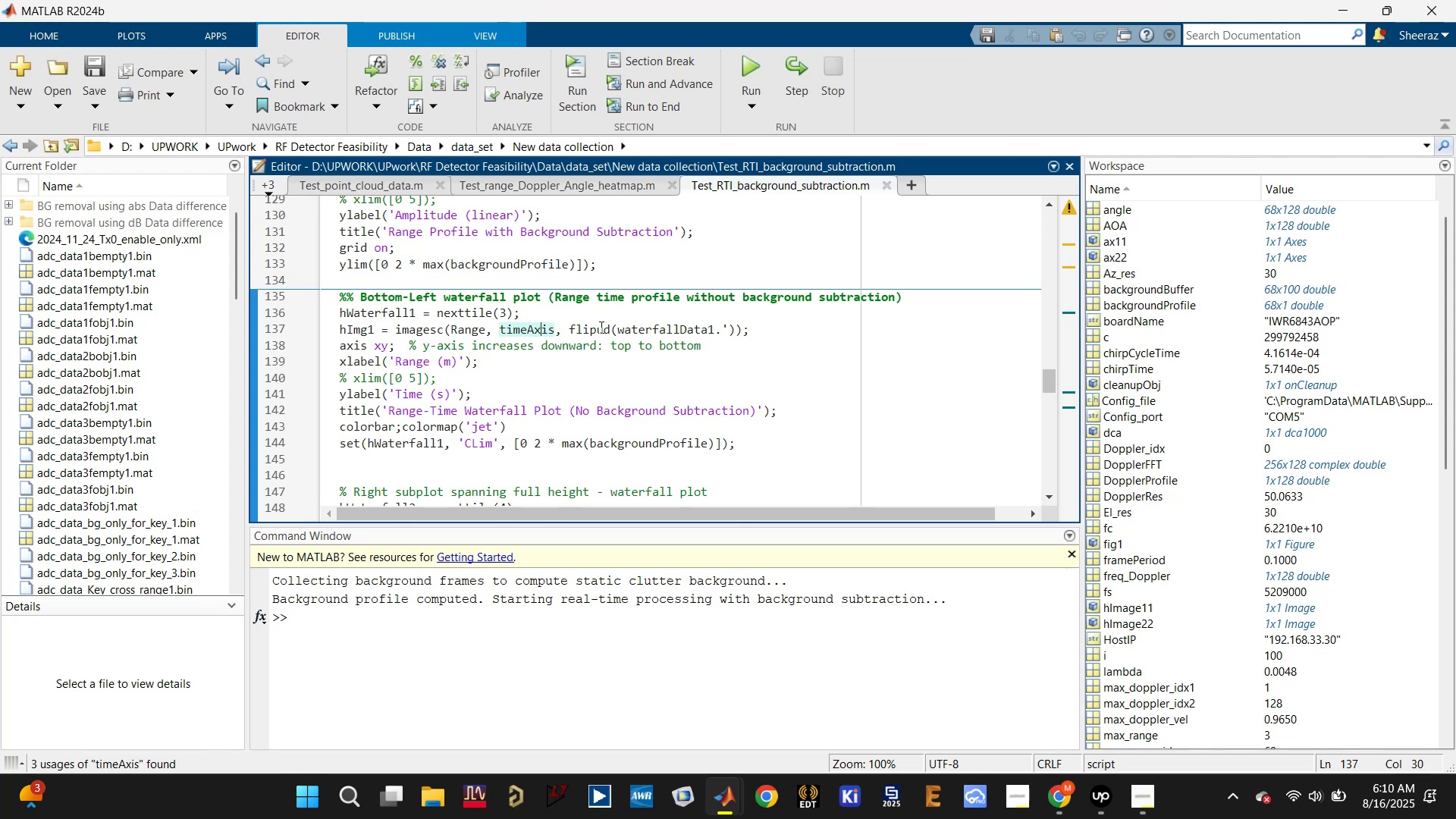 
left_click([614, 327])
 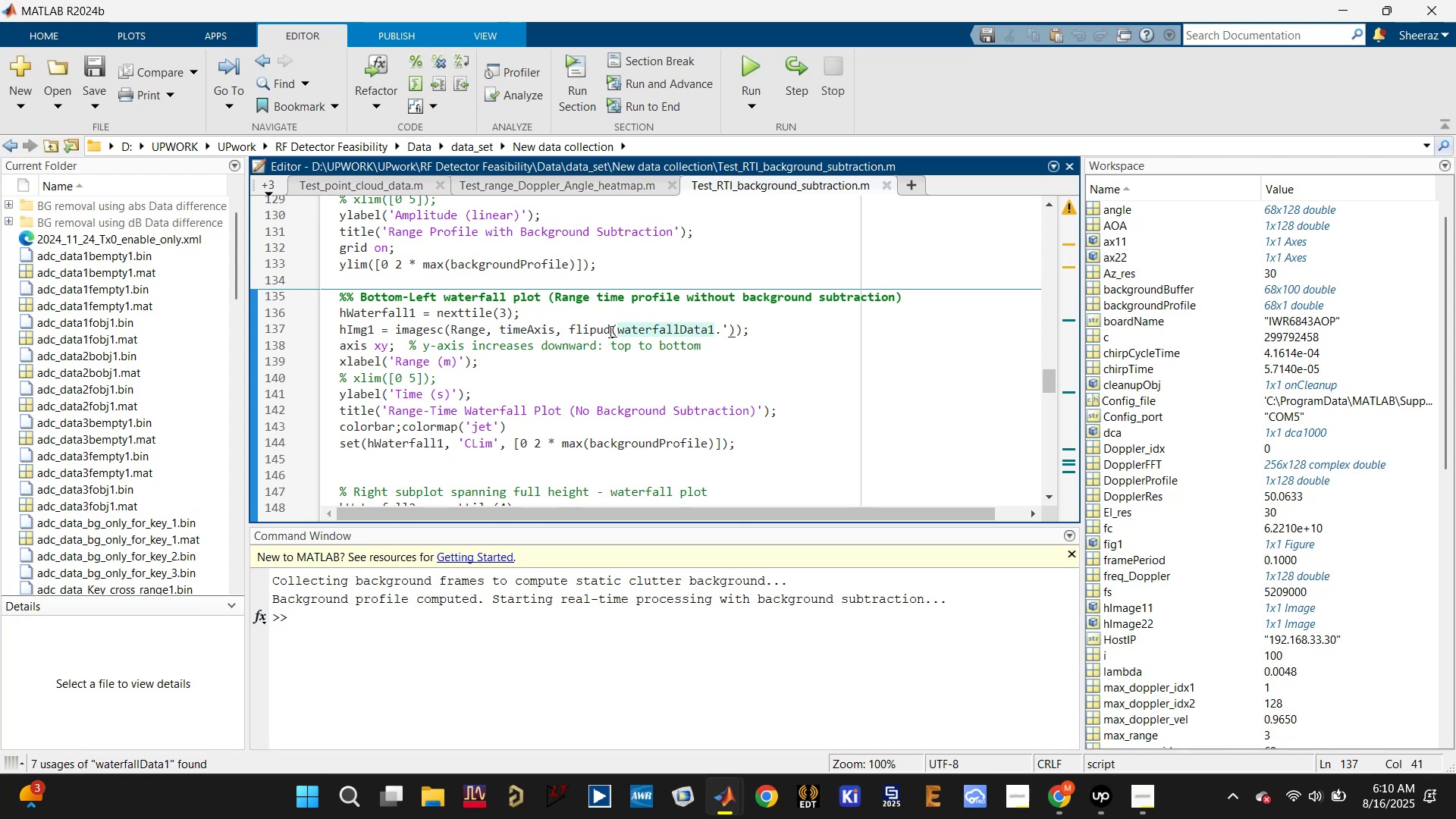 
left_click([585, 331])
 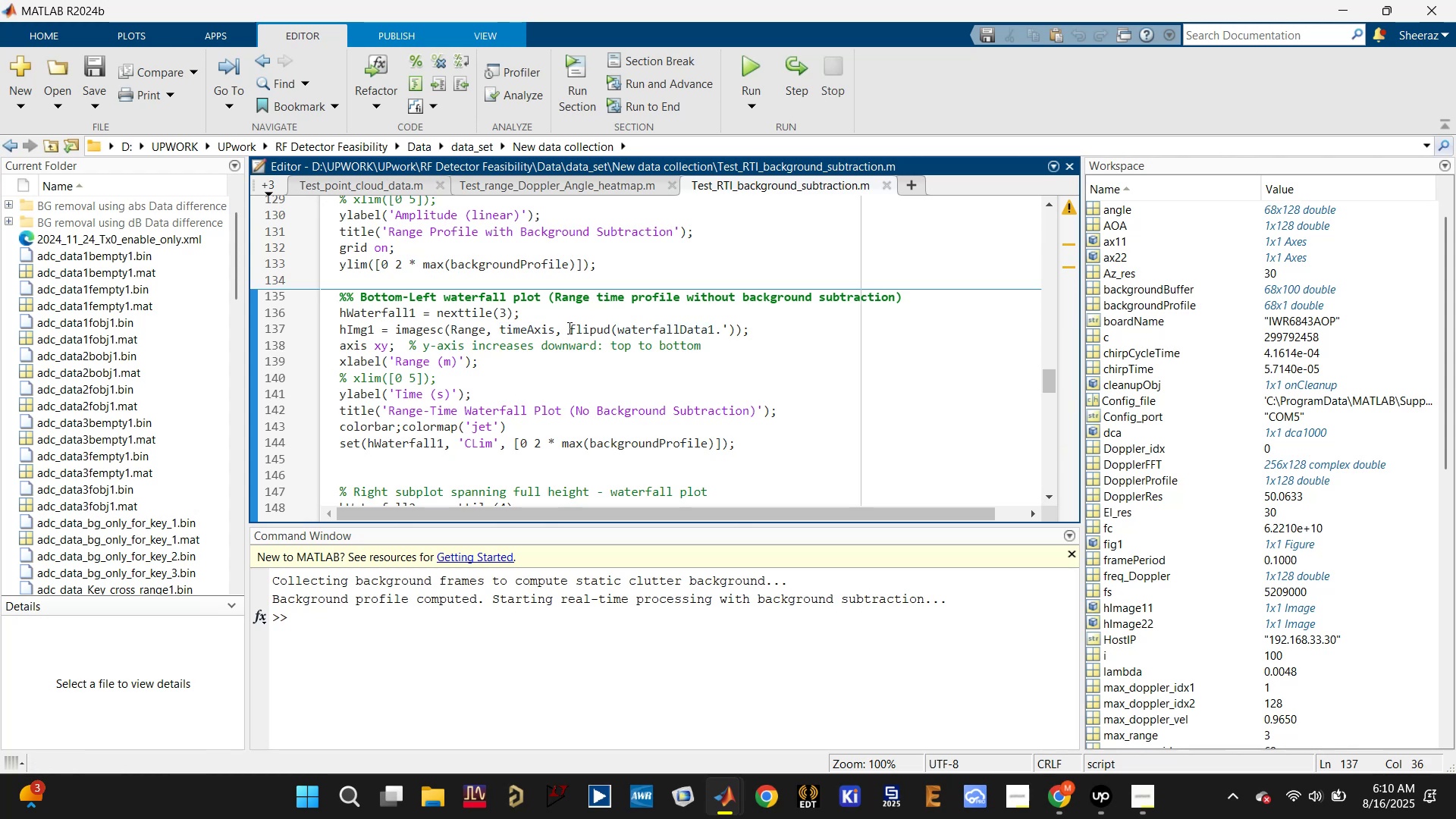 
left_click([579, 328])
 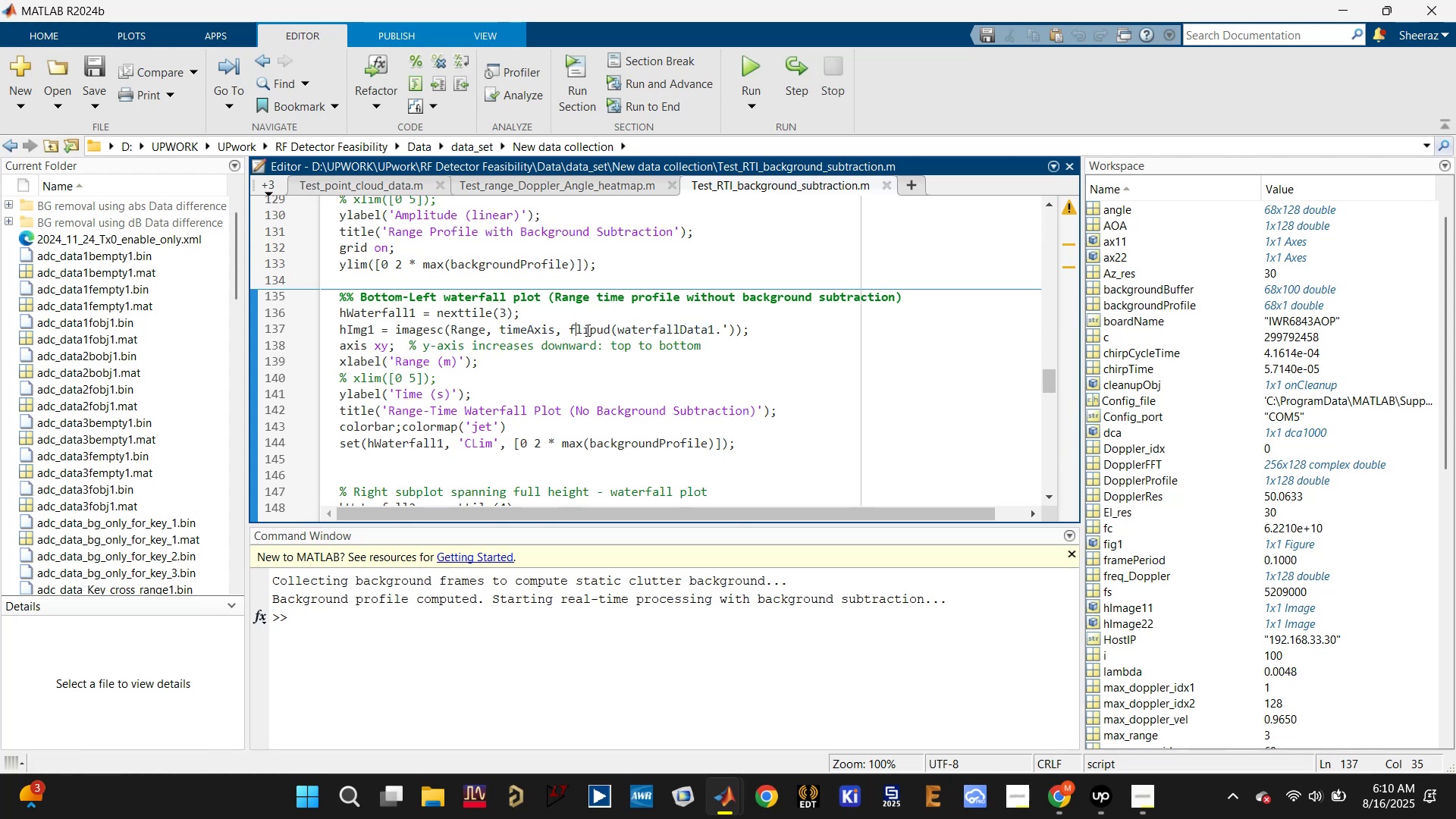 
left_click([682, 325])
 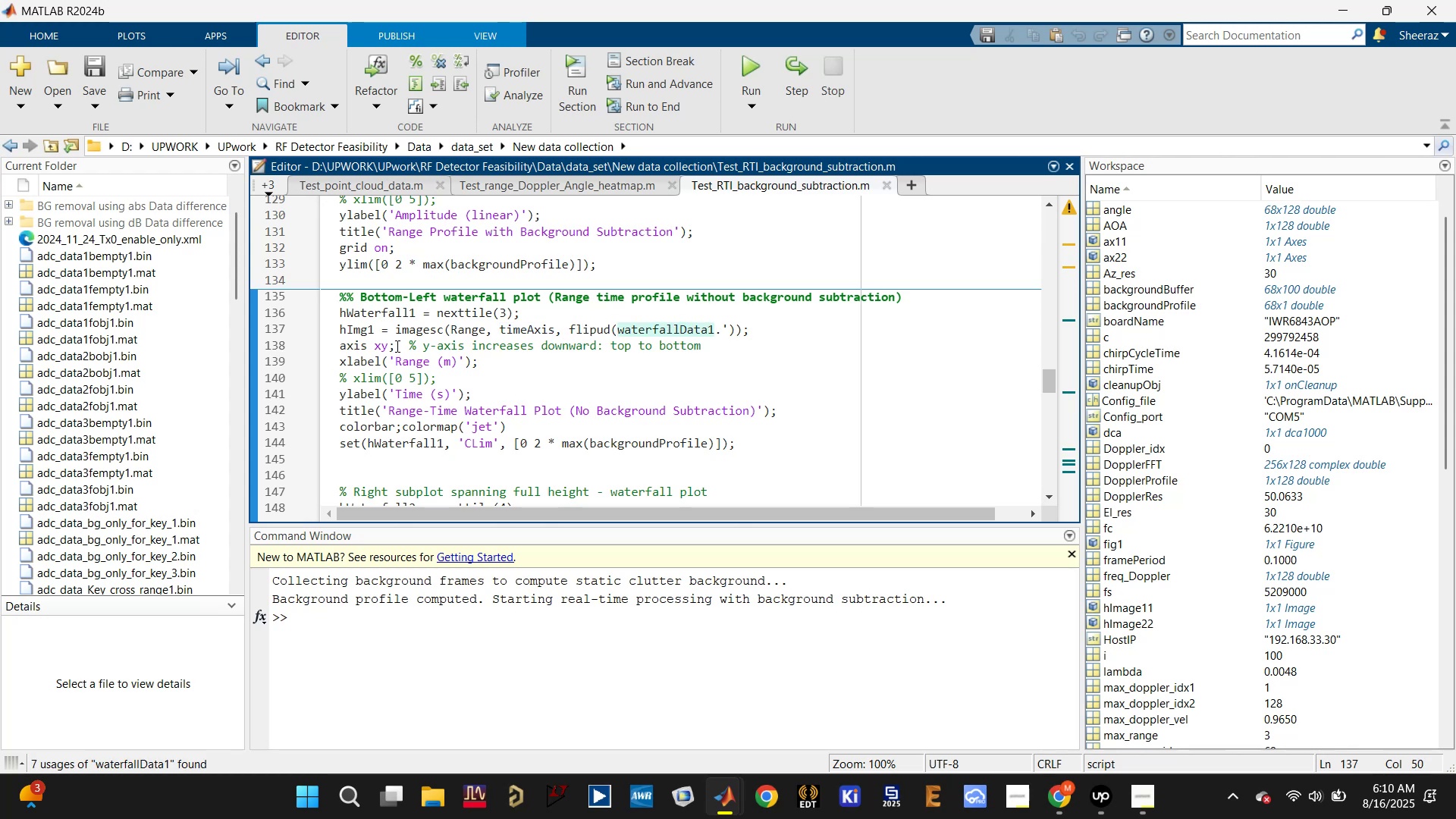 
left_click([369, 330])
 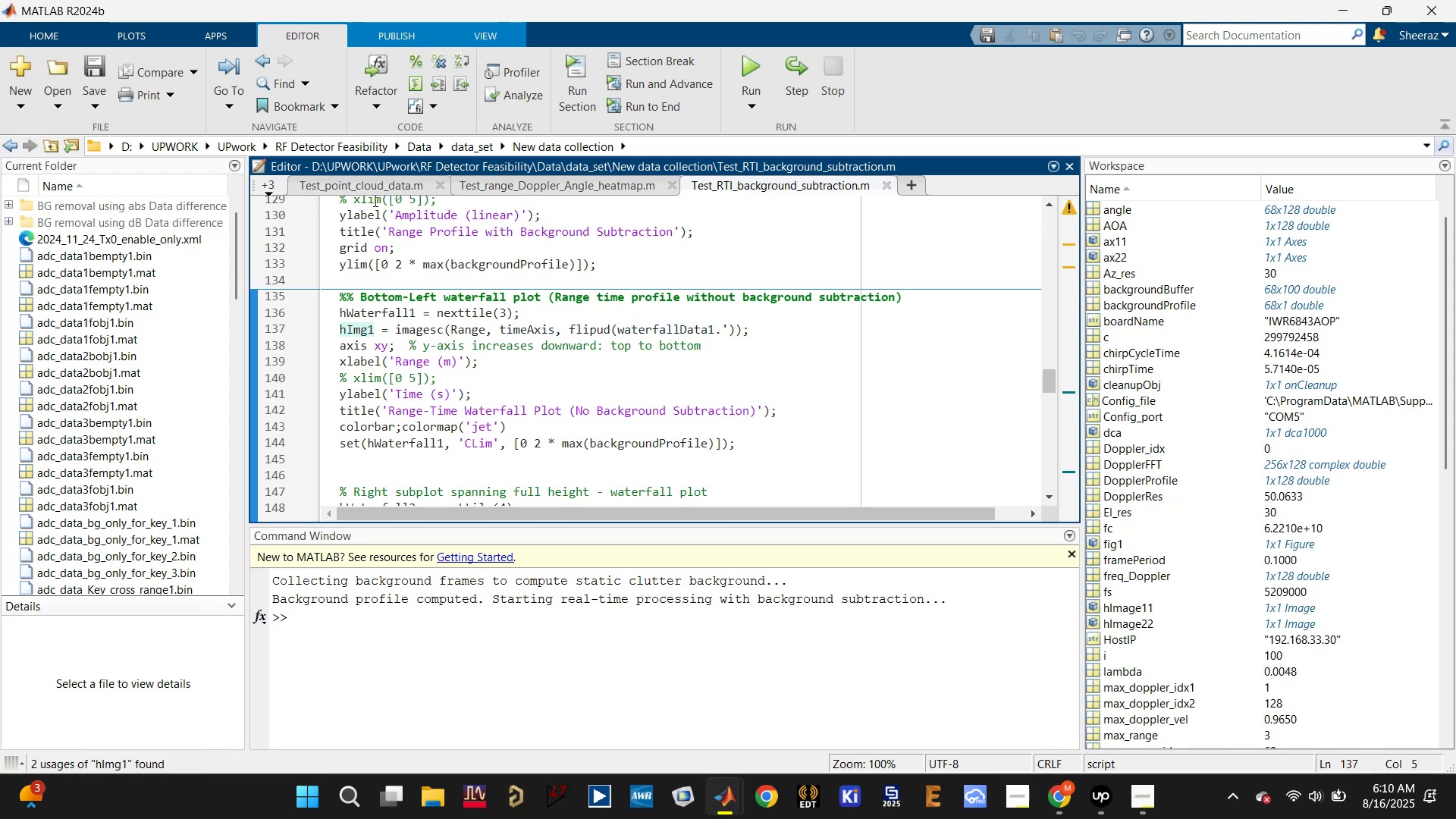 
left_click([268, 185])
 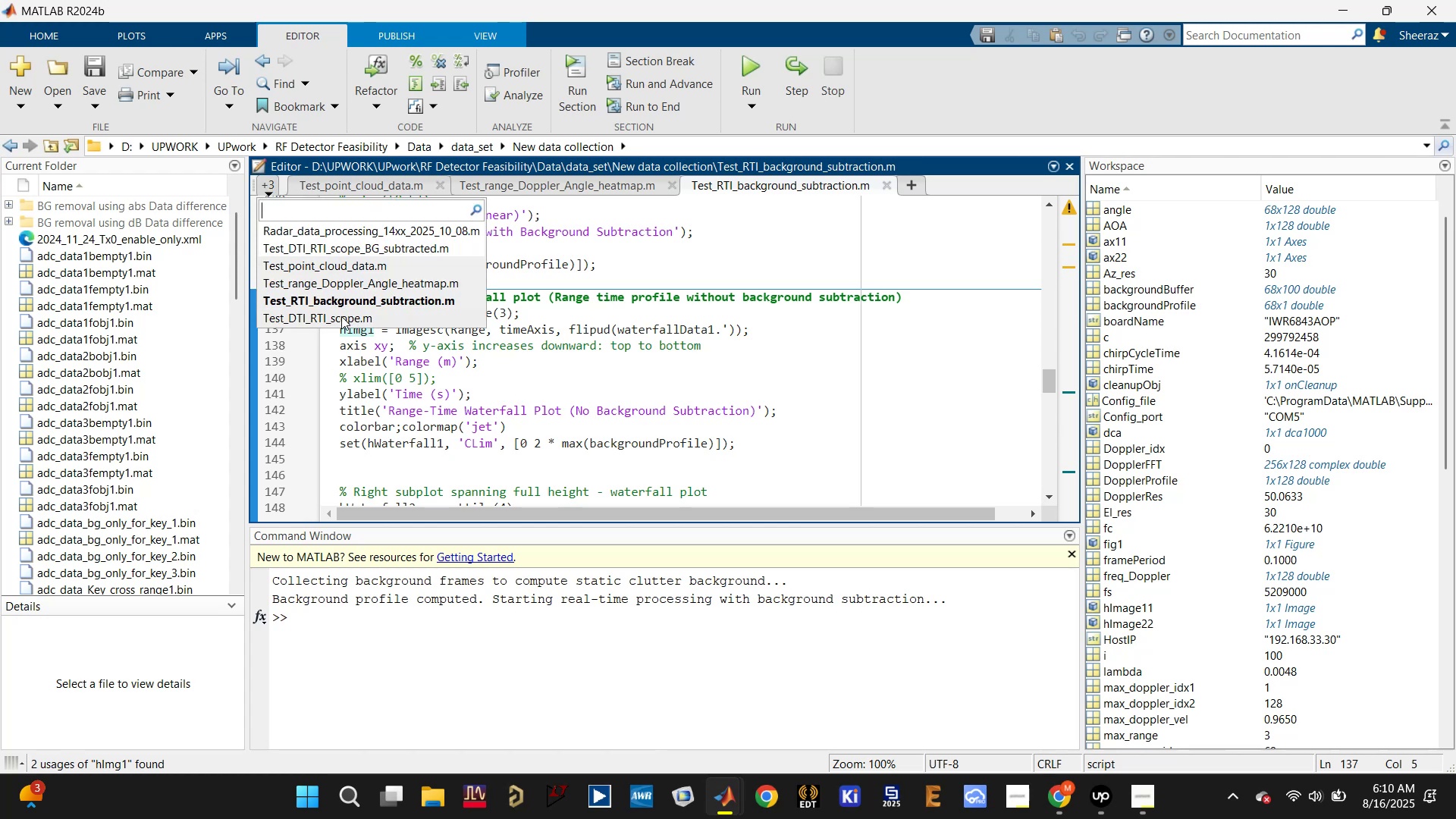 
left_click([351, 242])
 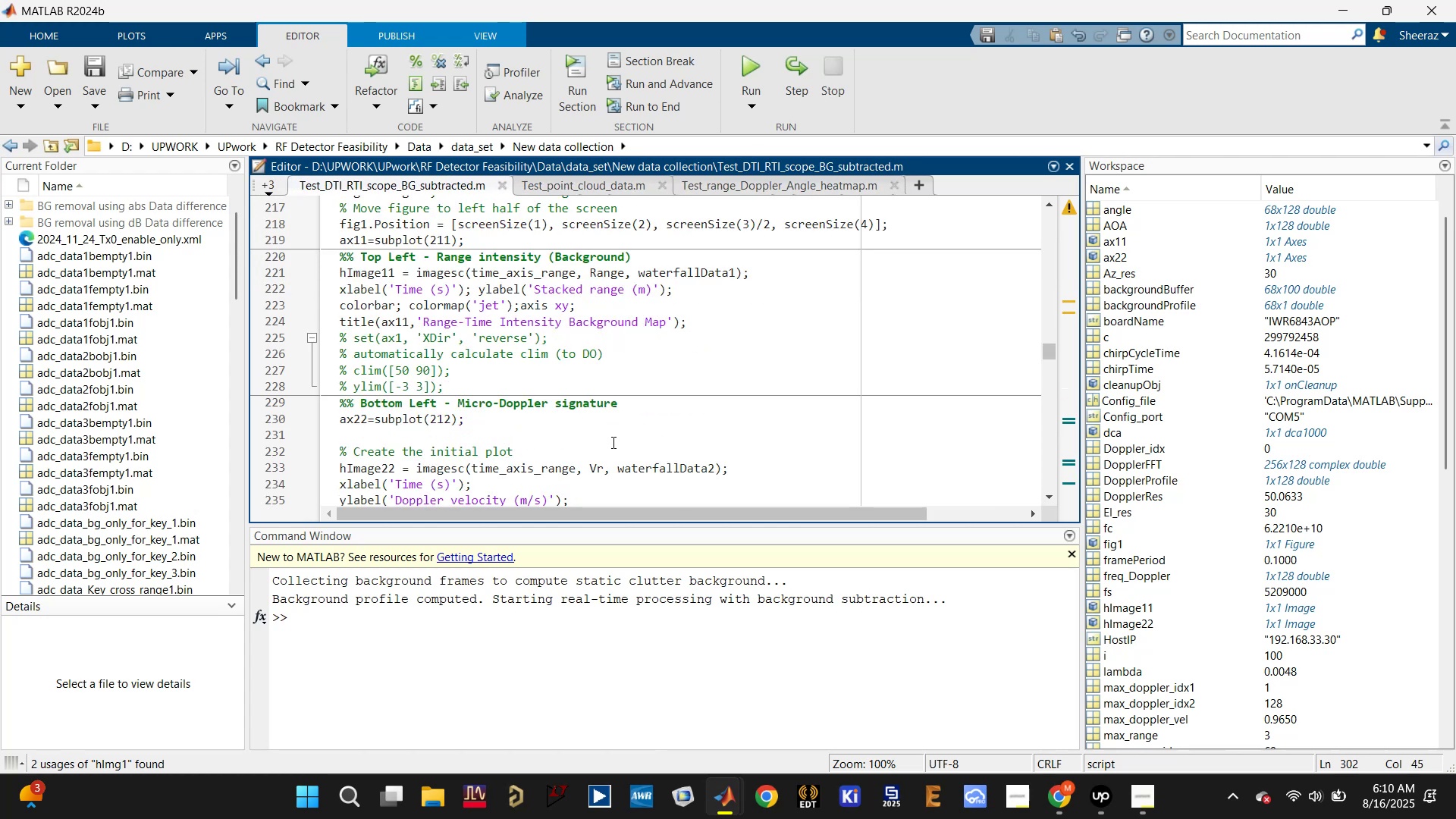 
left_click([647, 472])
 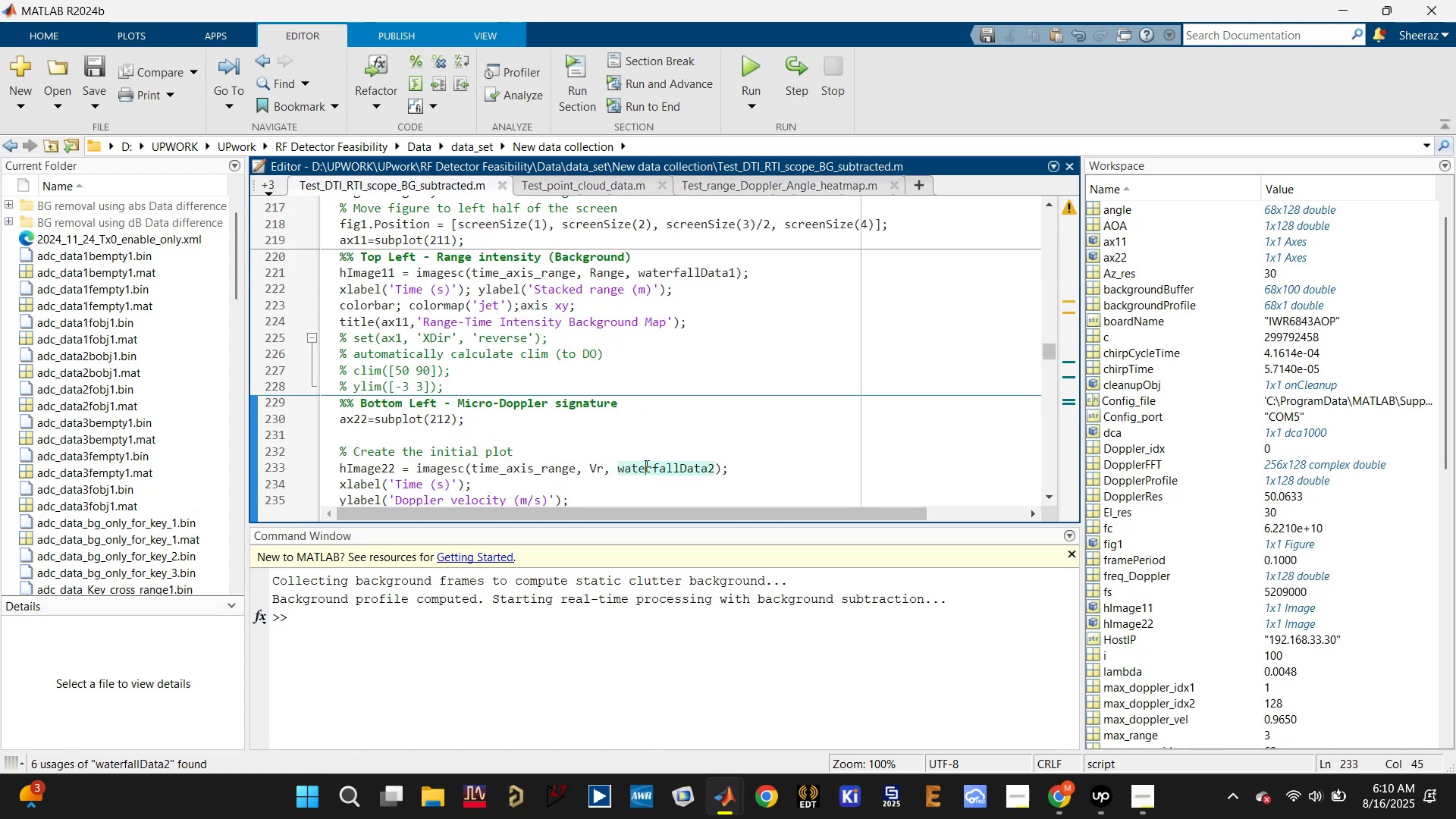 
scroll: coordinate [643, 463], scroll_direction: down, amount: 13.0
 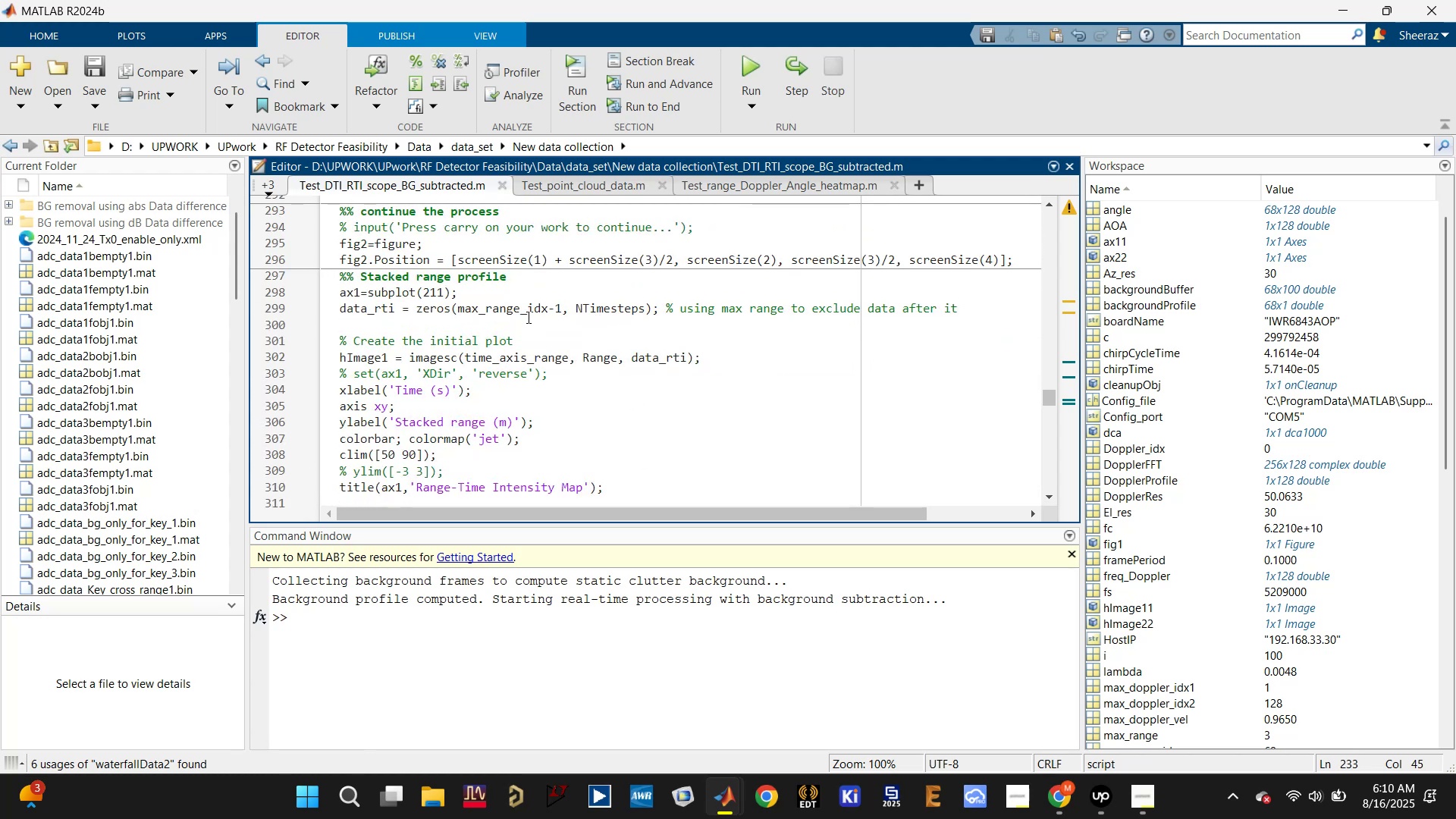 
double_click([386, 306])
 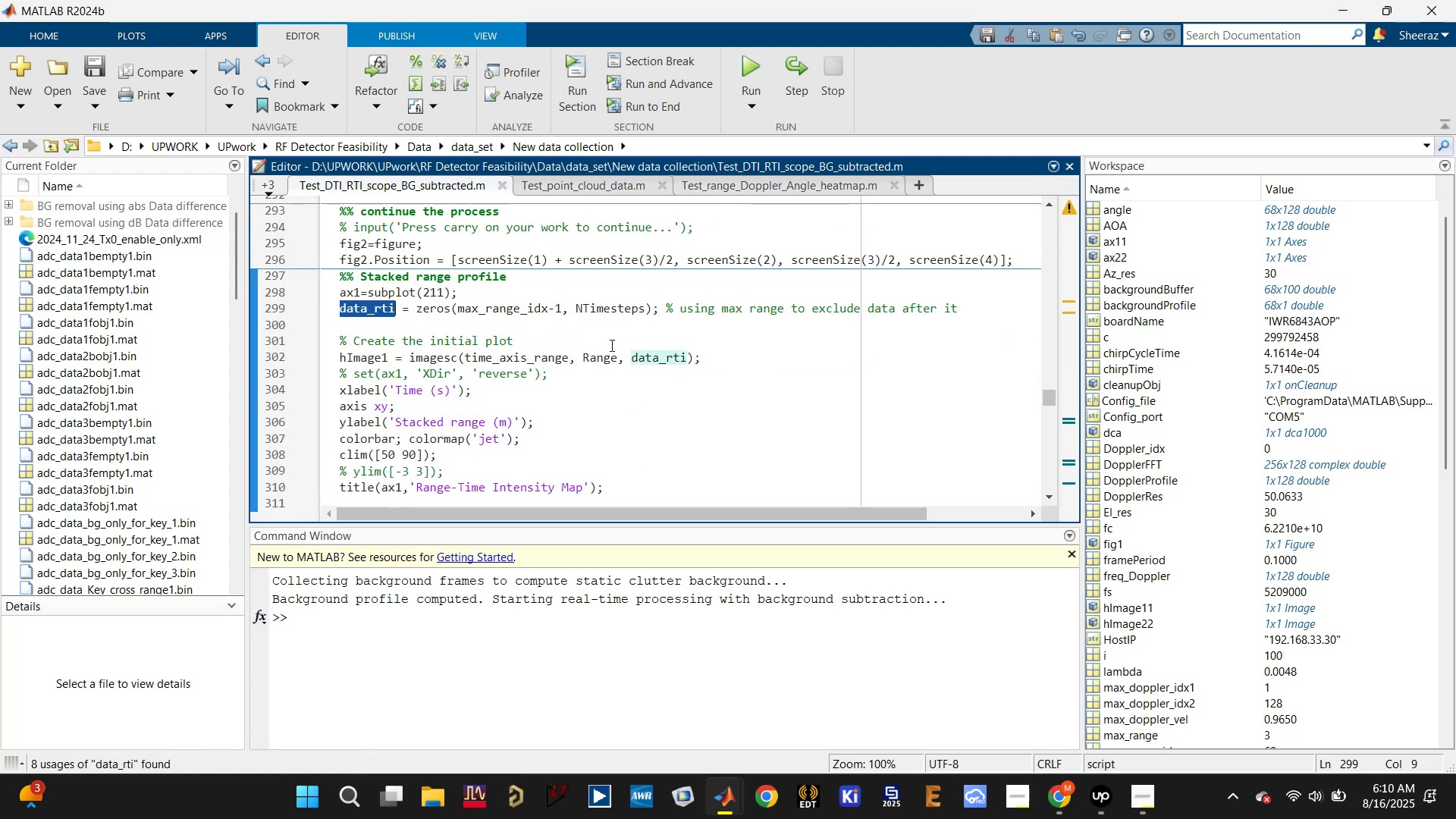 
hold_key(key=ControlLeft, duration=0.77)
 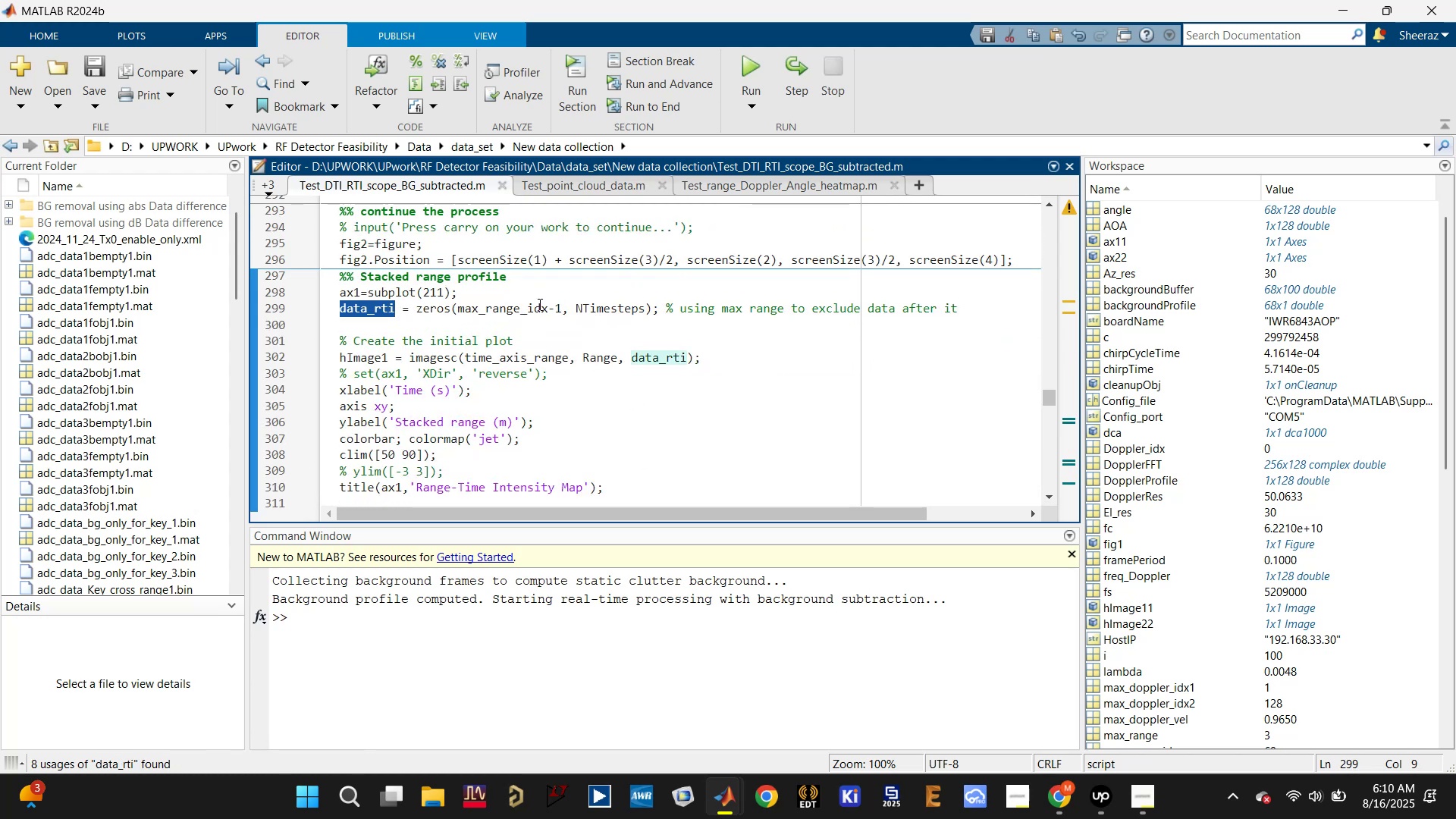 
key(Control+R)
 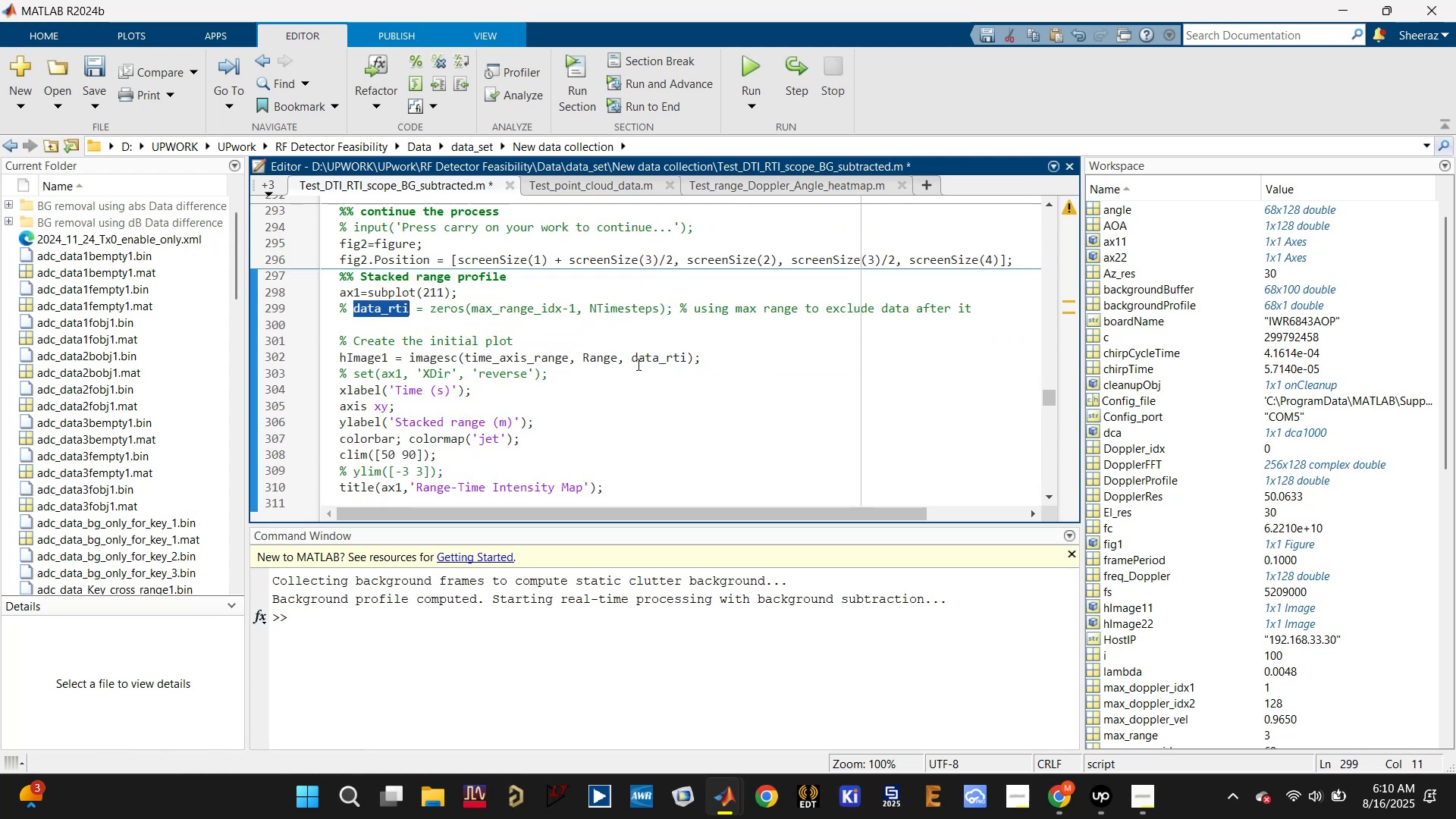 
double_click([649, 357])
 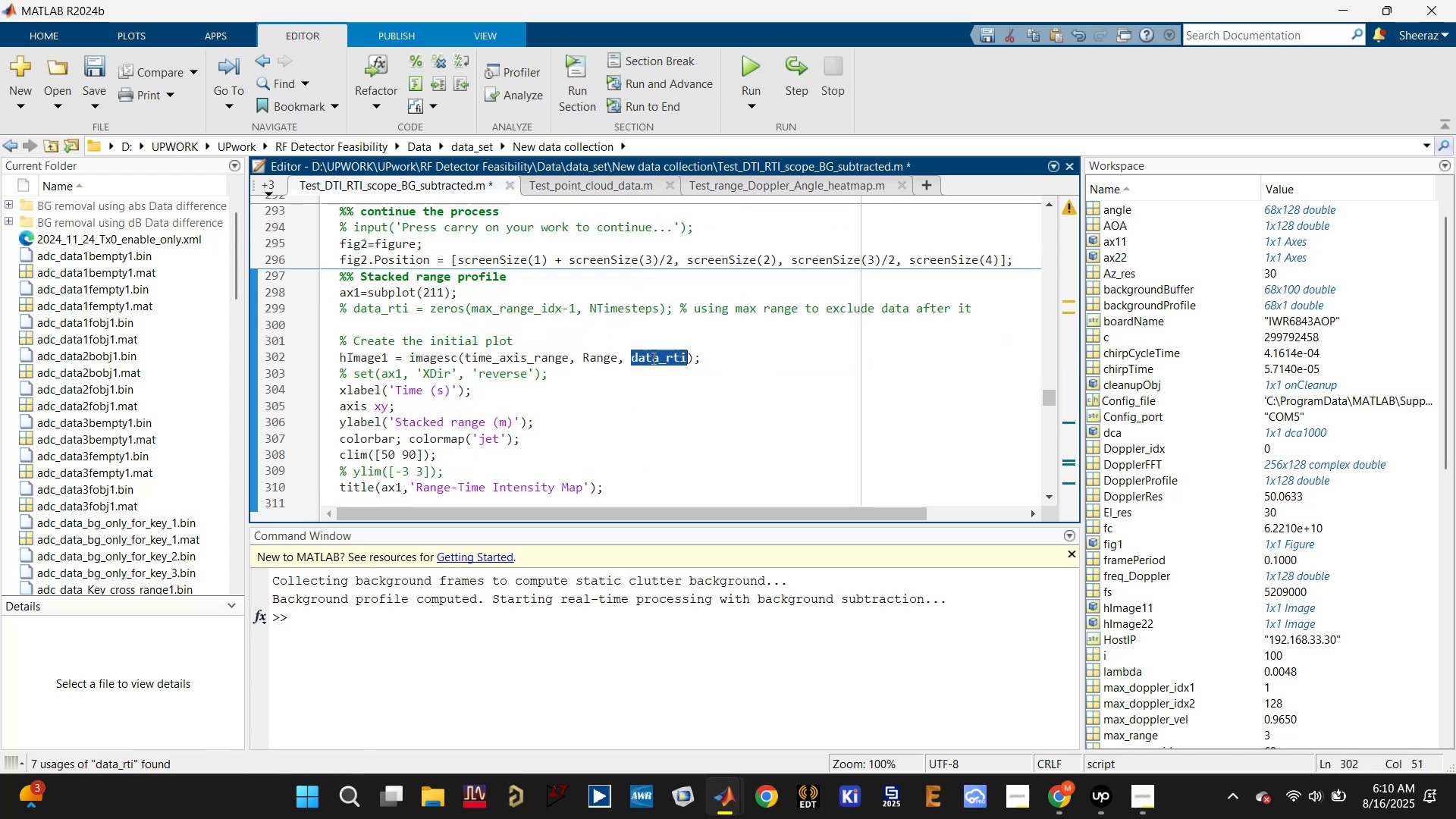 
type(walter)
key(Backspace)
key(Backspace)
key(Backspace)
key(Backspace)
type(terfall)
key(Tab)
 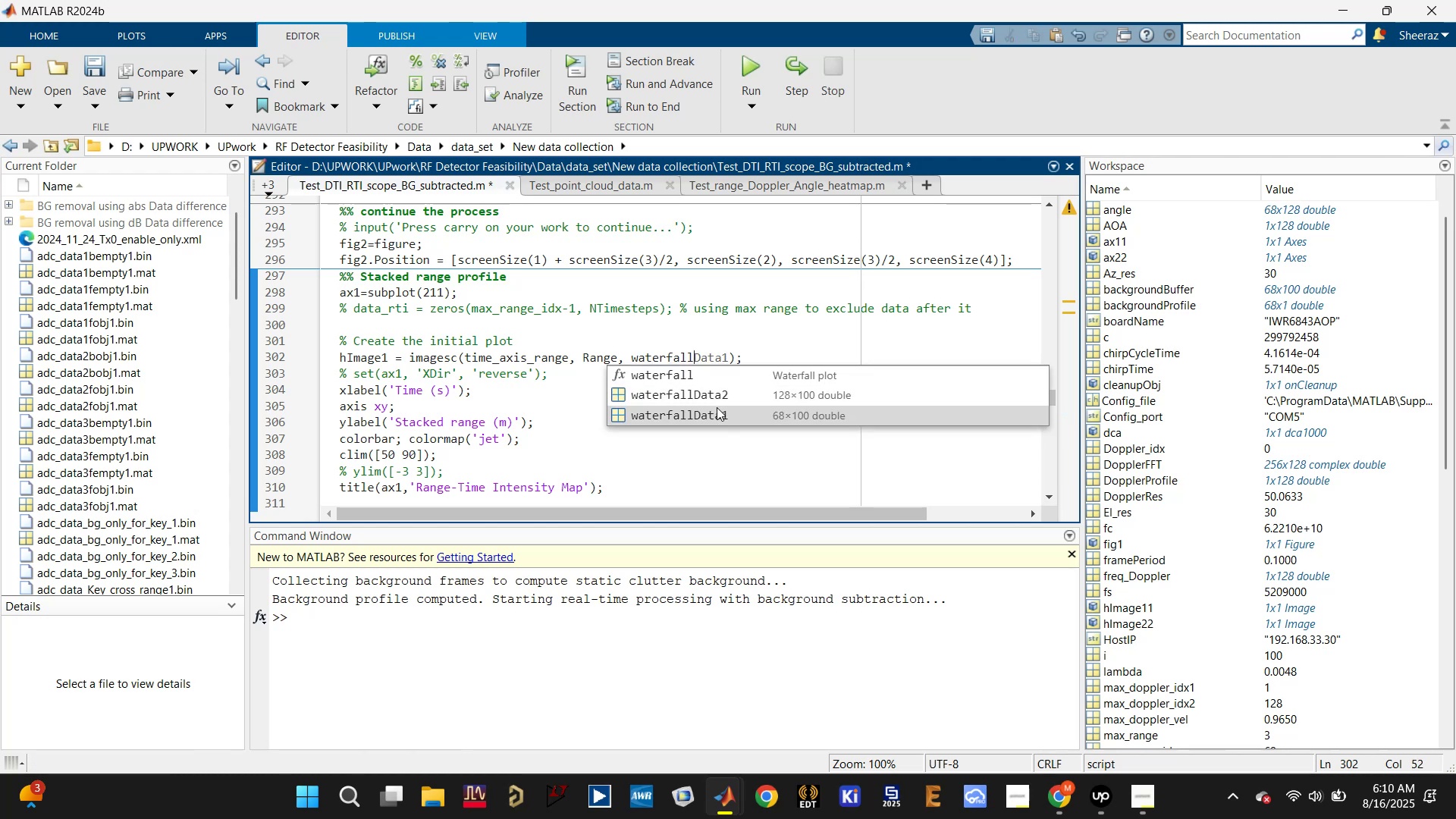 
left_click([717, 413])
 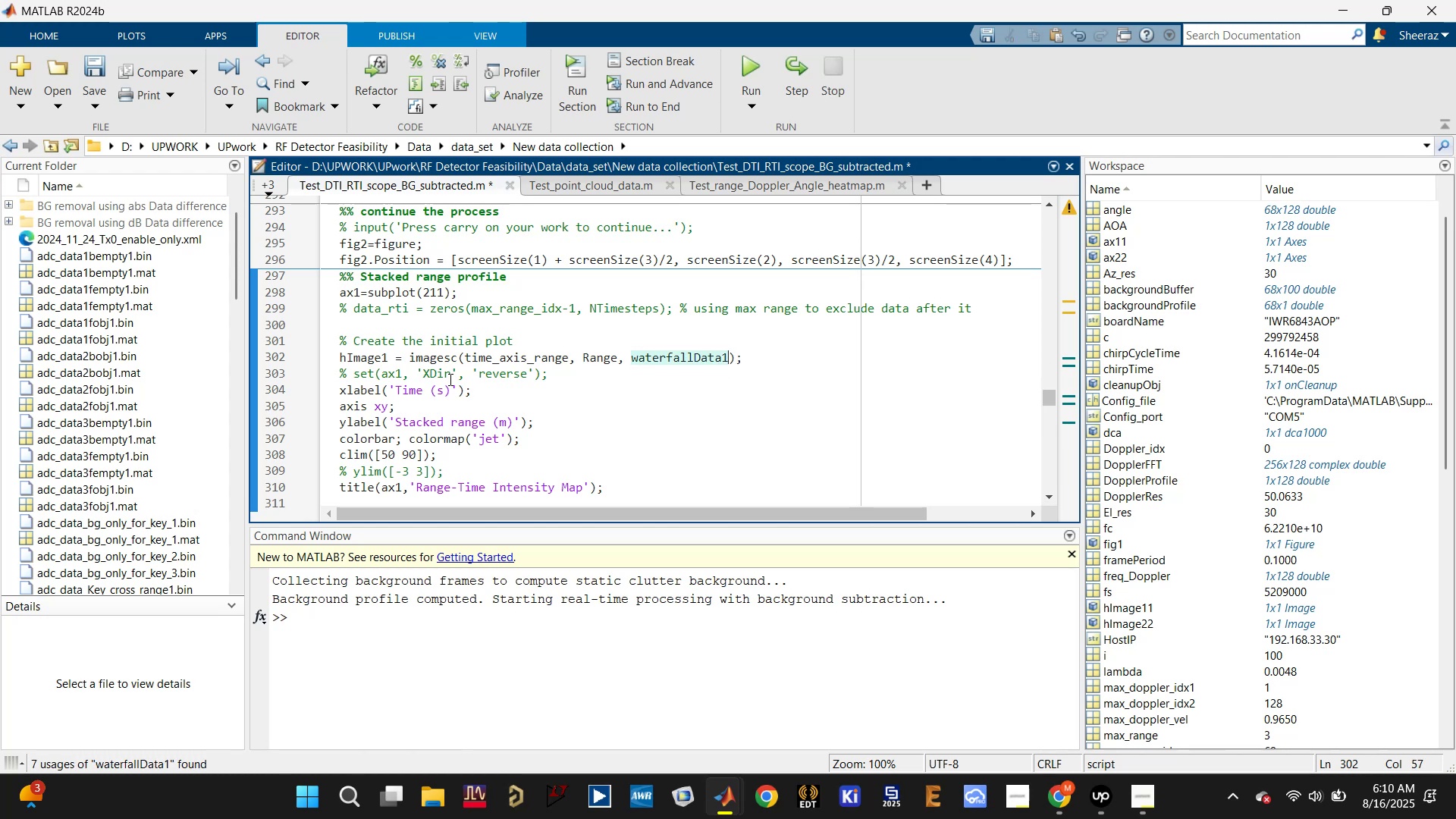 
left_click([366, 359])
 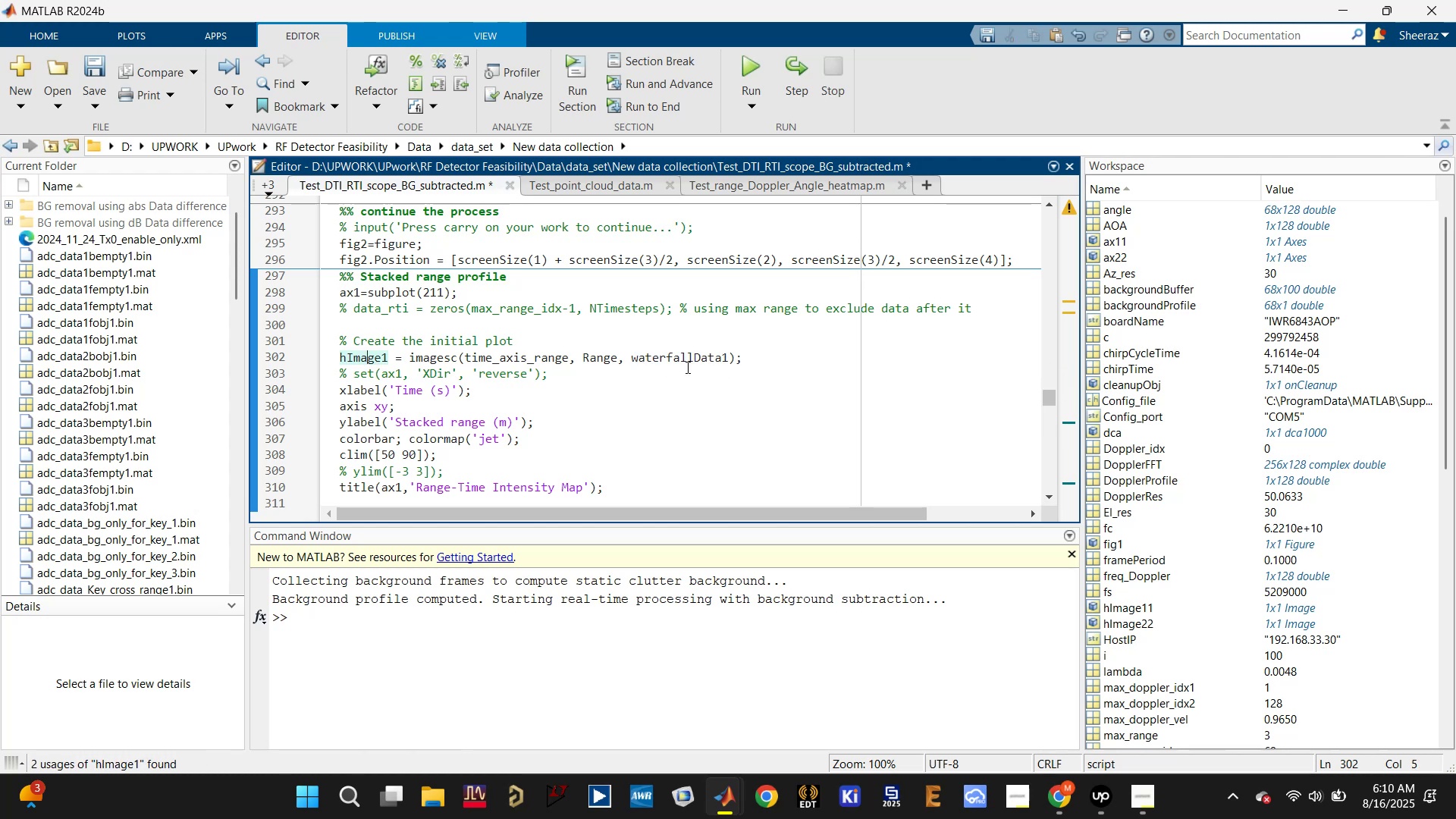 
left_click([689, 362])
 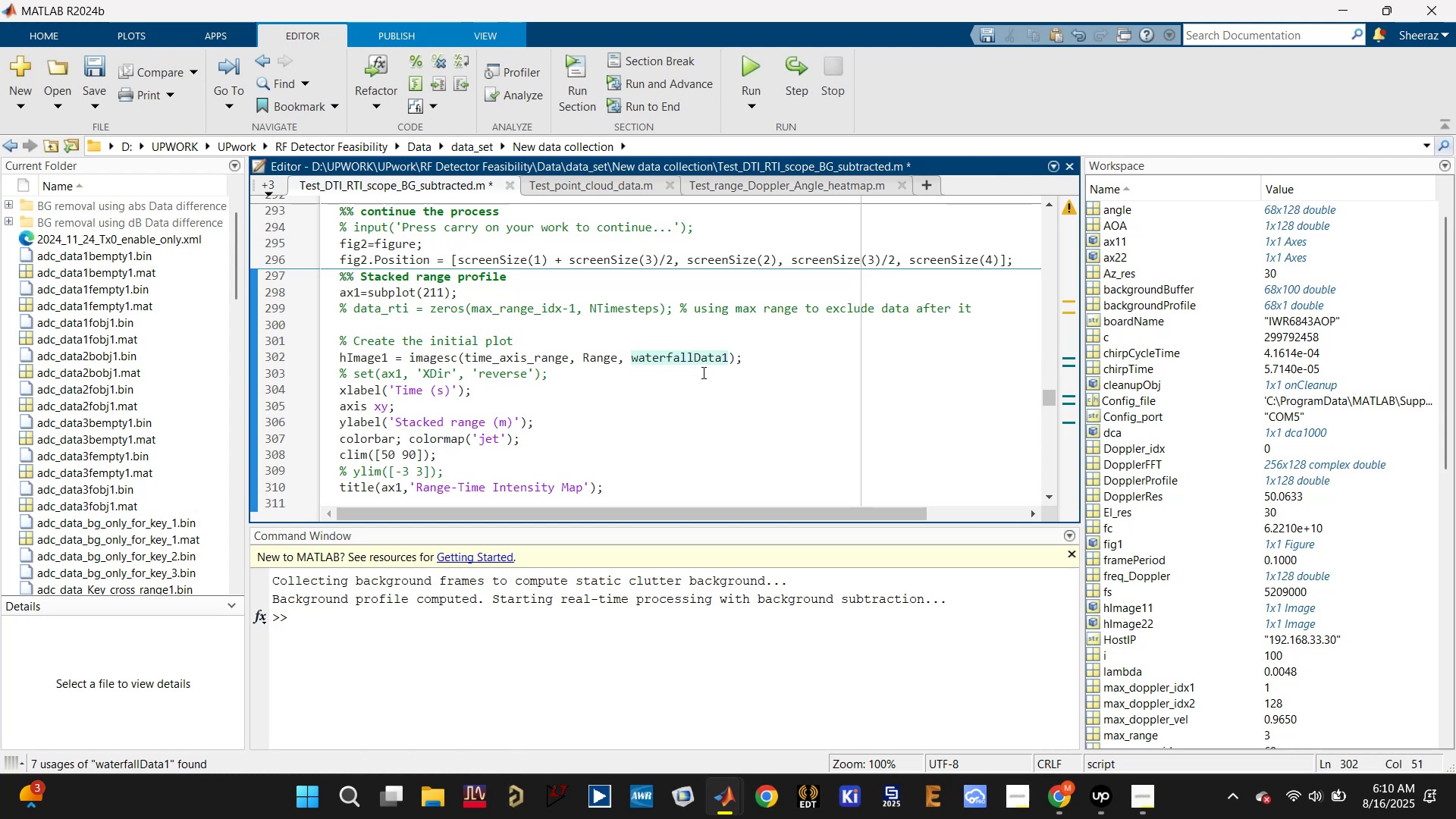 
key(Control+S)
 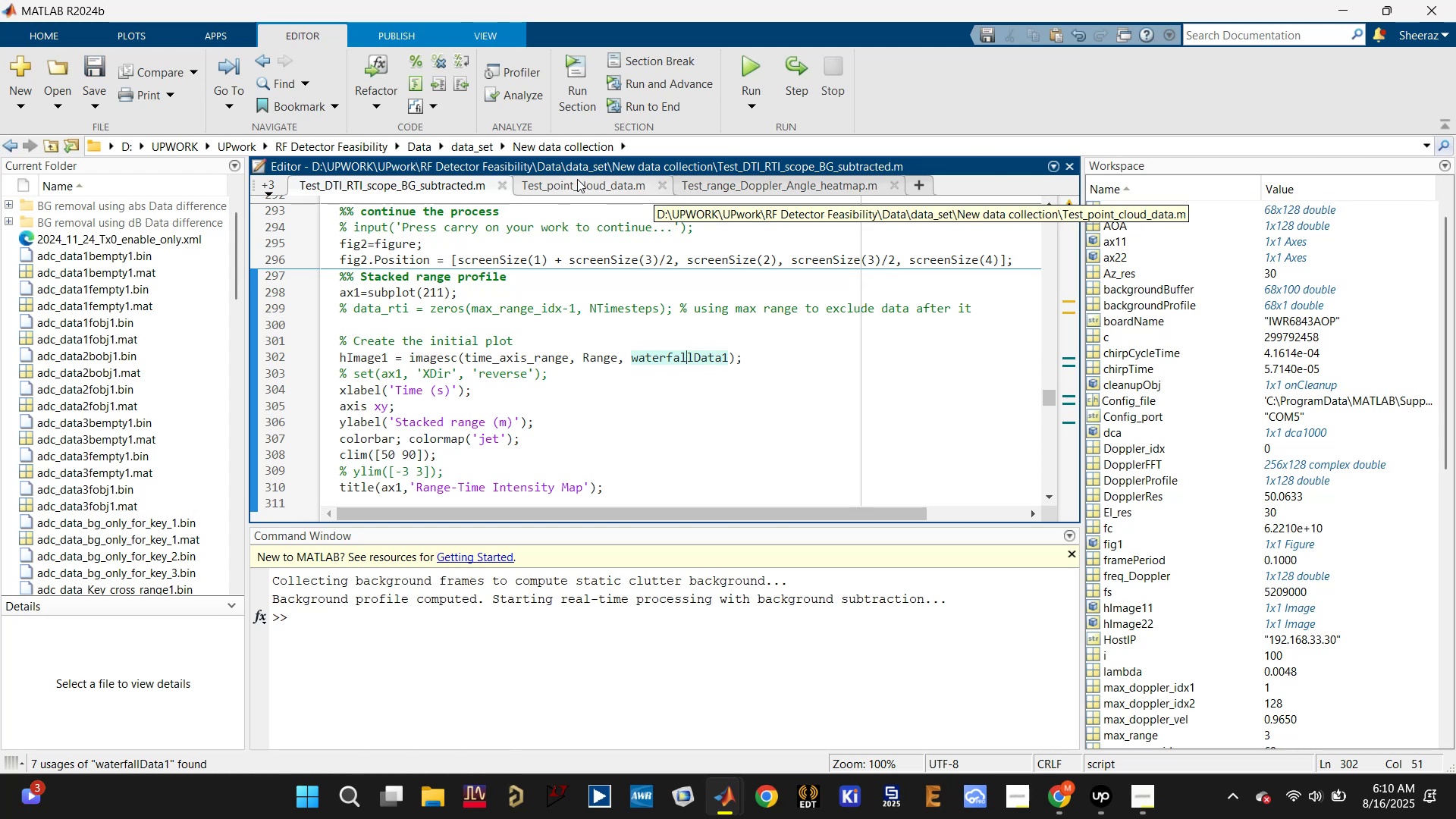 
left_click([263, 185])
 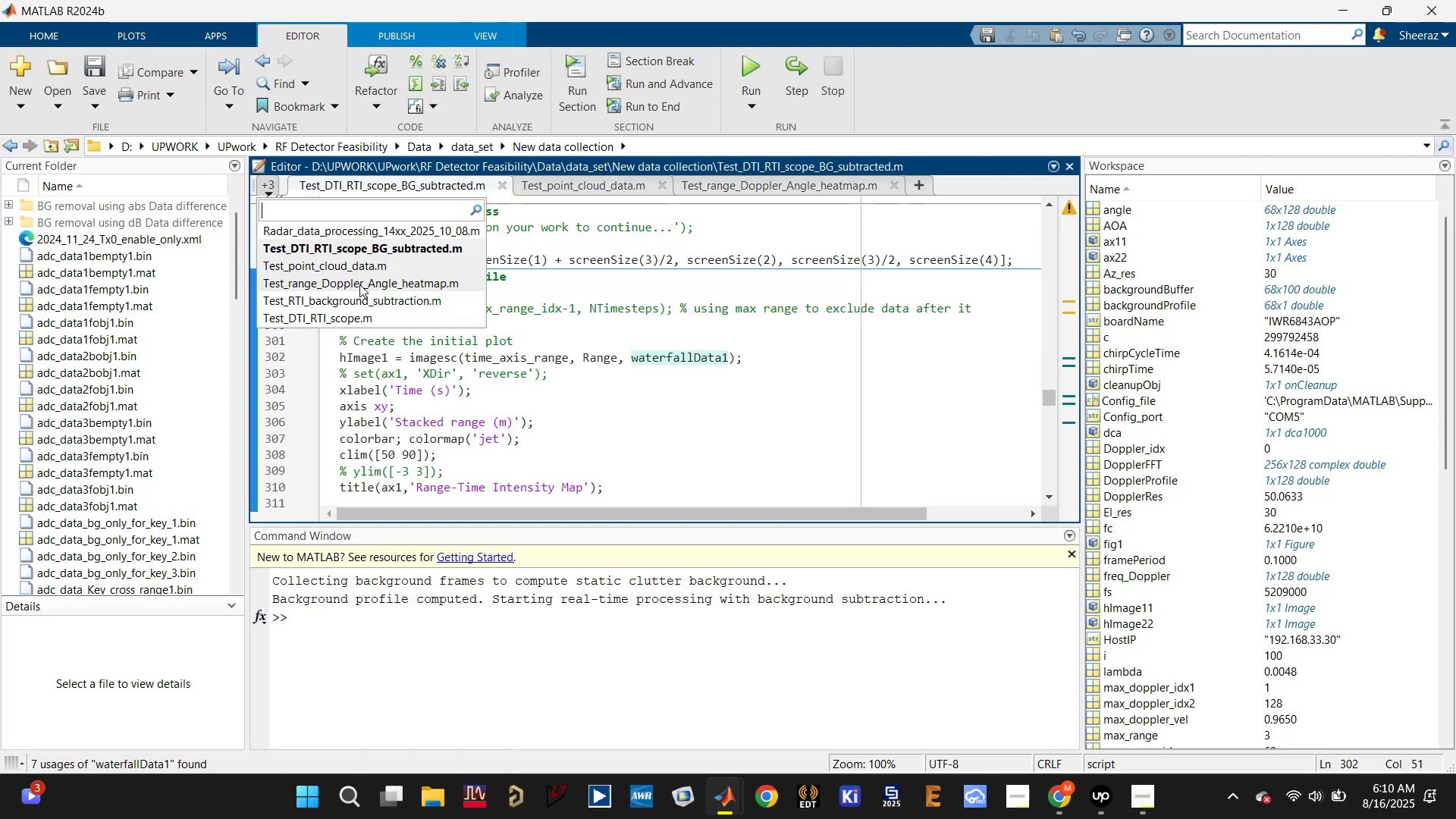 
left_click([343, 308])
 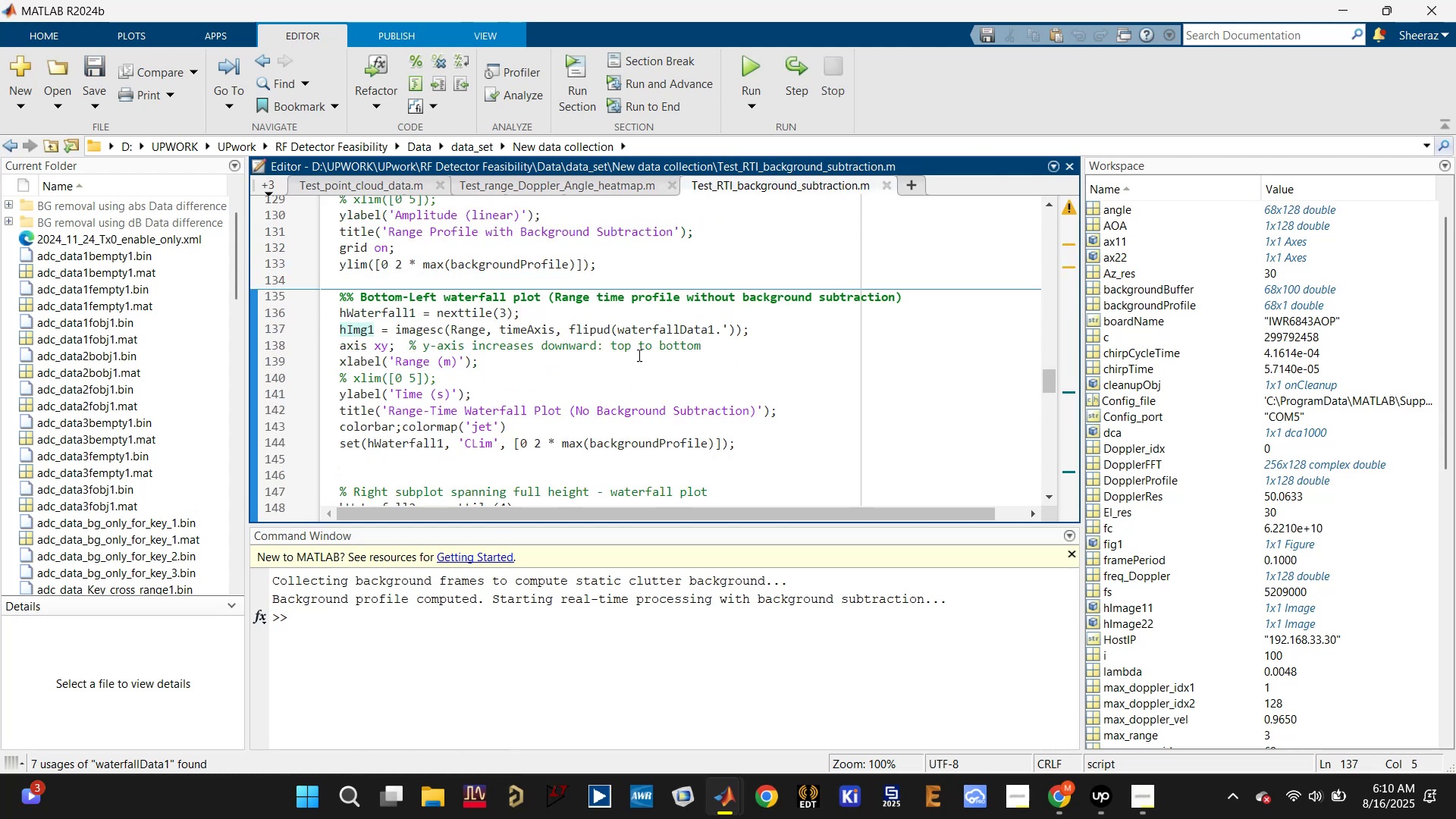 
left_click([652, 328])
 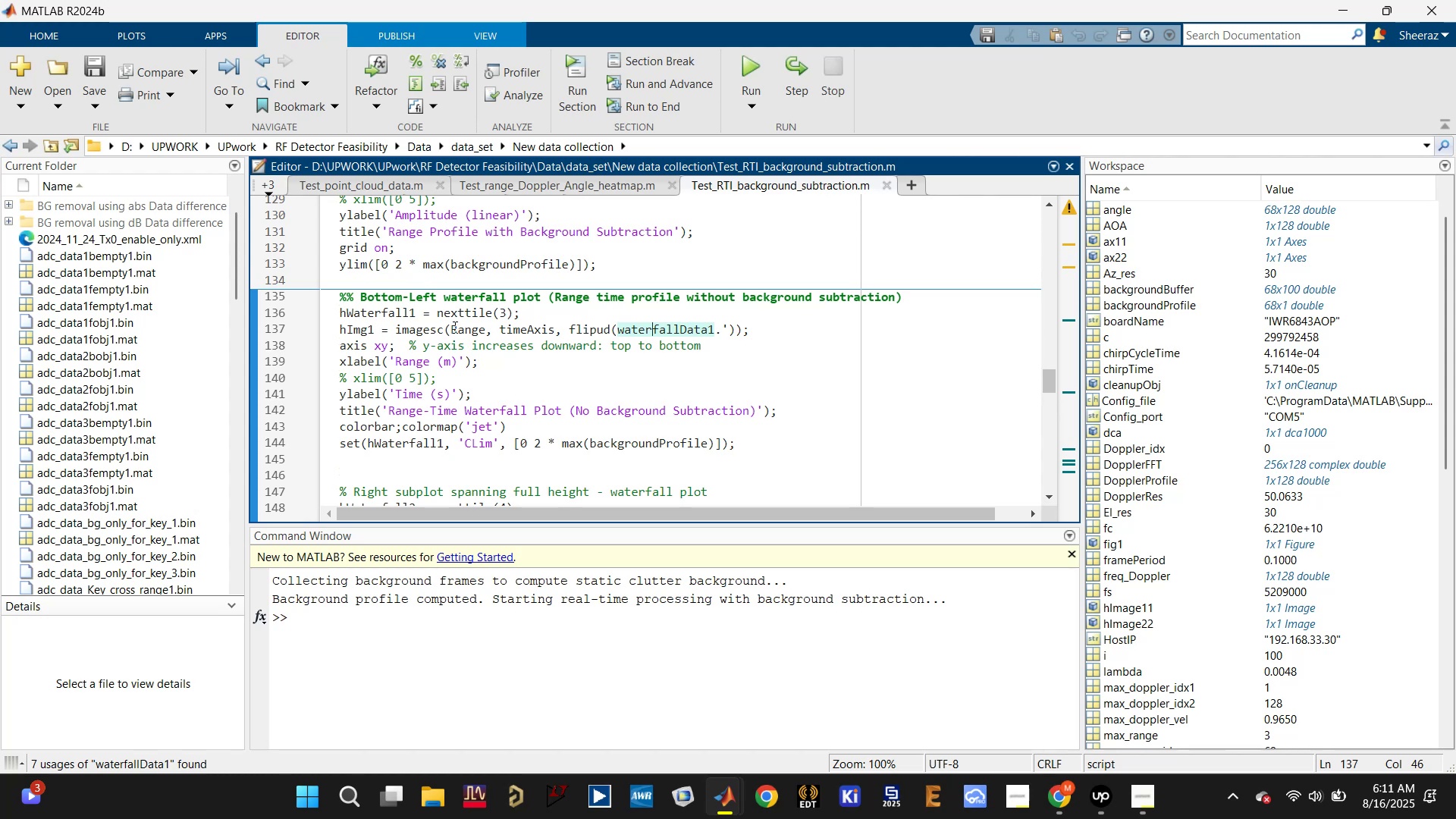 
scroll: coordinate [613, 377], scroll_direction: up, amount: 11.0
 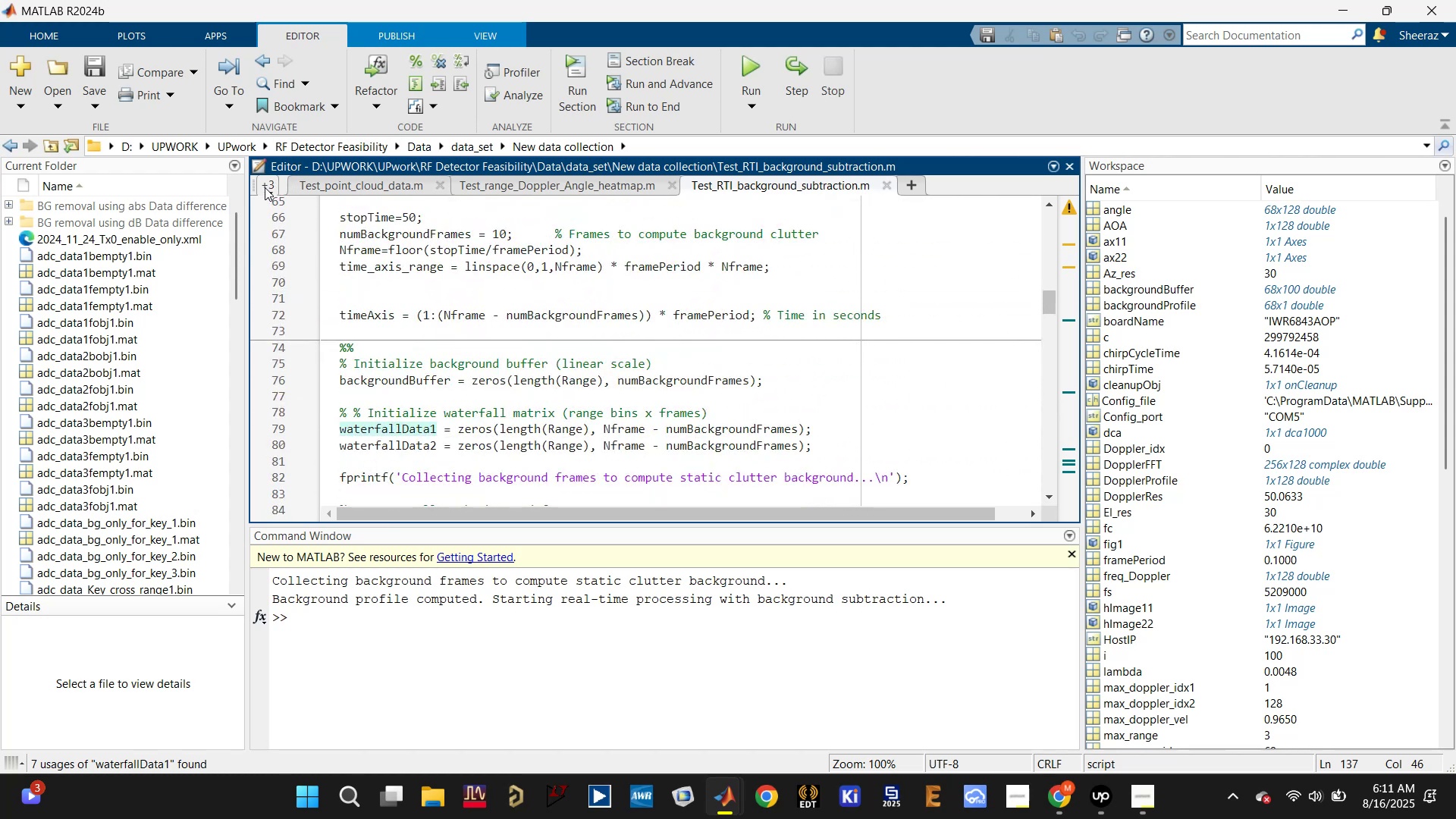 
wait(5.24)
 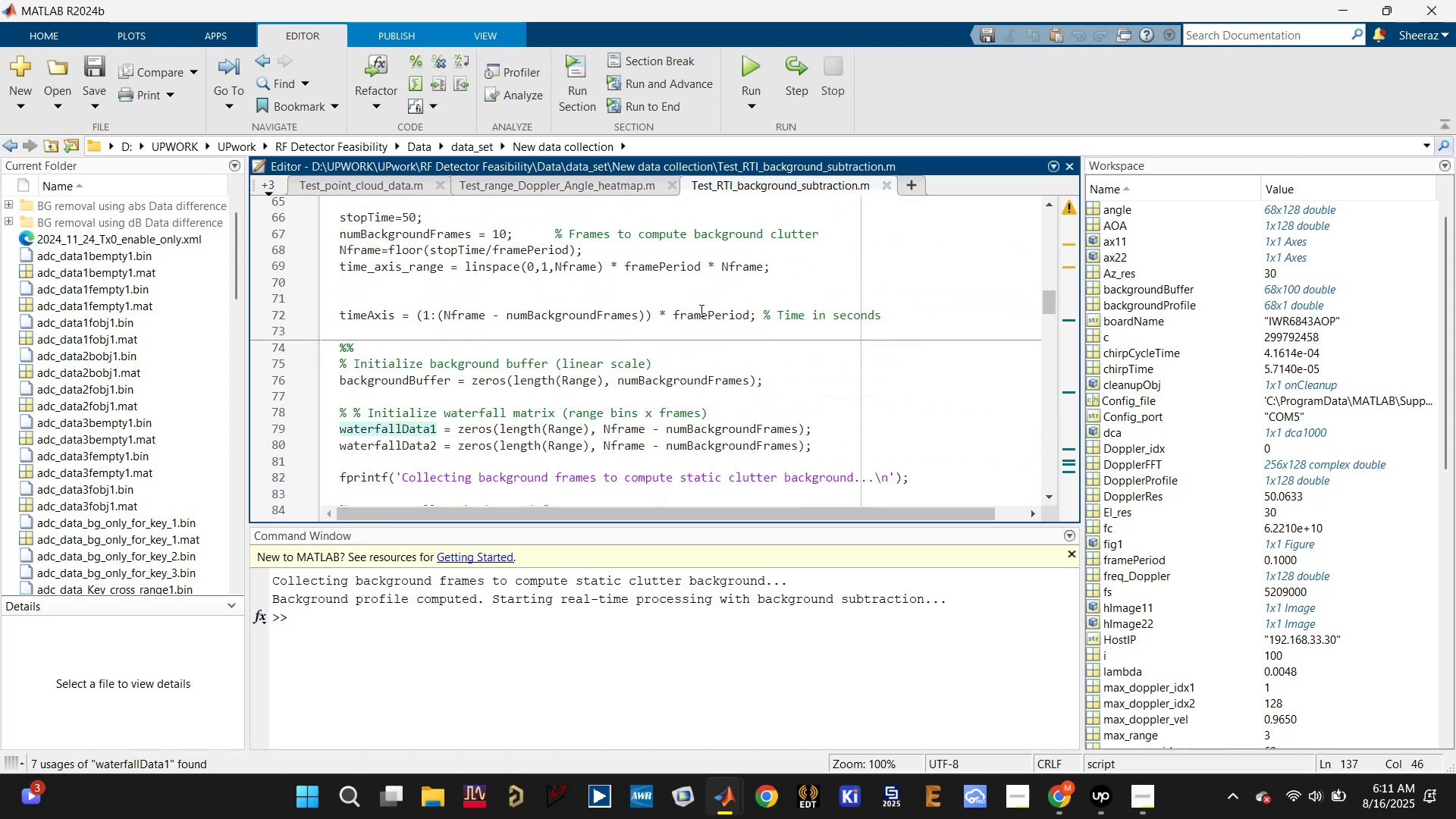 
left_click([265, 187])
 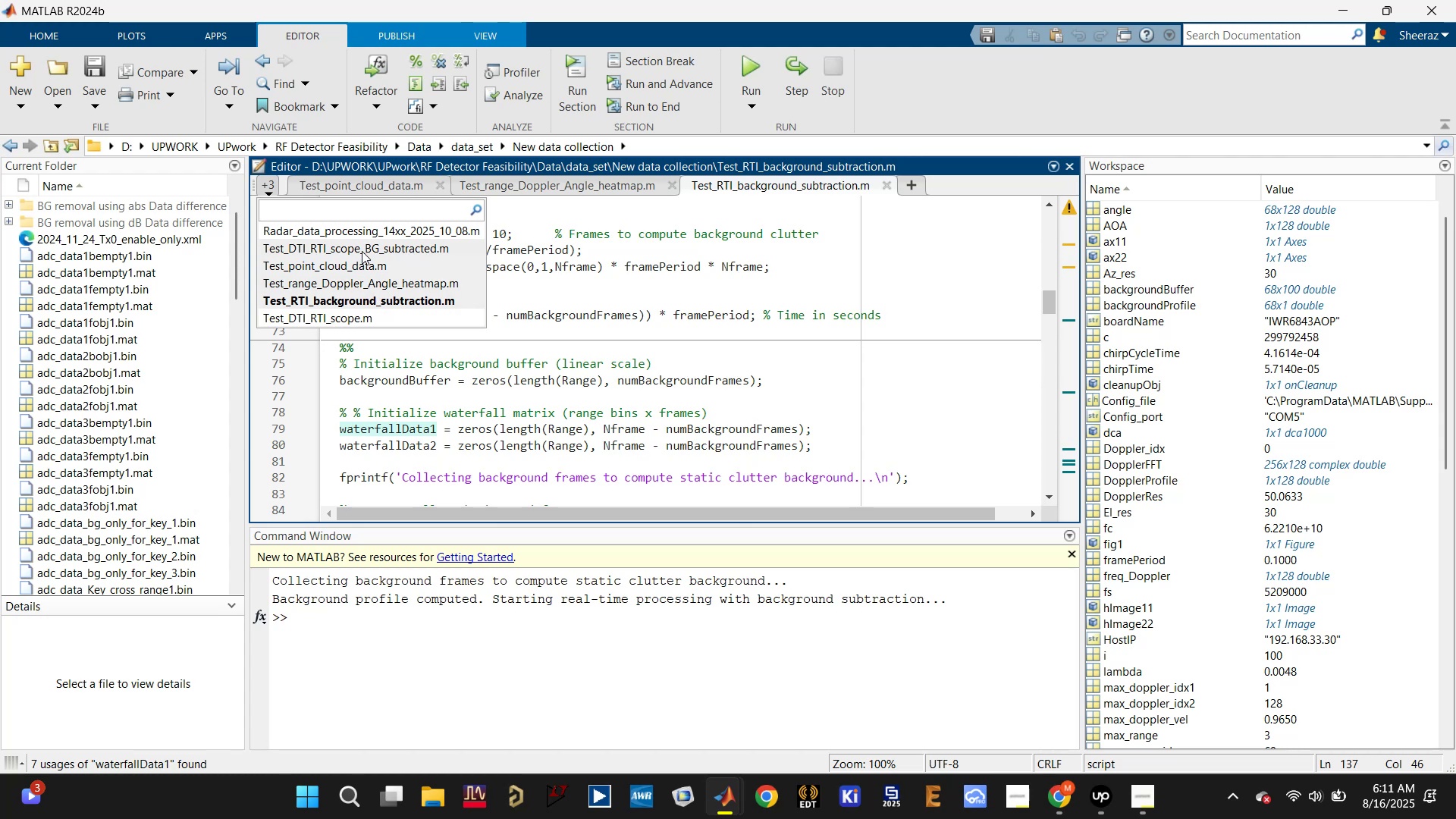 
scroll: coordinate [585, 384], scroll_direction: up, amount: 14.0
 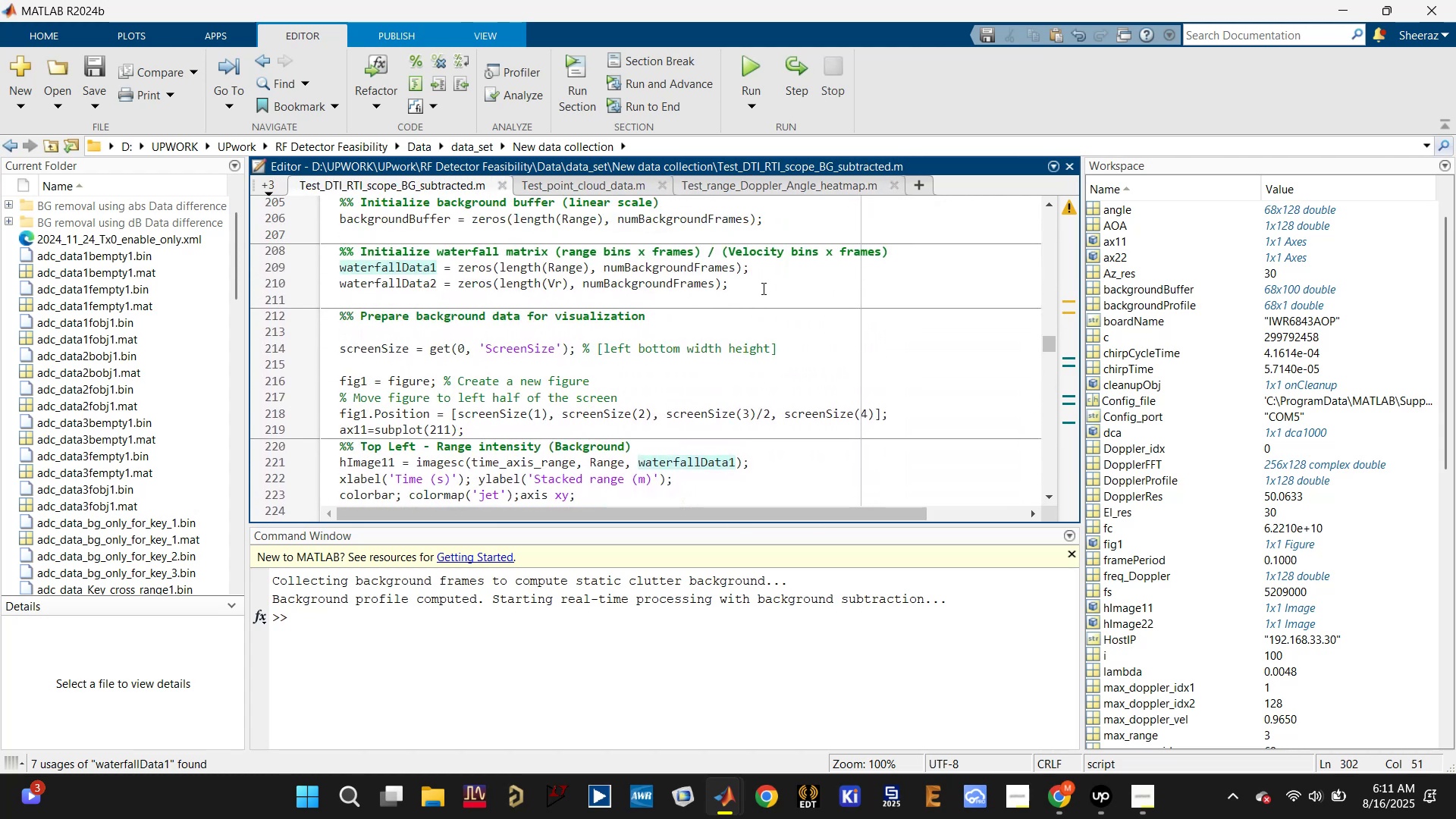 
left_click_drag(start_coordinate=[767, 288], to_coordinate=[275, 246])
 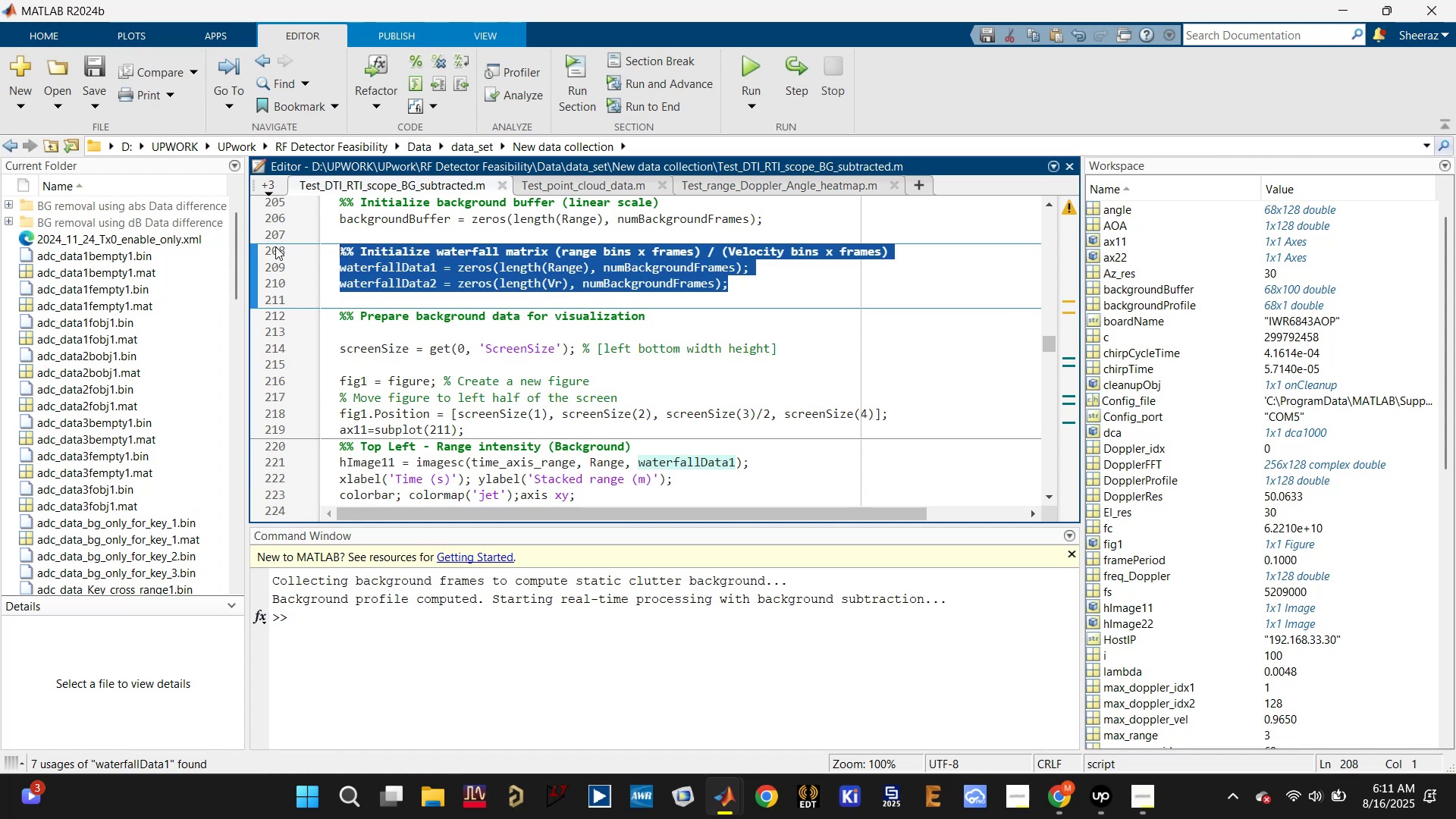 
key(Control+C)
 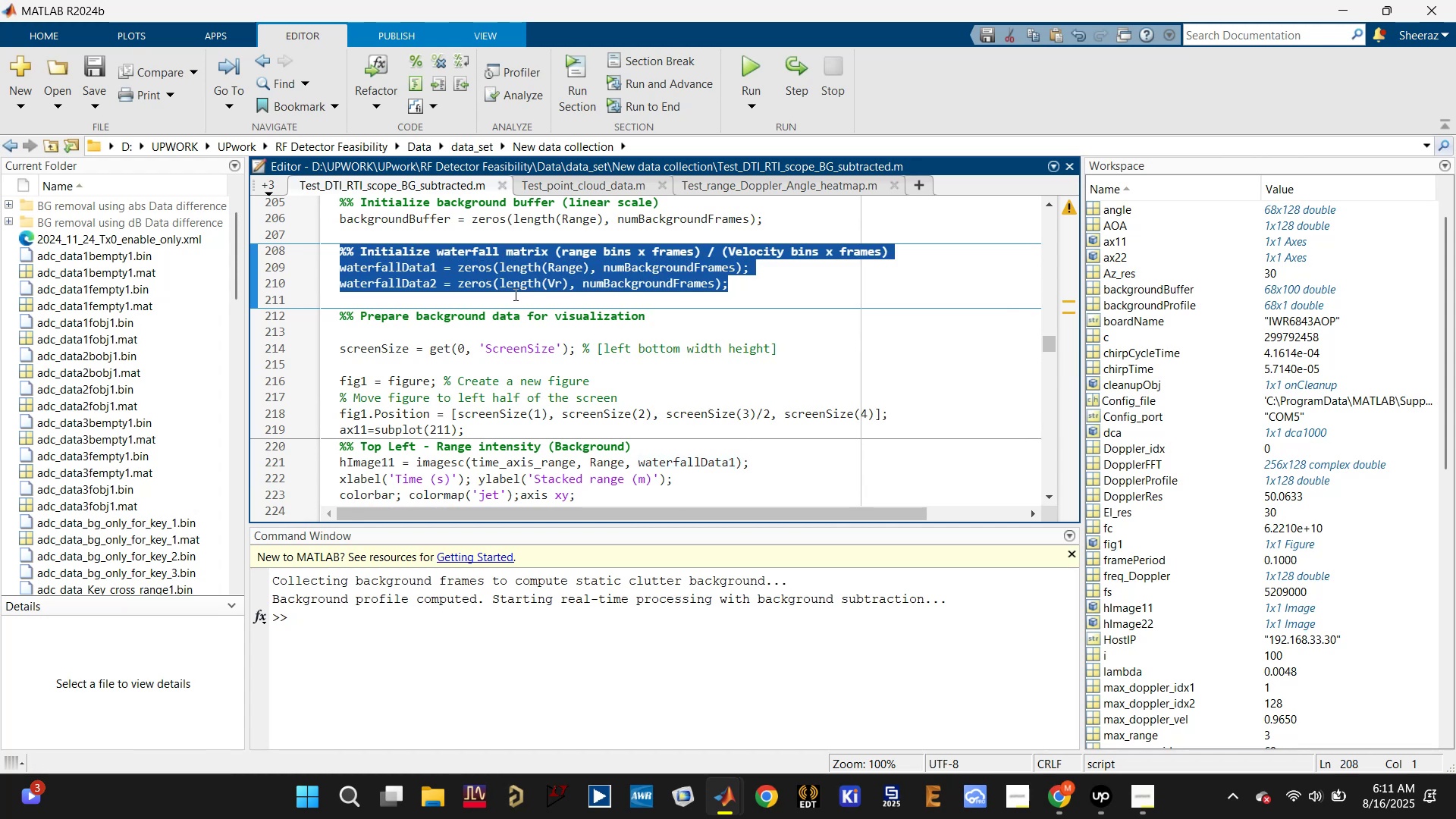 
scroll: coordinate [516, 306], scroll_direction: down, amount: 15.0
 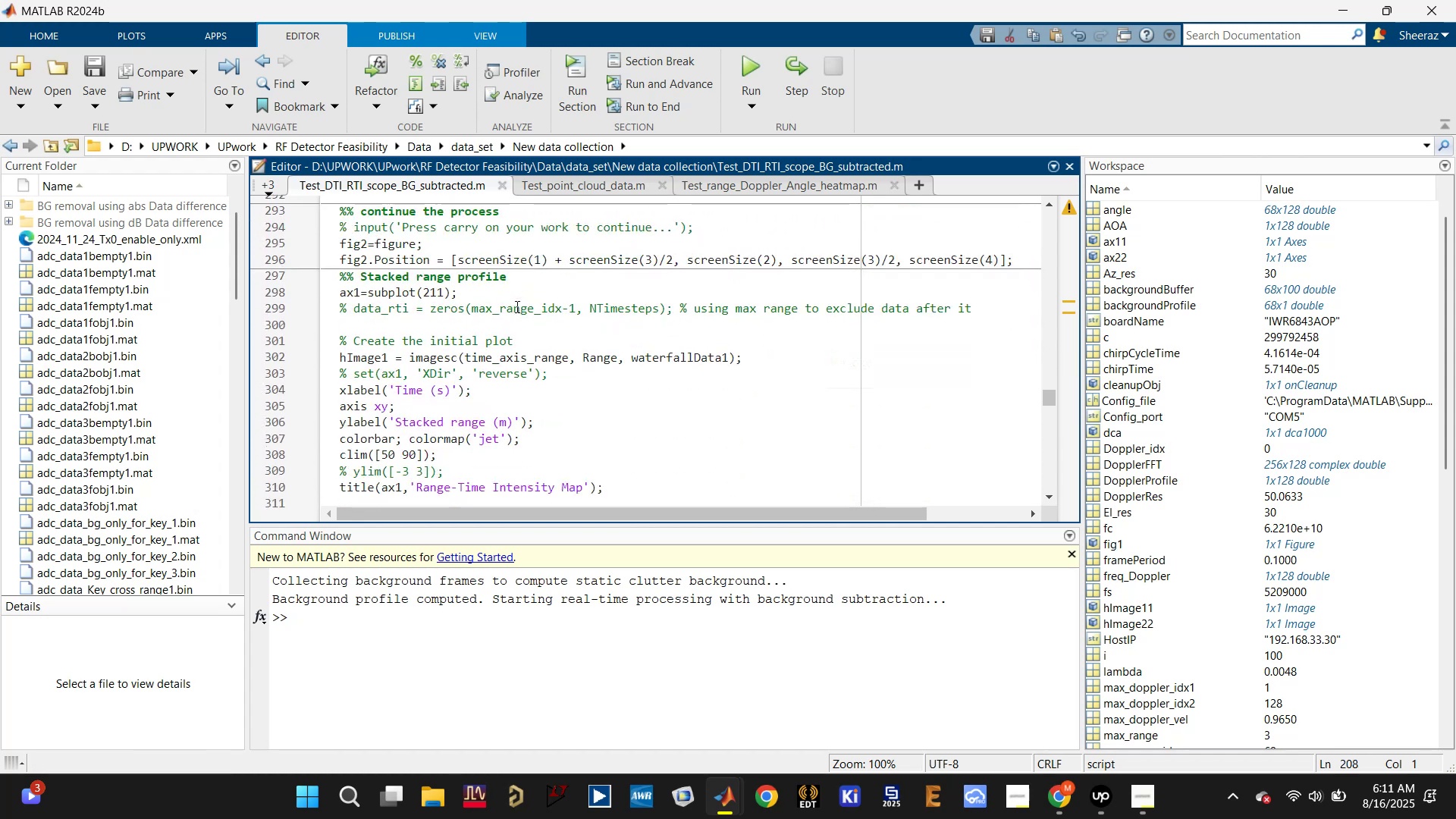 
scroll: coordinate [516, 306], scroll_direction: up, amount: 1.0
 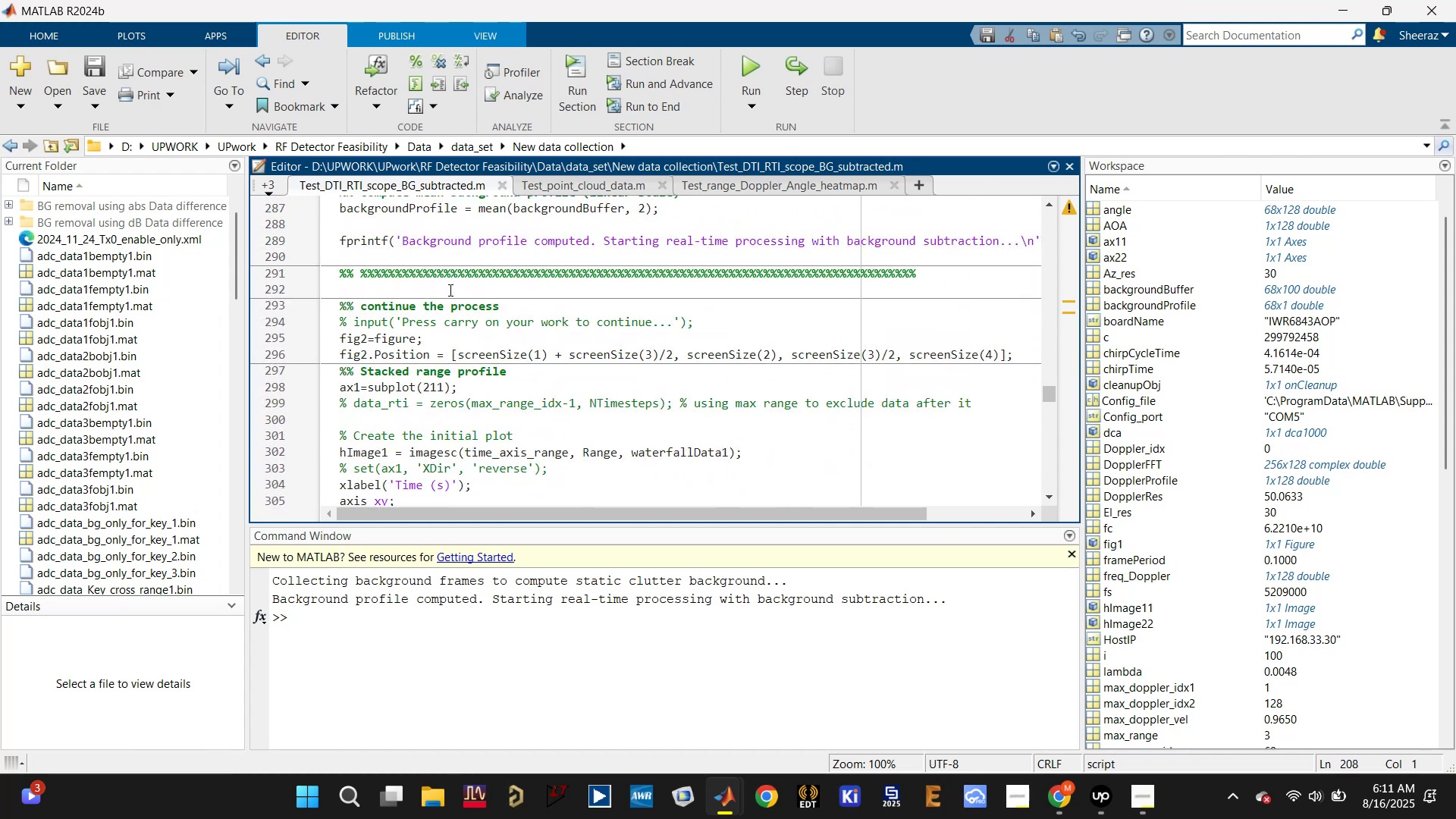 
left_click([521, 309])
 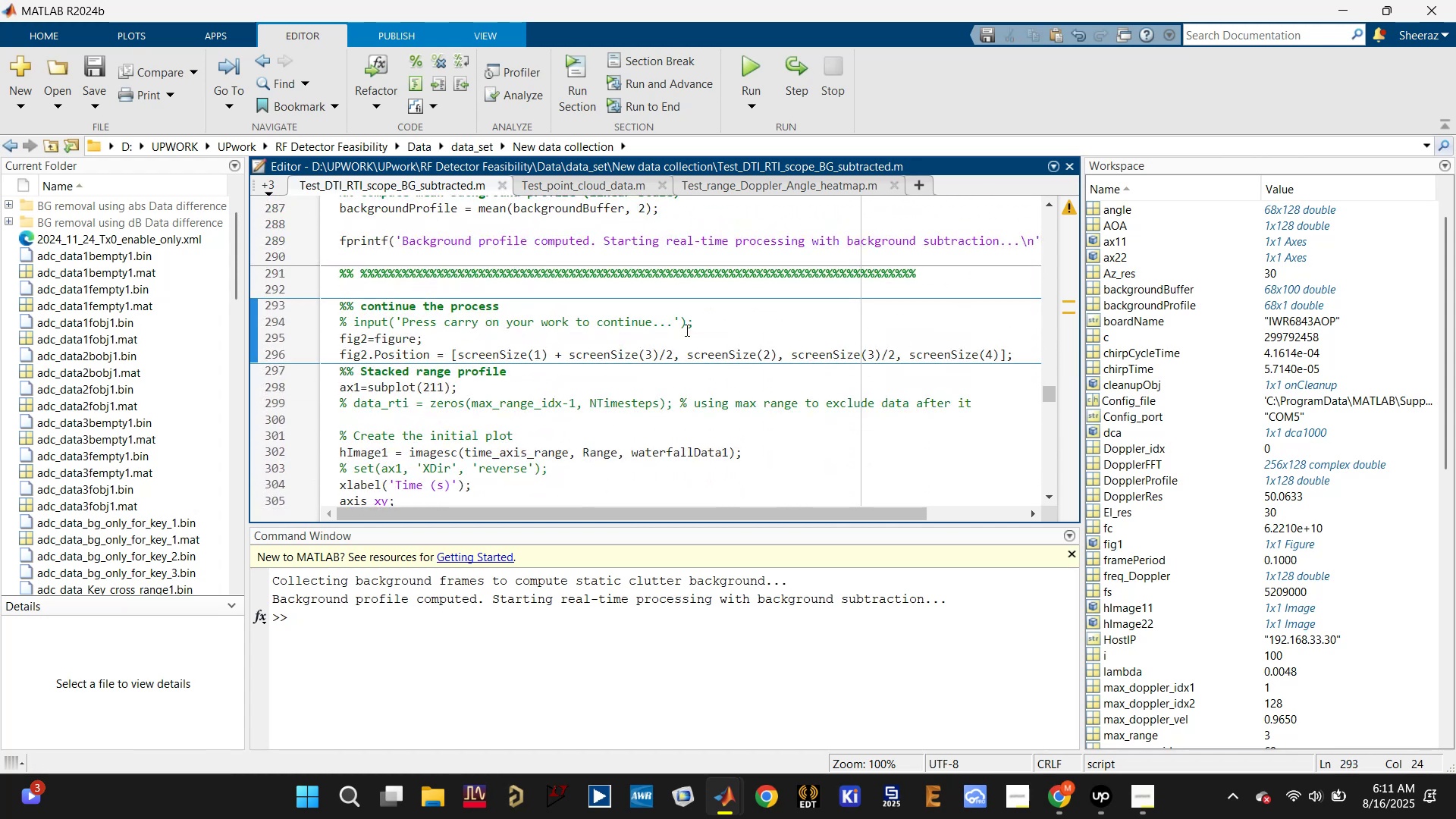 
left_click([711, 326])
 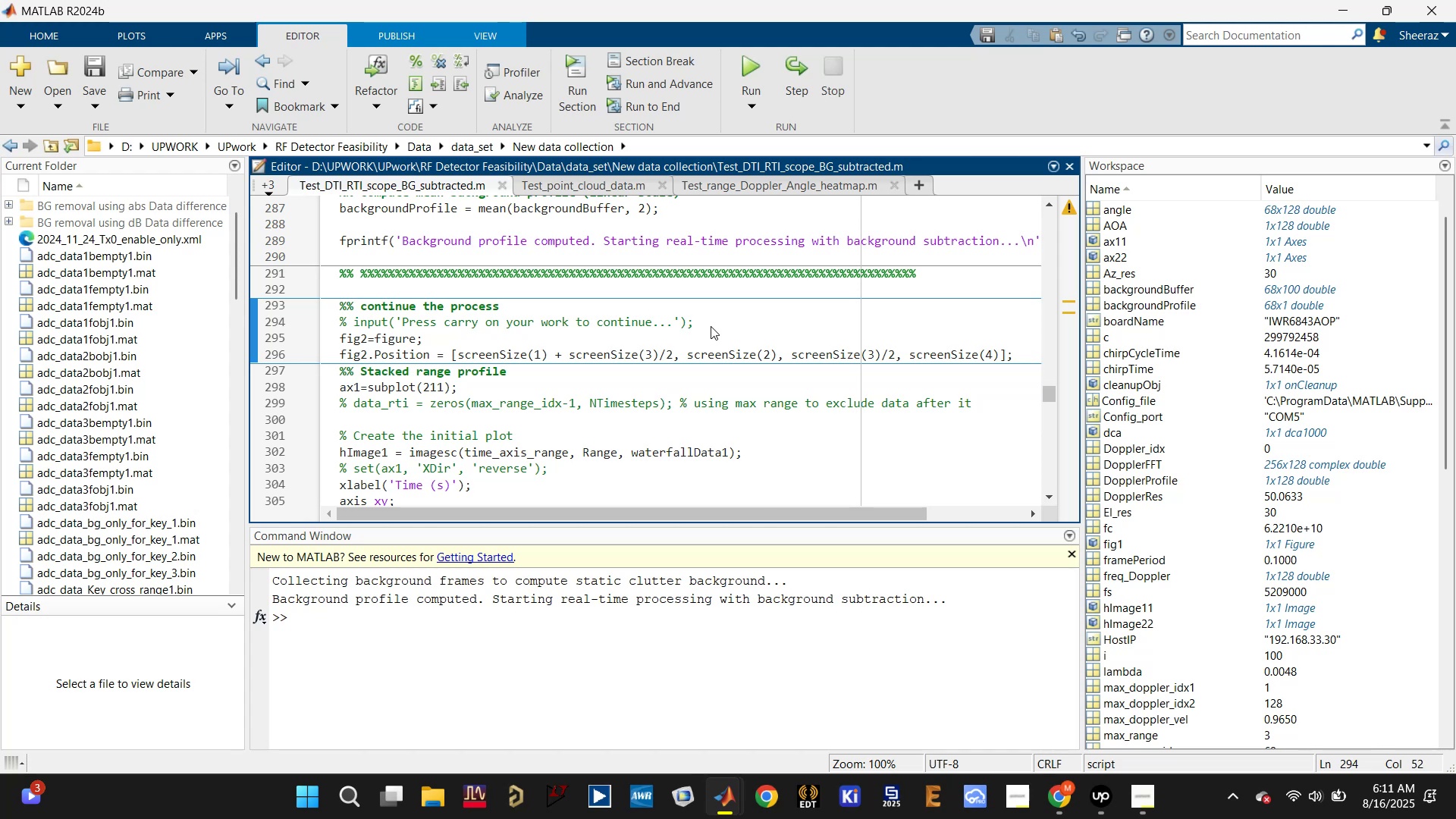 
key(Enter)
 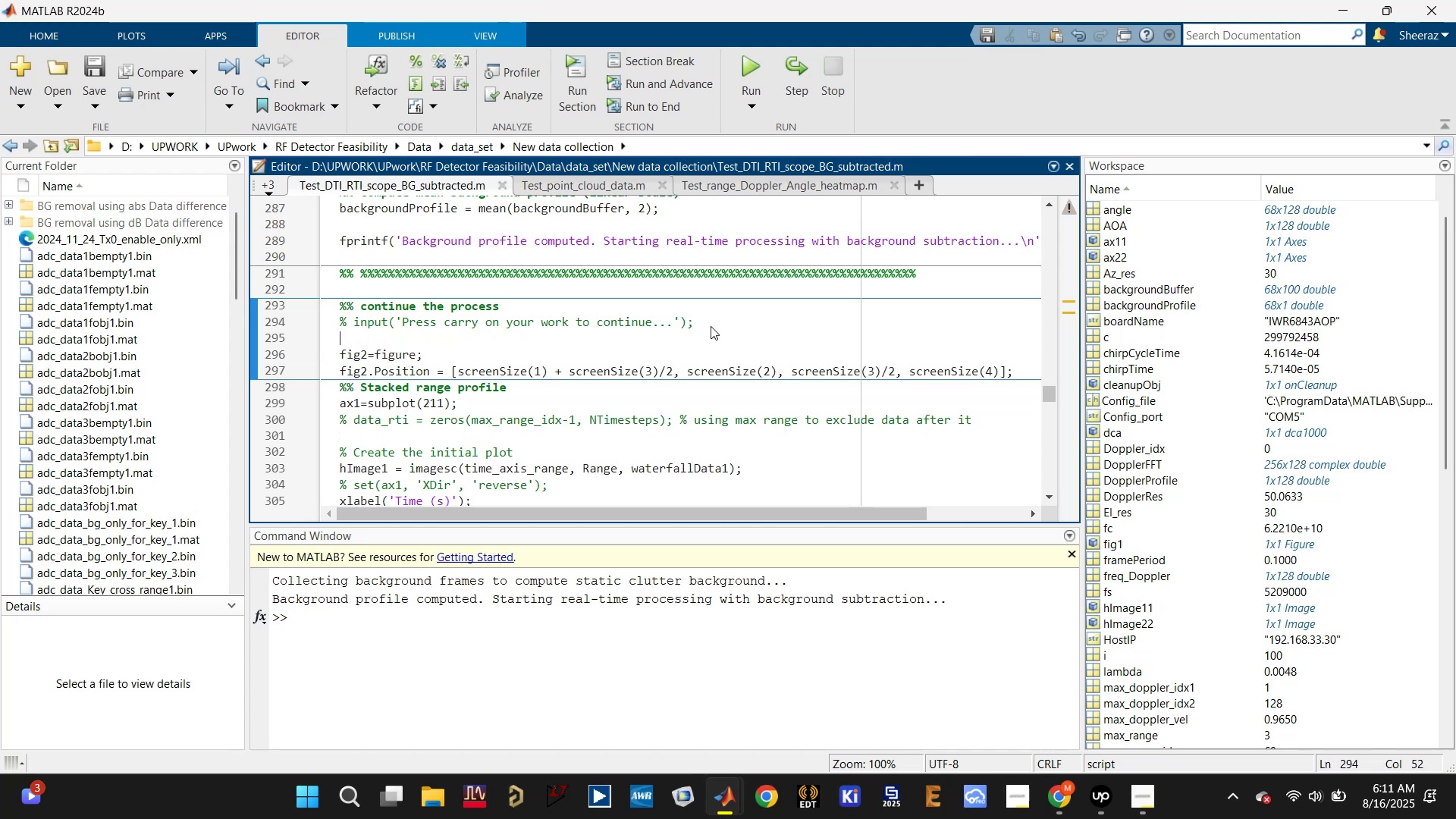 
key(Enter)
 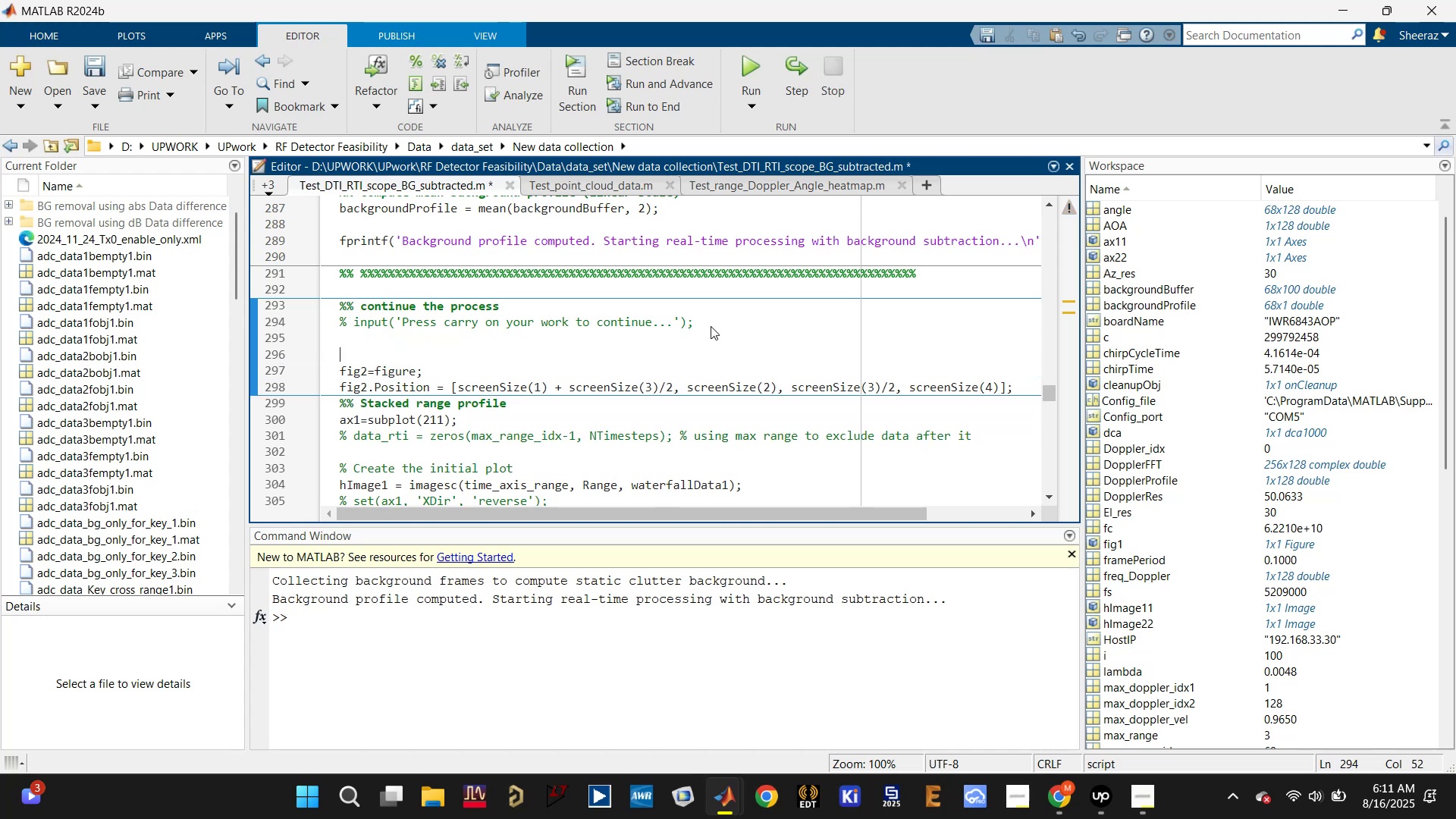 
key(Enter)
 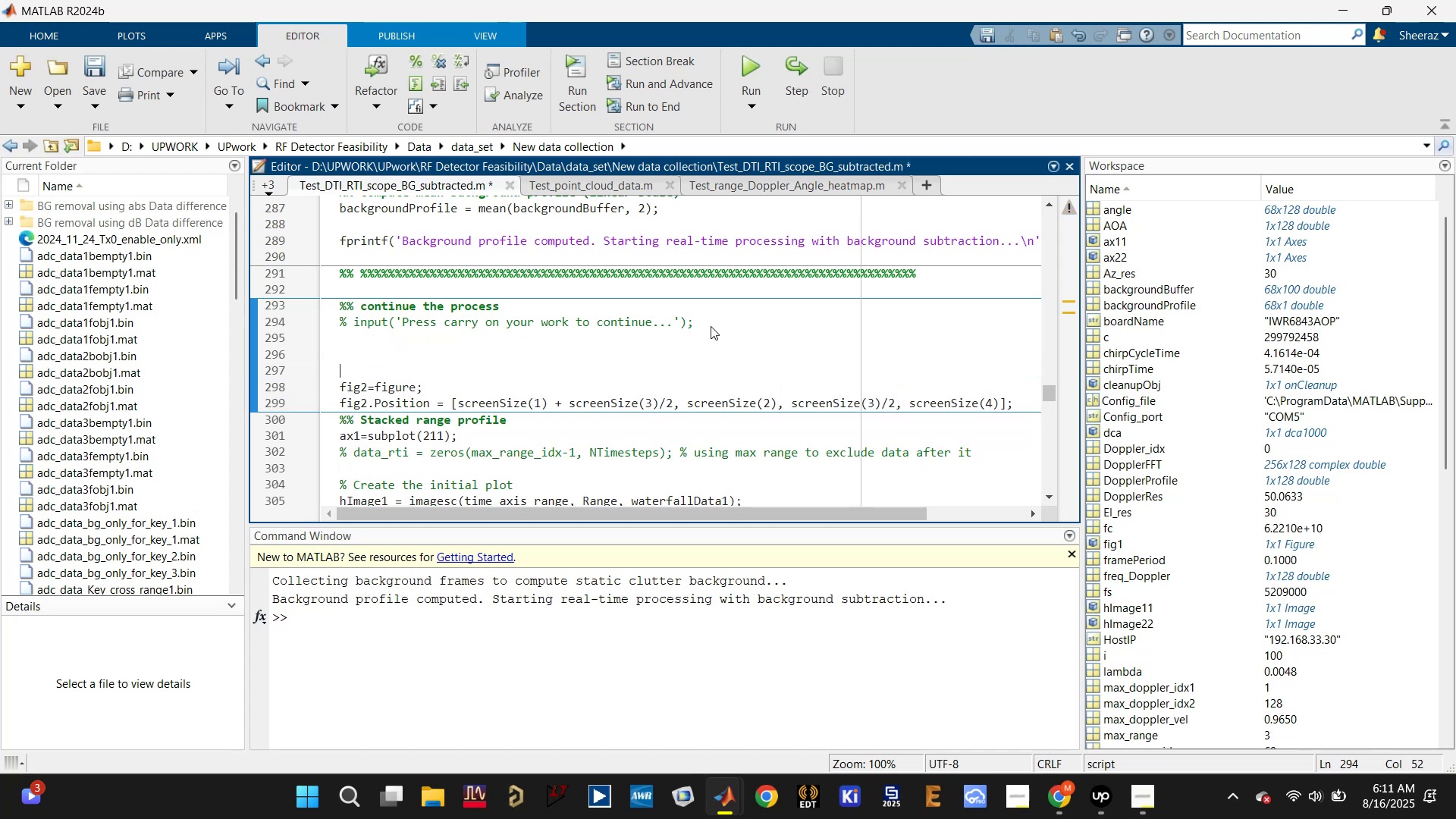 
key(Control+V)
 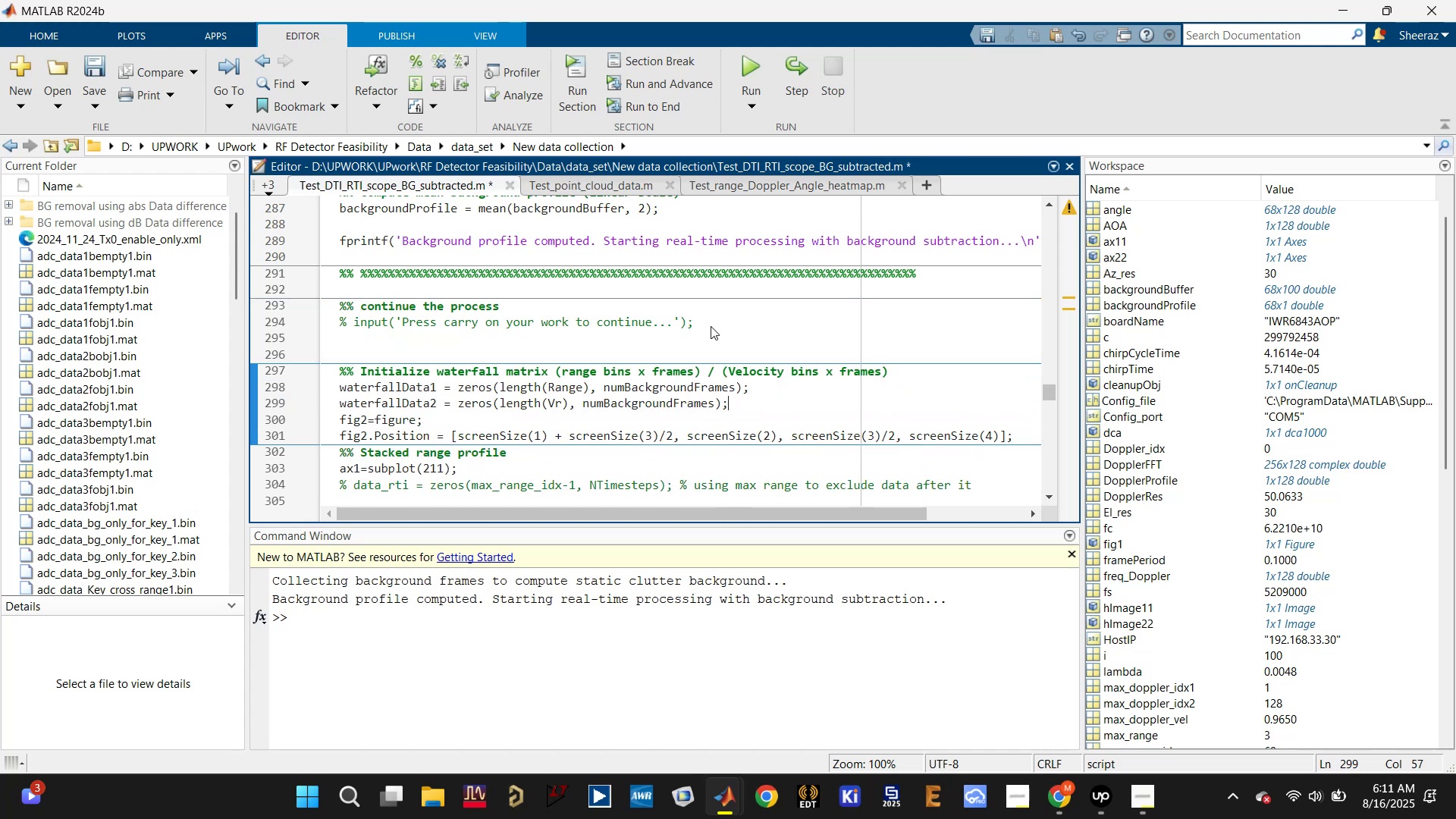 
key(Enter)
 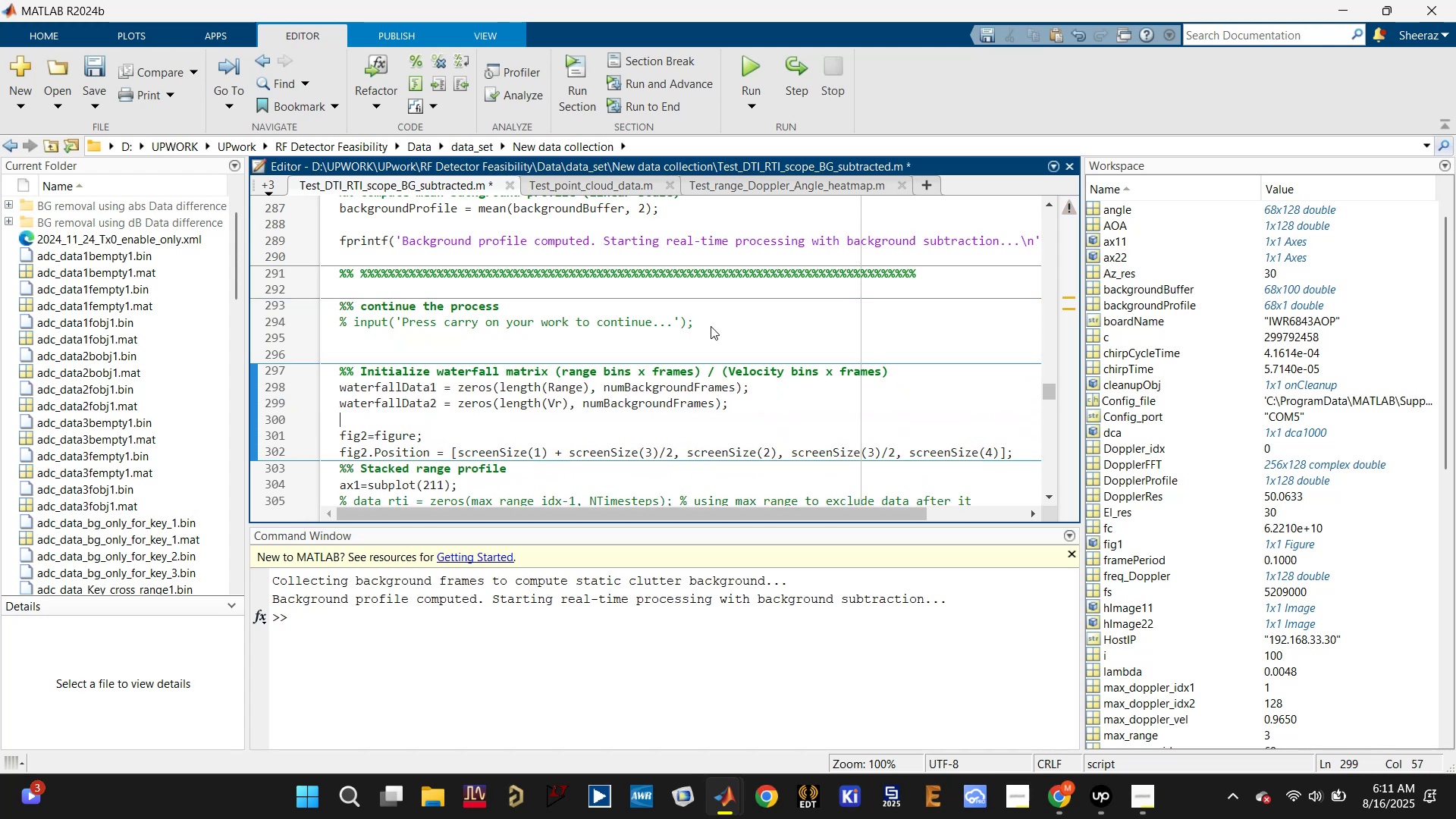 
key(Control+S)
 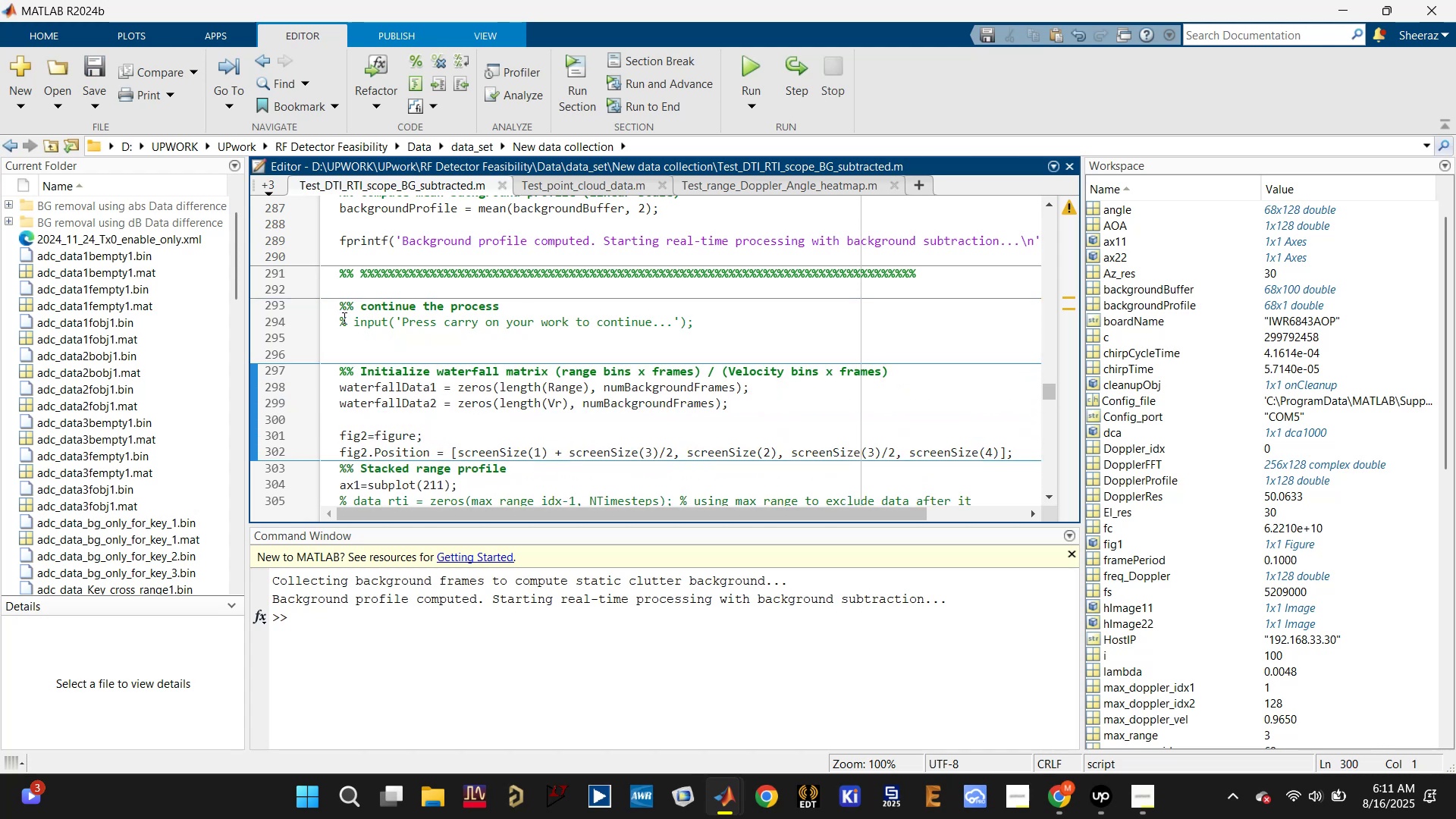 
key(Control+ControlLeft)
 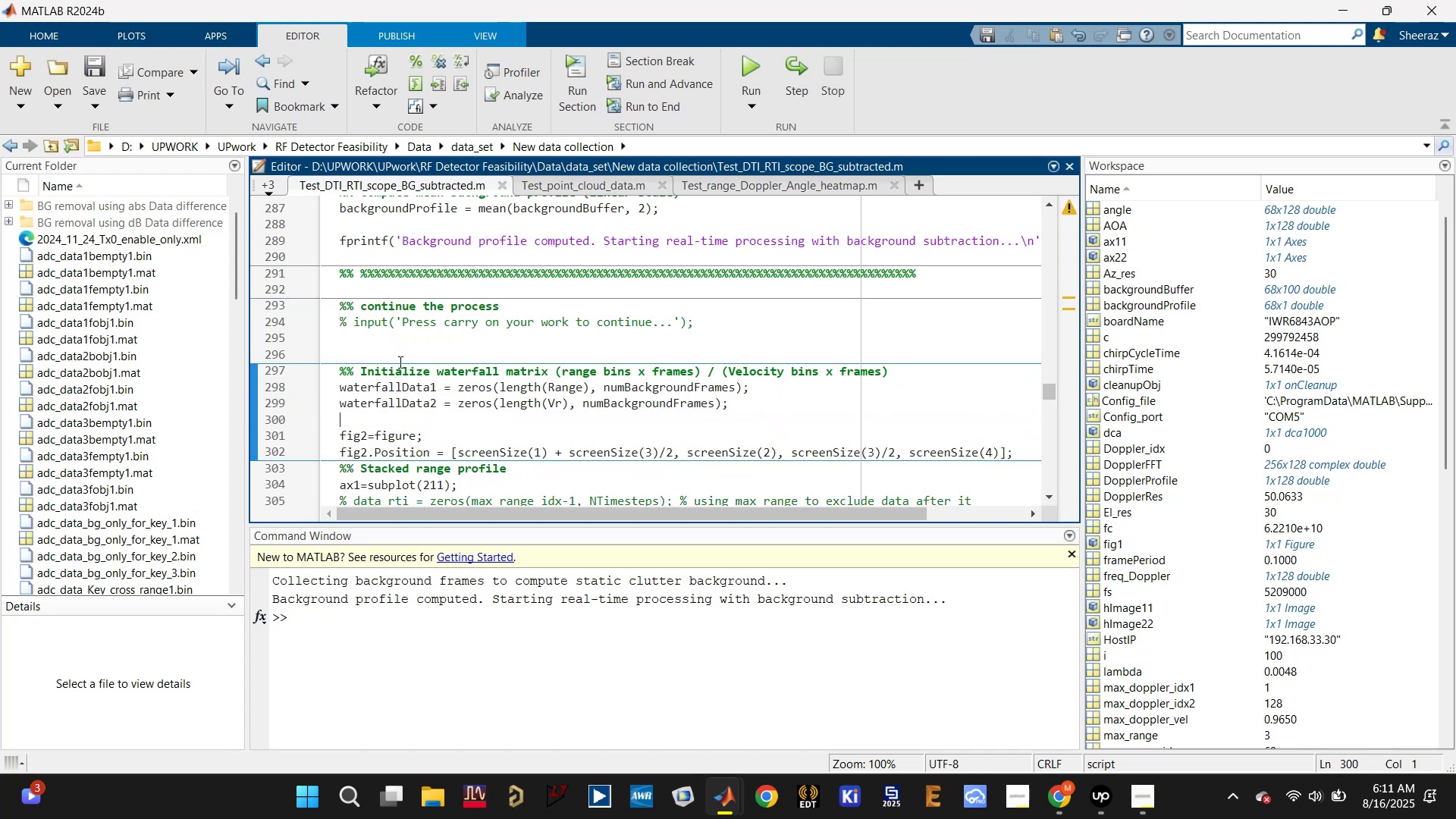 
key(Control+S)
 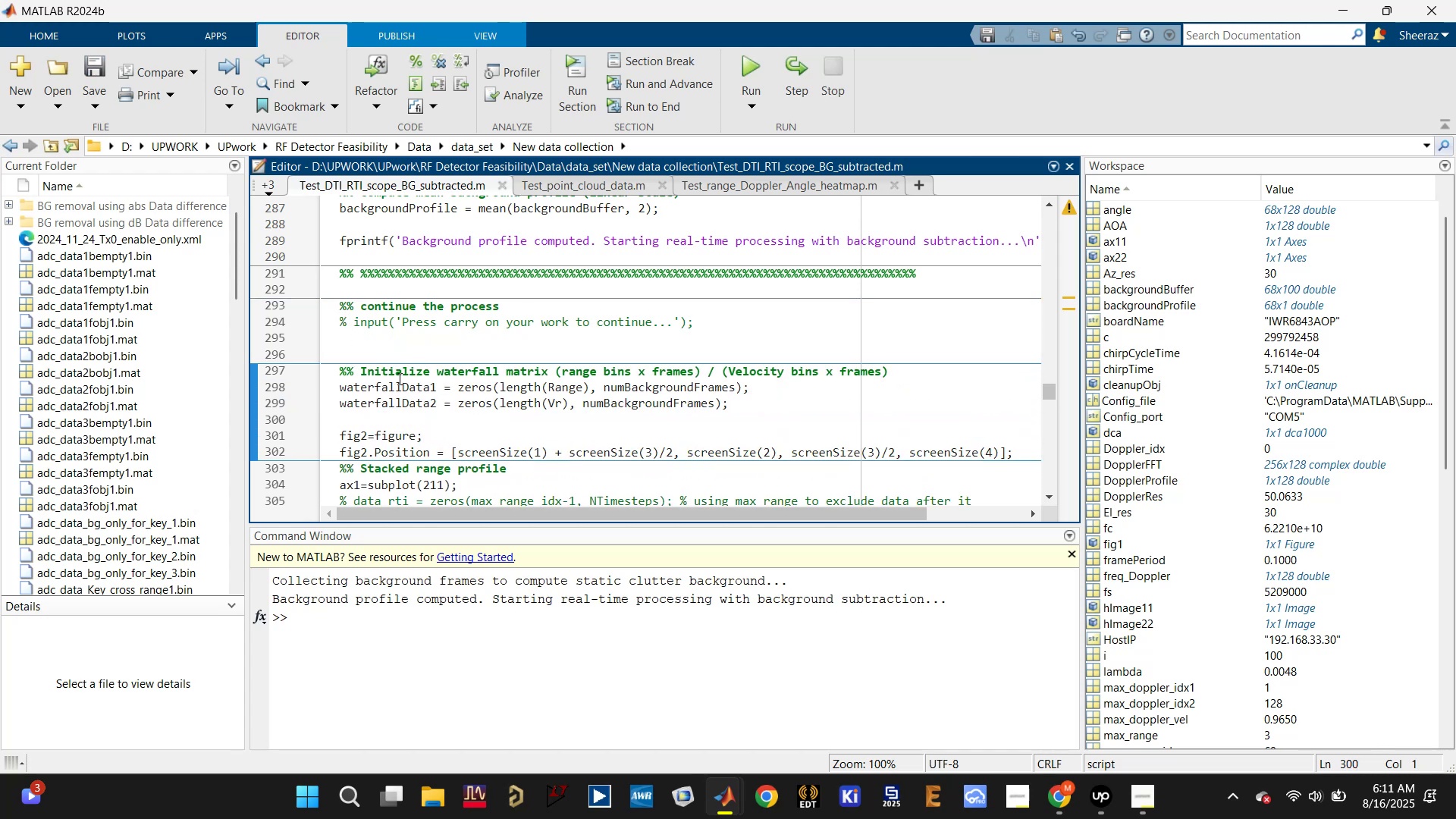 
left_click([394, 382])
 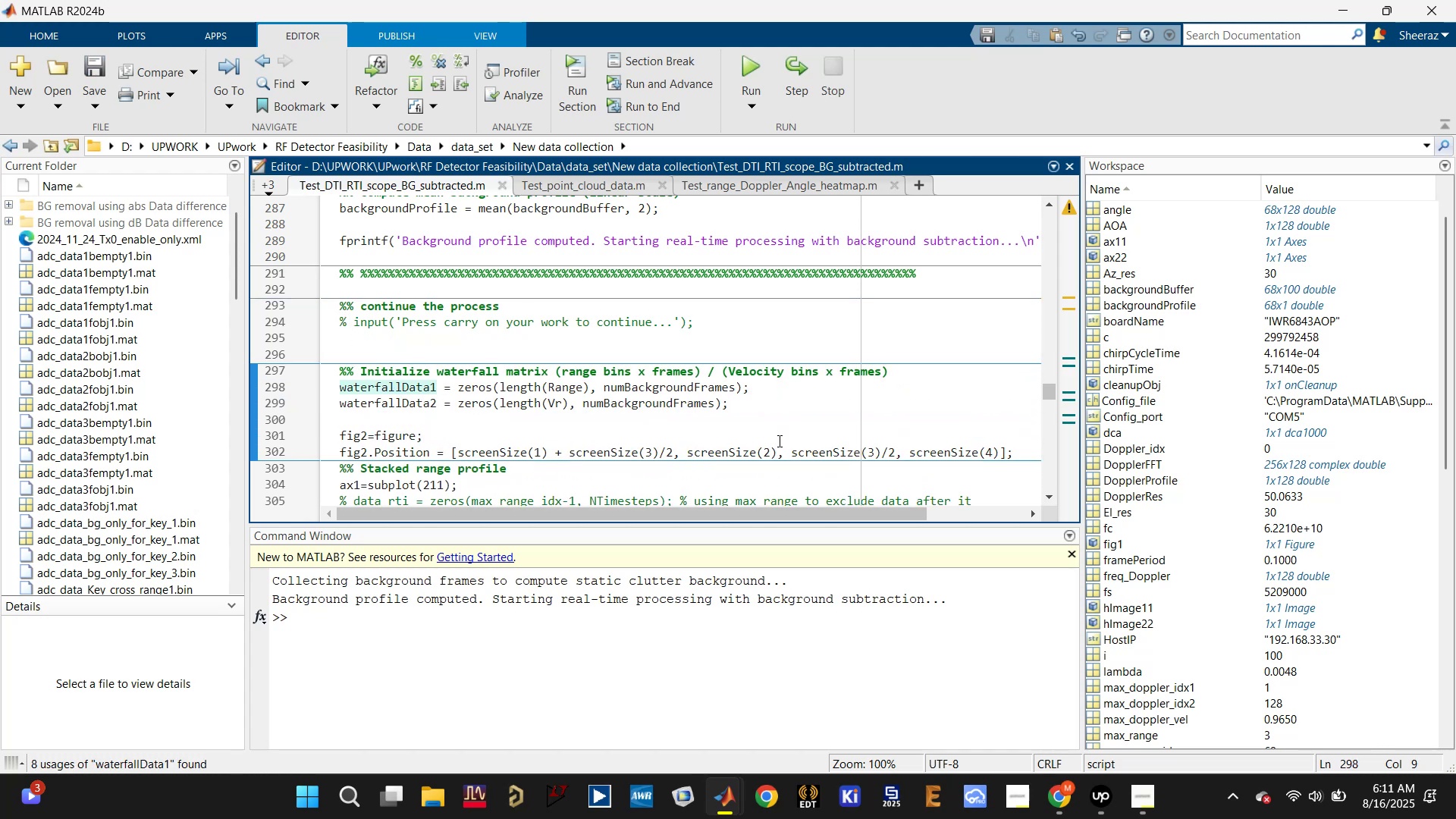 
scroll: coordinate [463, 431], scroll_direction: down, amount: 4.0
 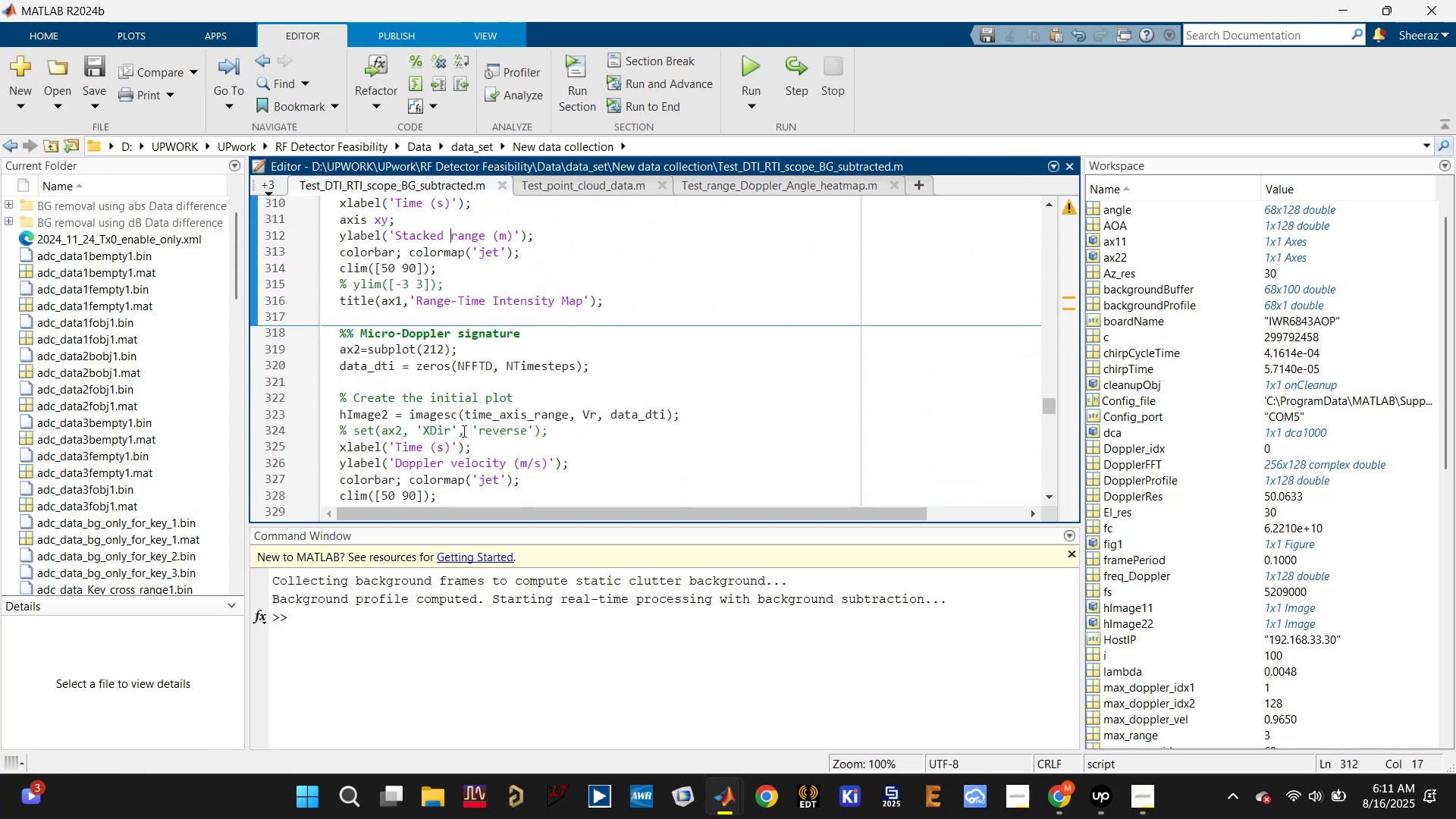 
scroll: coordinate [463, 431], scroll_direction: up, amount: 1.0
 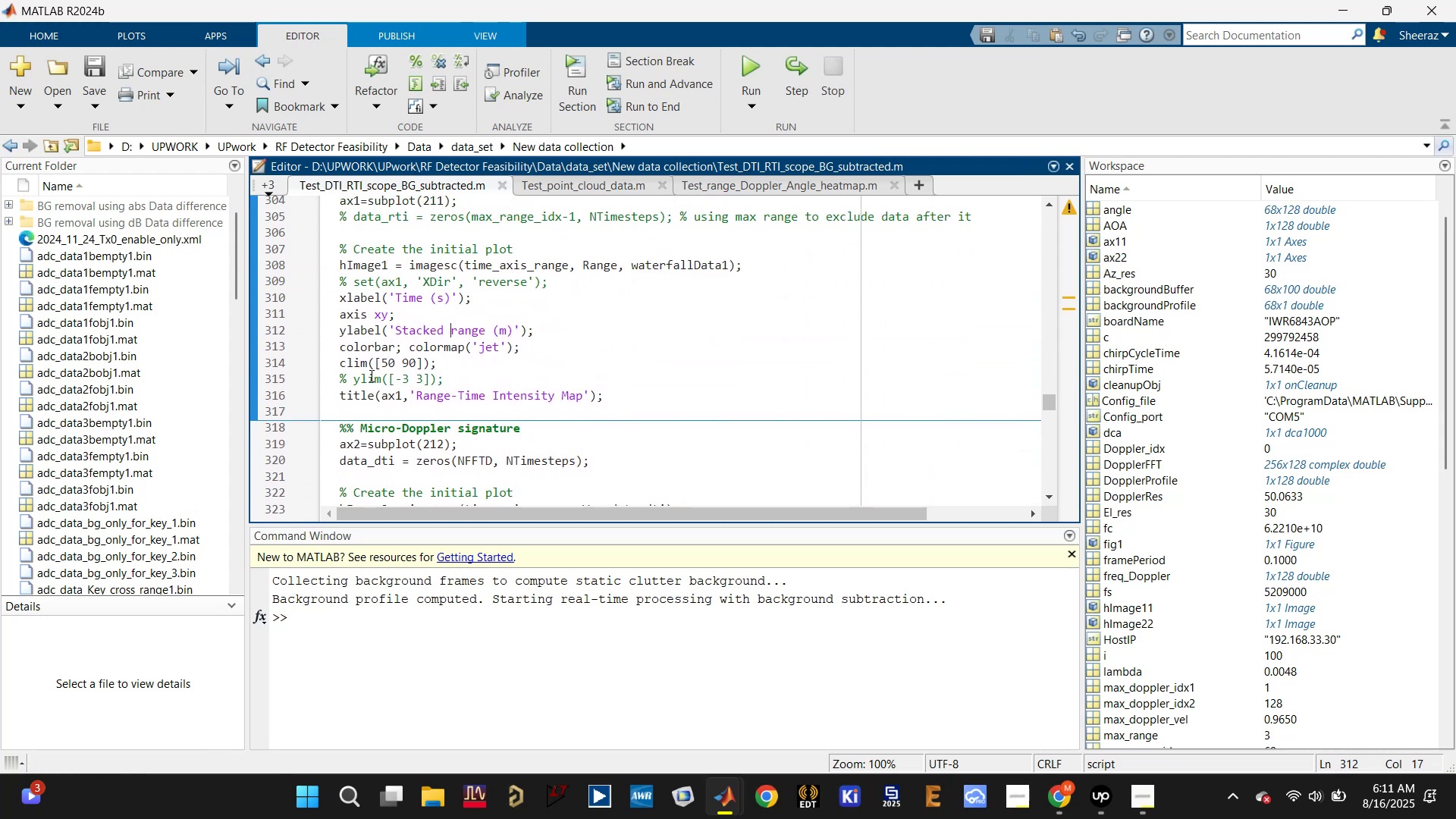 
left_click([352, 364])
 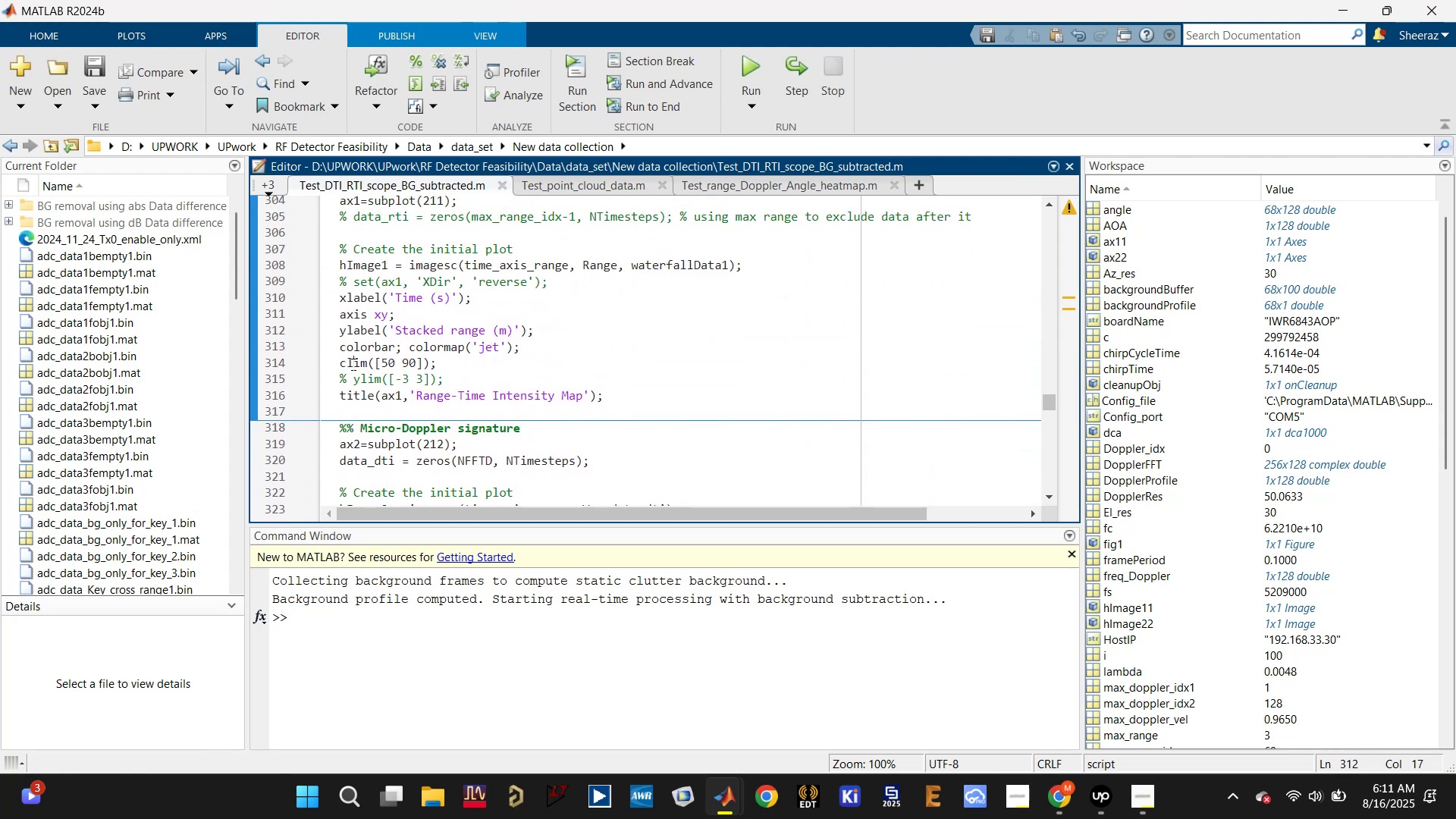 
key(Control+T)
 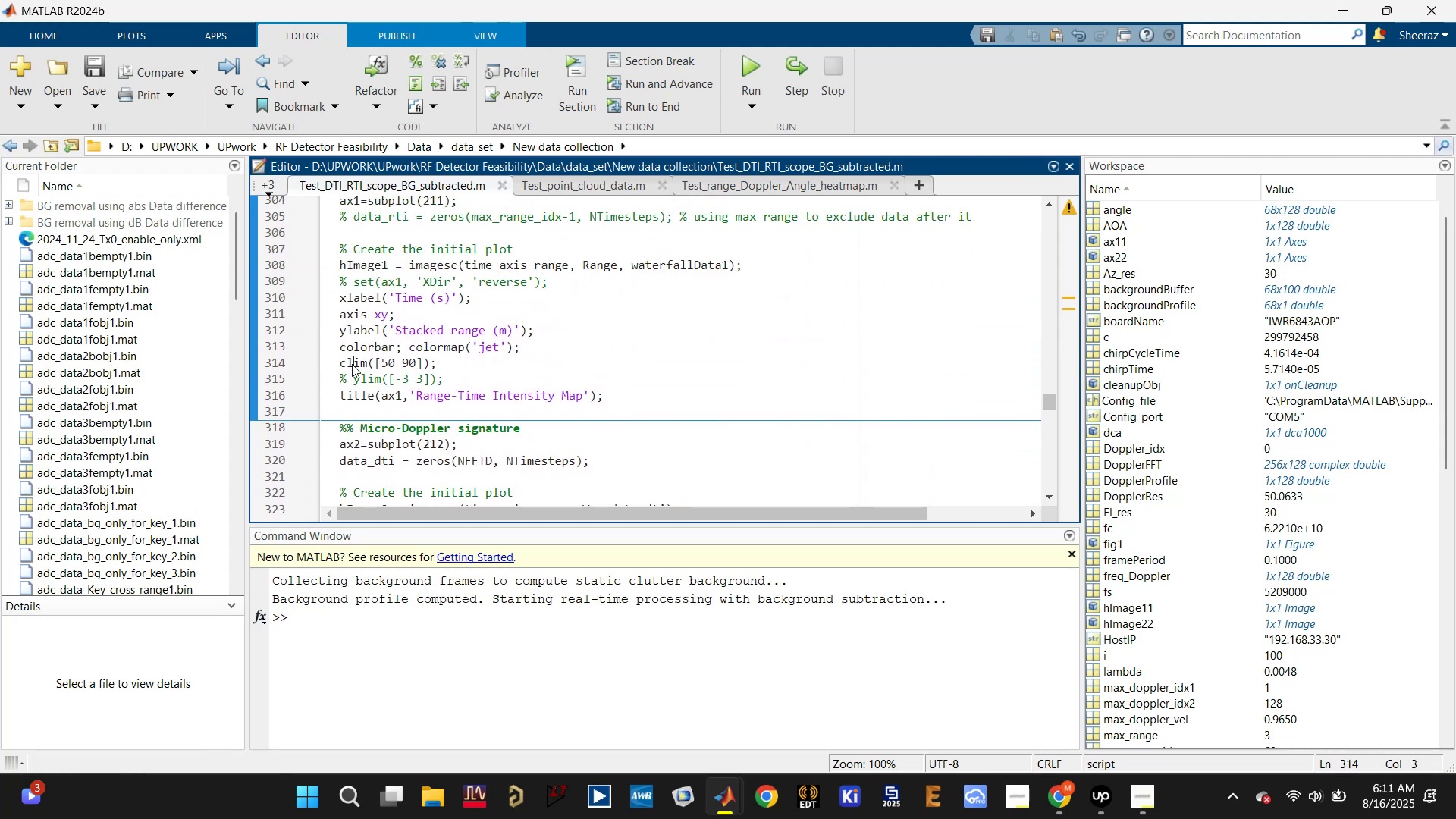 
key(Control+R)
 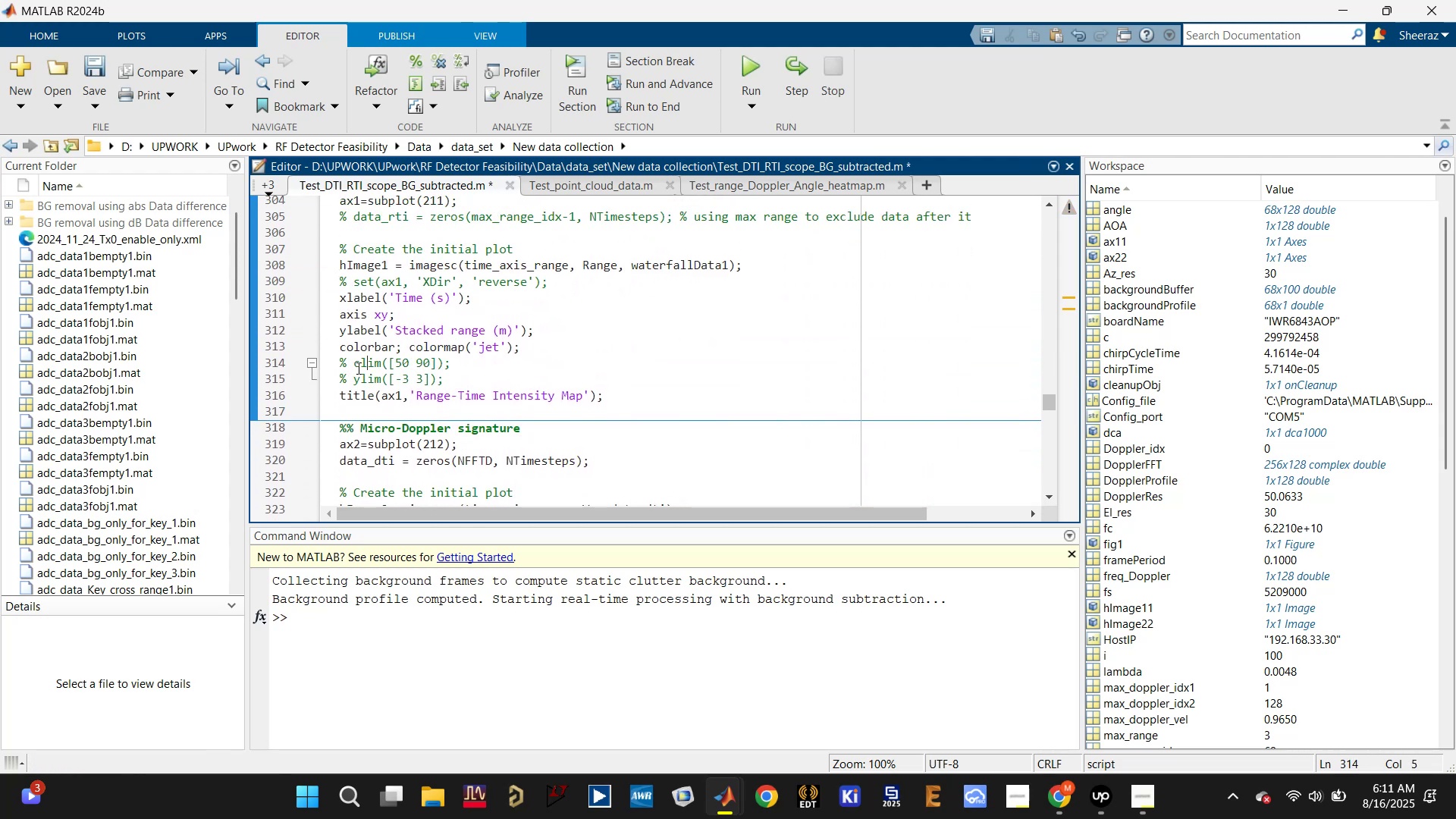 
key(Control+S)
 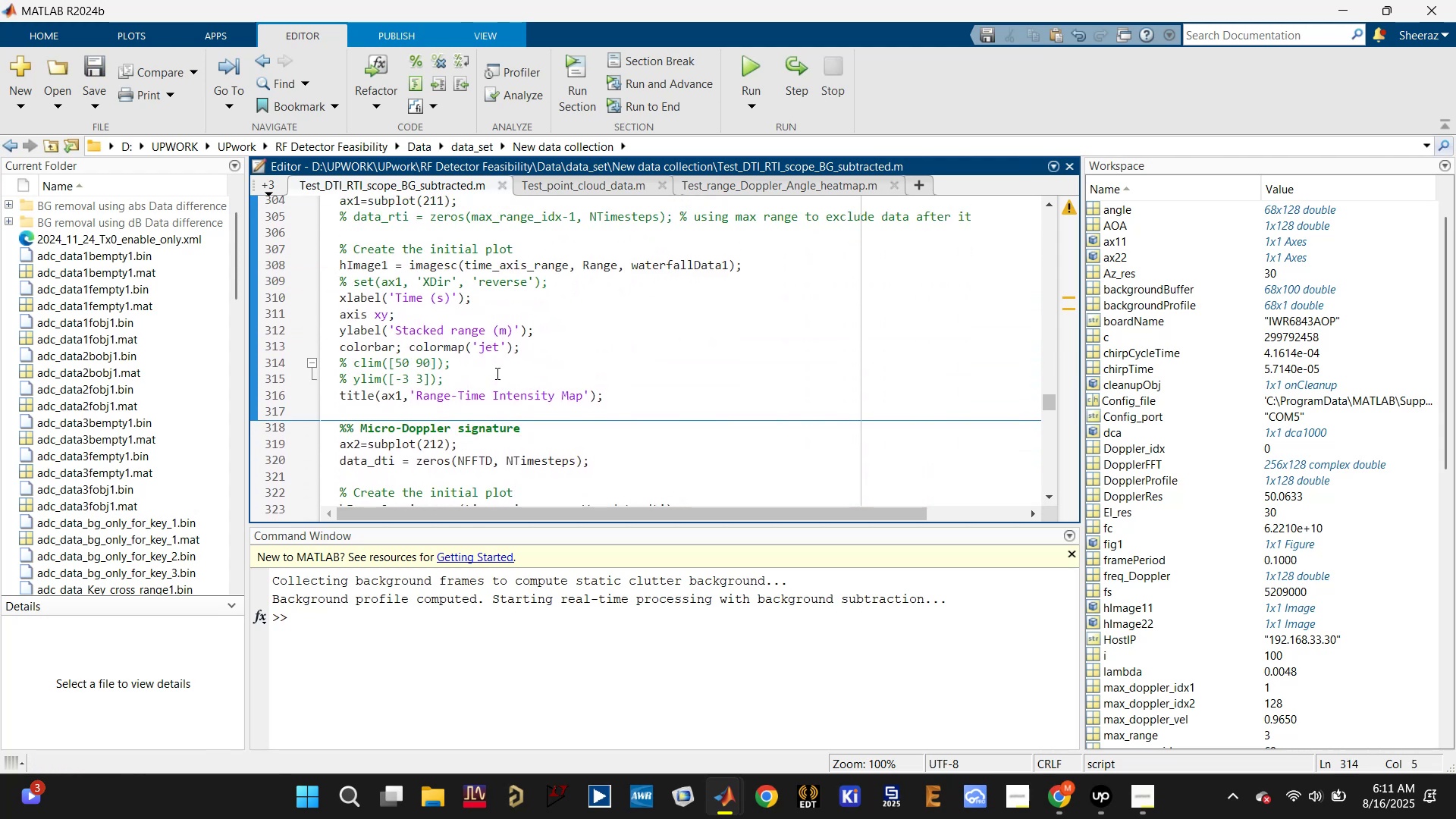 
left_click([494, 370])
 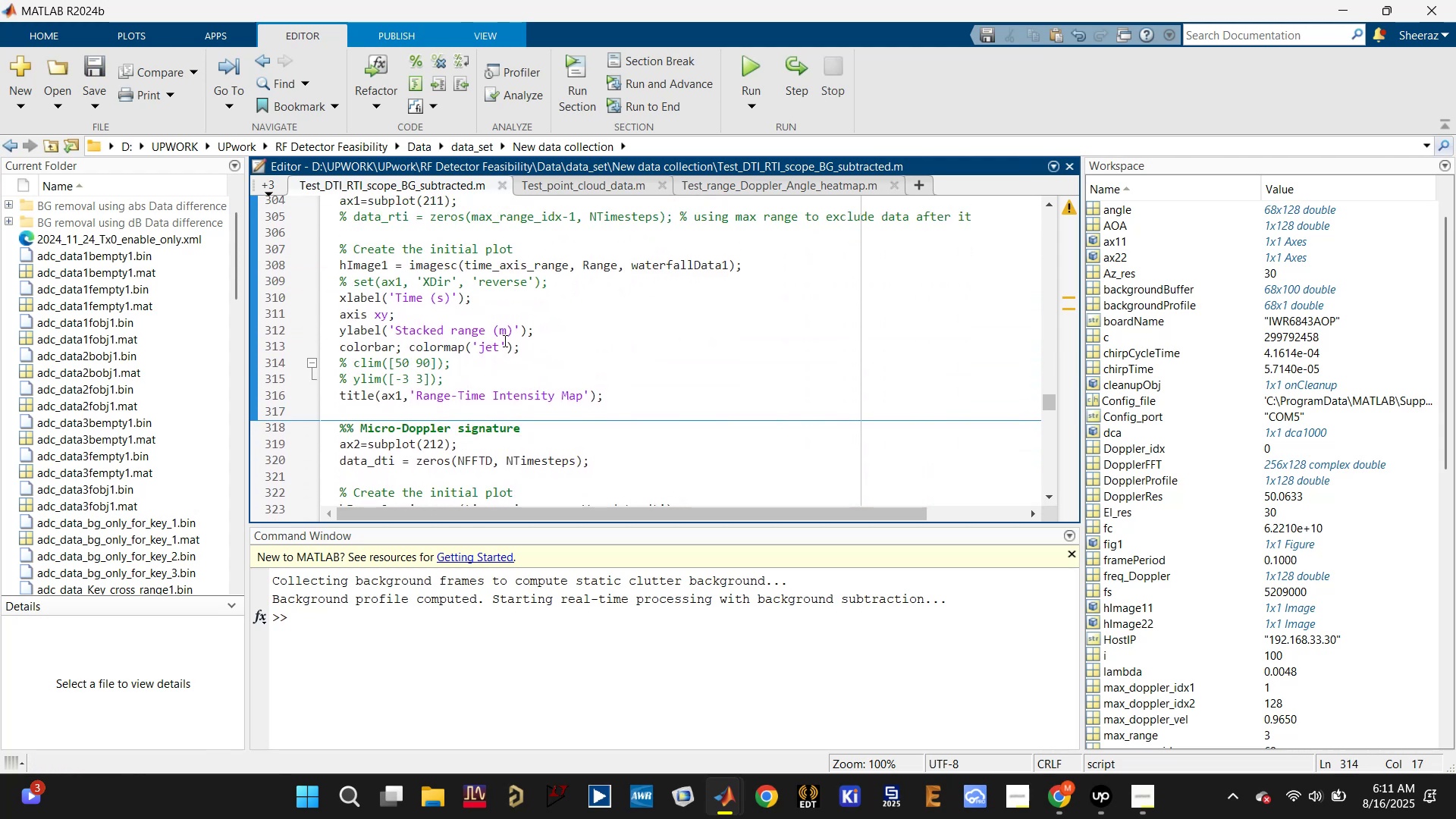 
left_click([369, 266])
 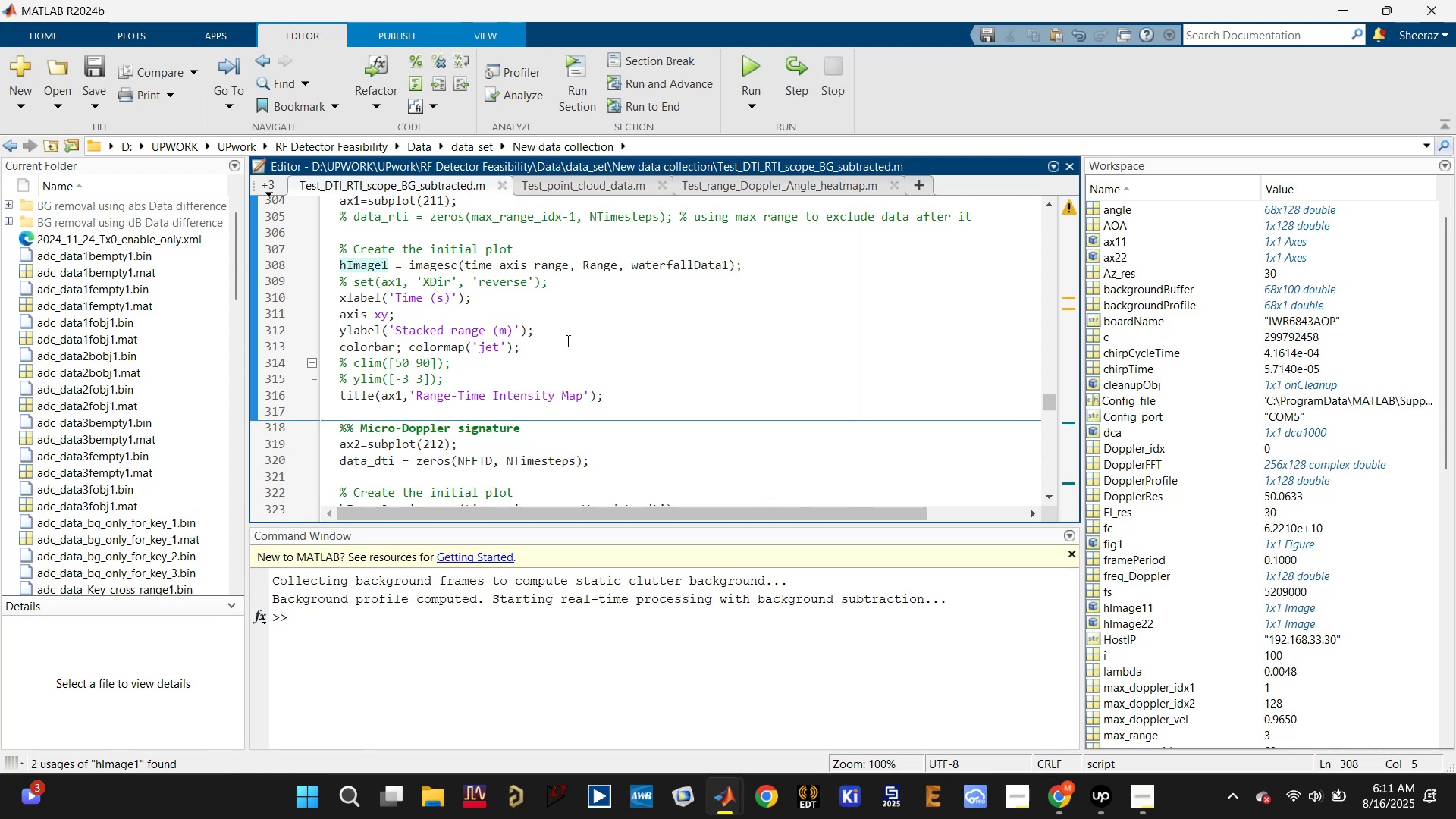 
scroll: coordinate [570, 363], scroll_direction: down, amount: 1.0
 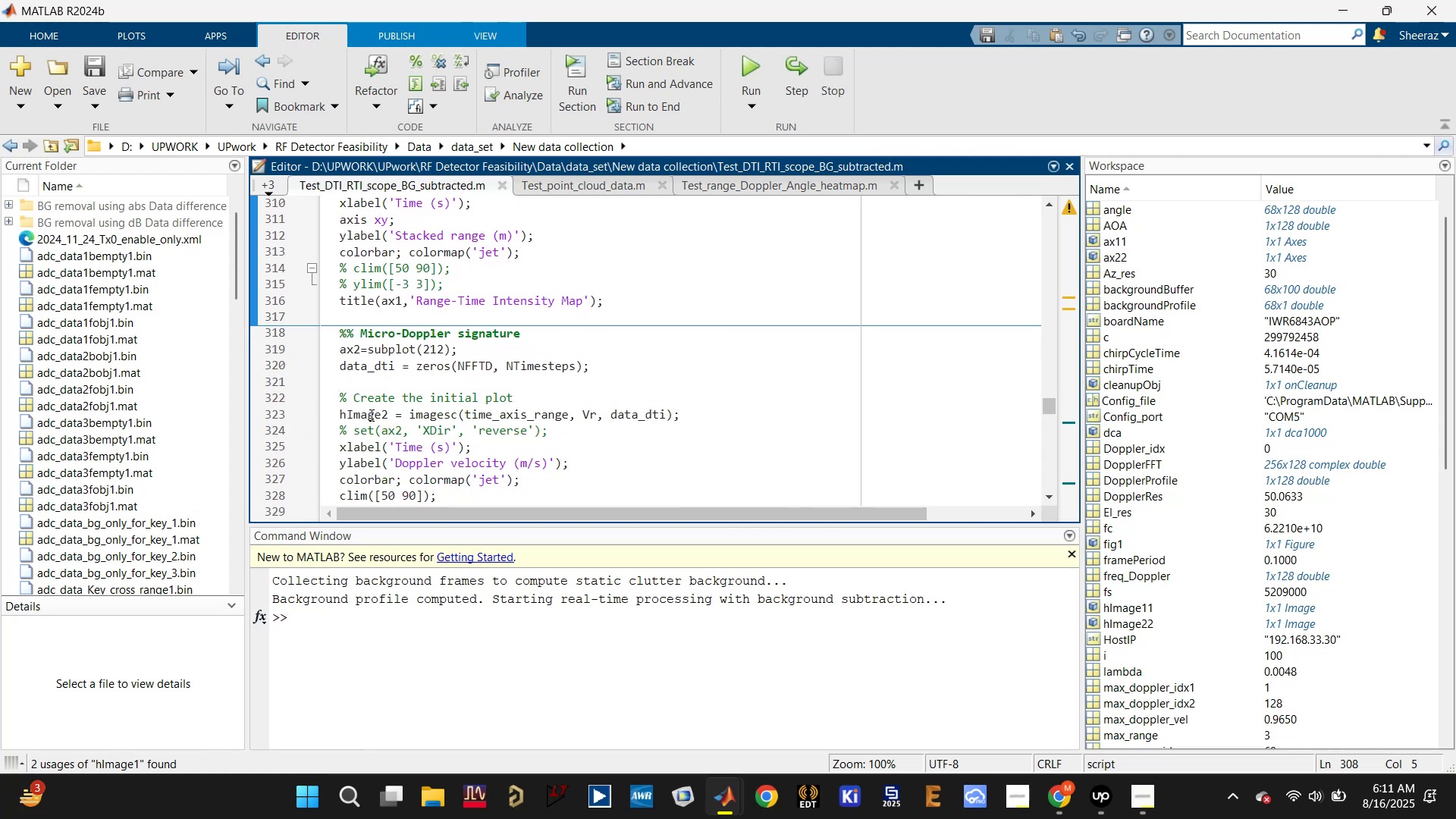 
left_click([606, 411])
 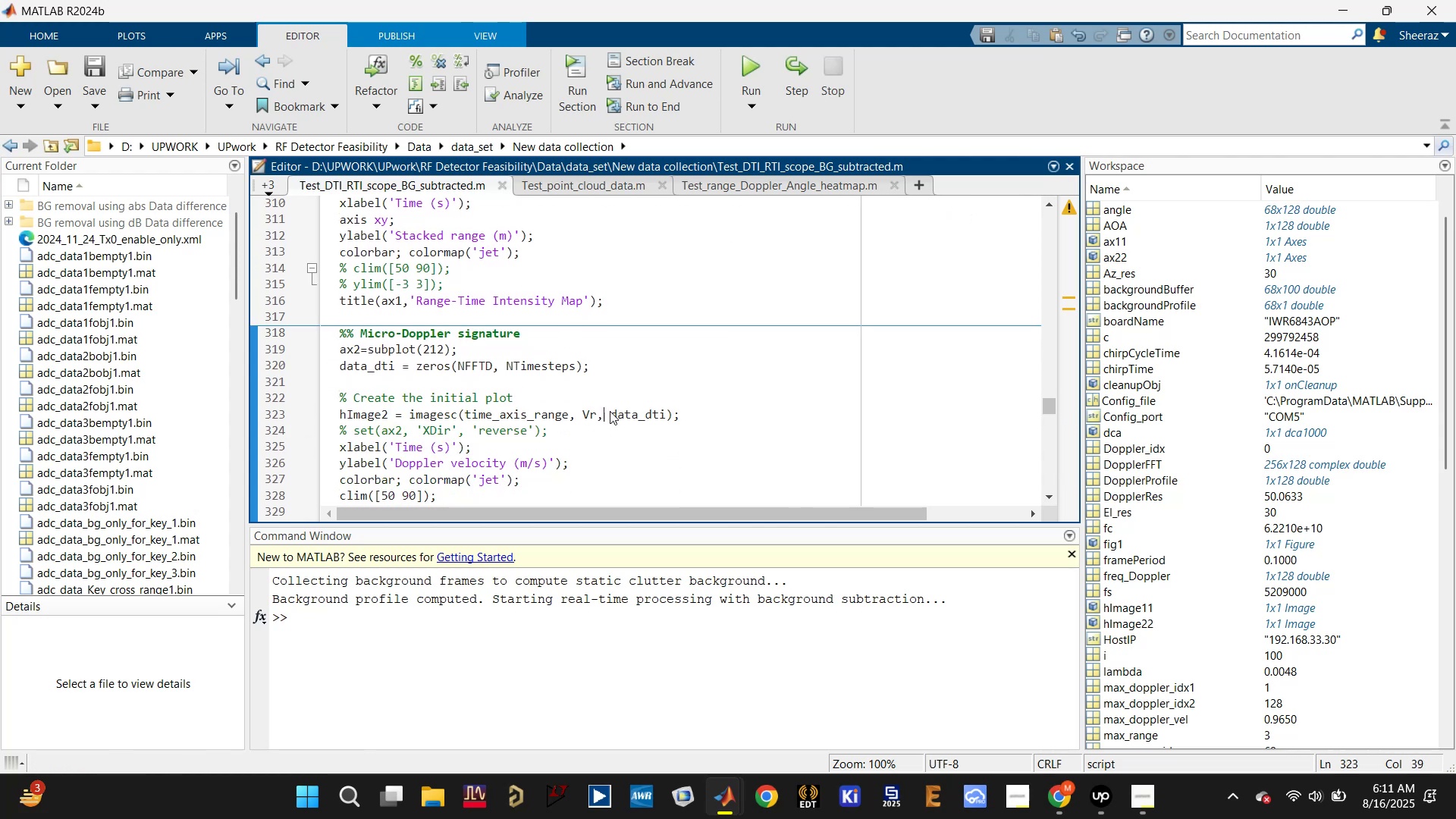 
scroll: coordinate [611, 411], scroll_direction: up, amount: 2.0
 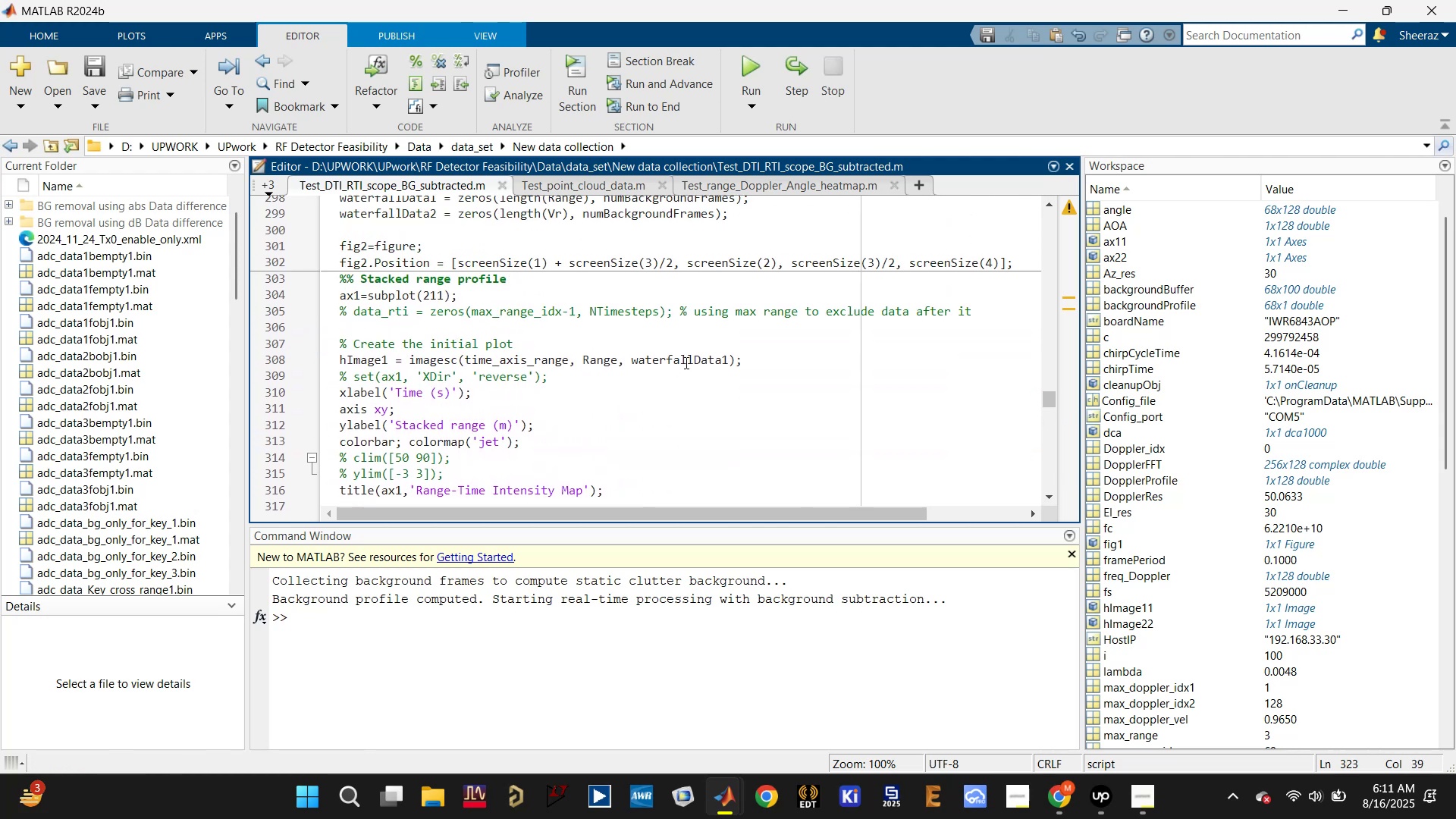 
double_click([686, 358])
 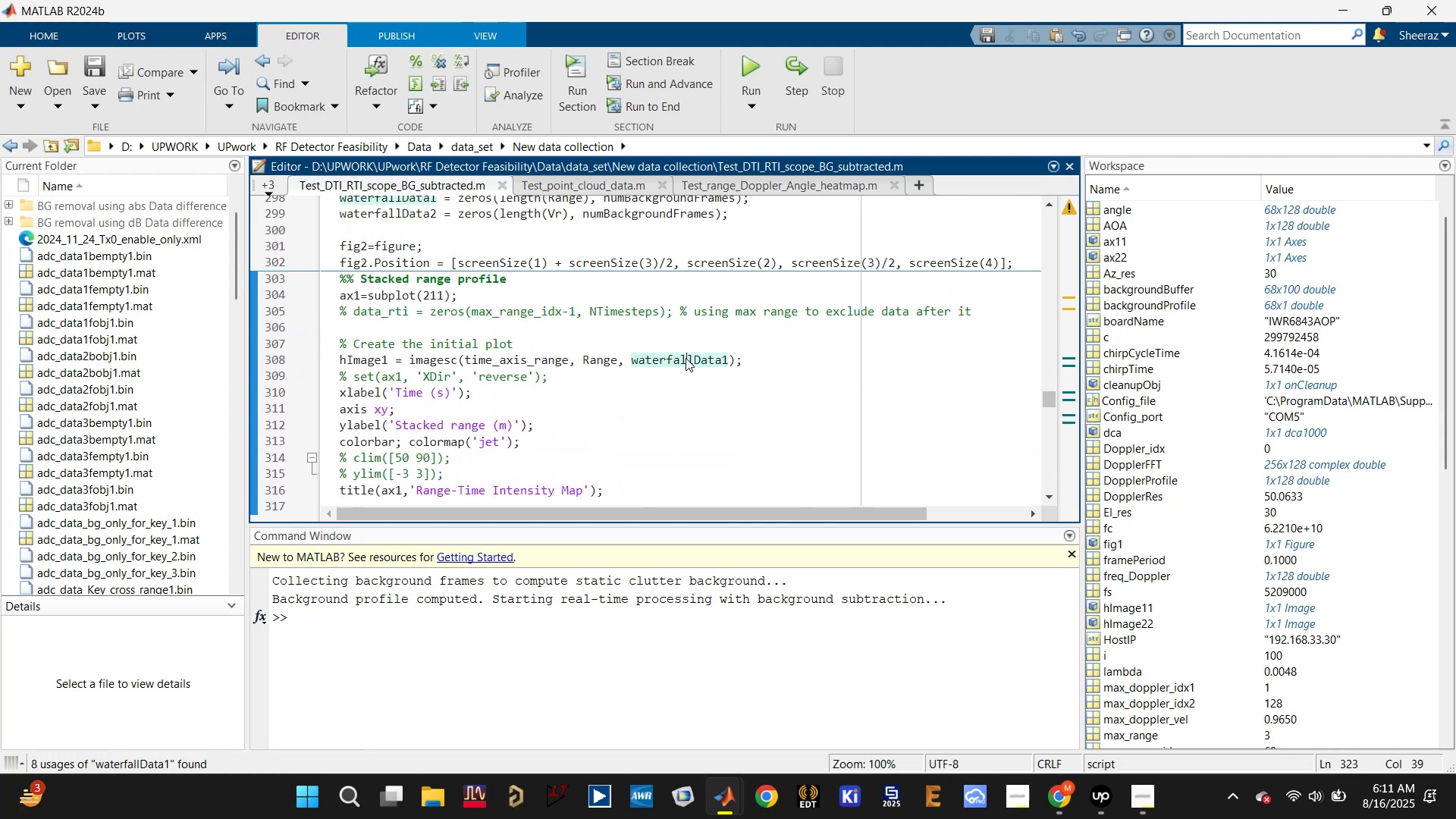 
key(Control+C)
 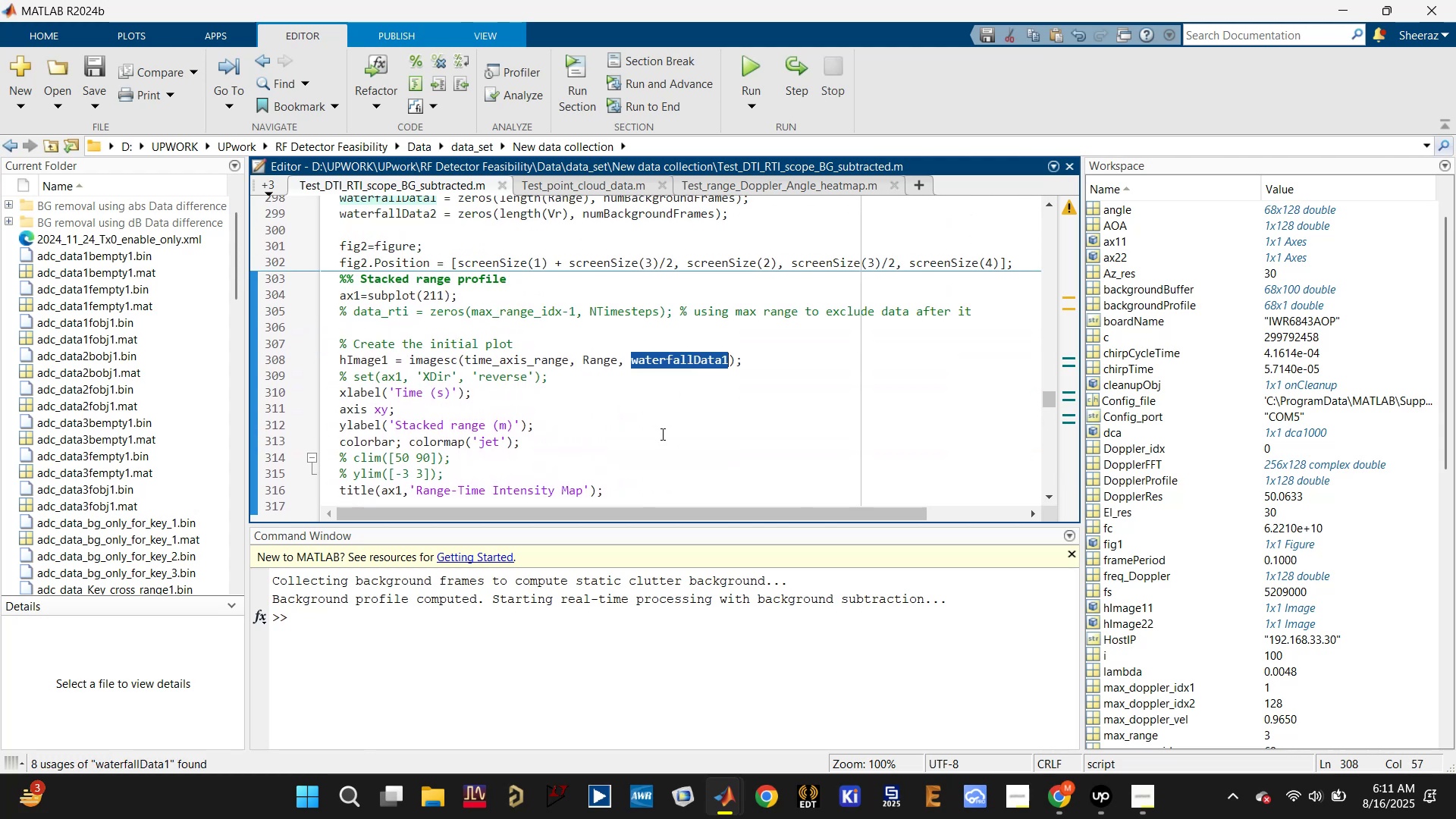 
scroll: coordinate [645, 460], scroll_direction: down, amount: 2.0
 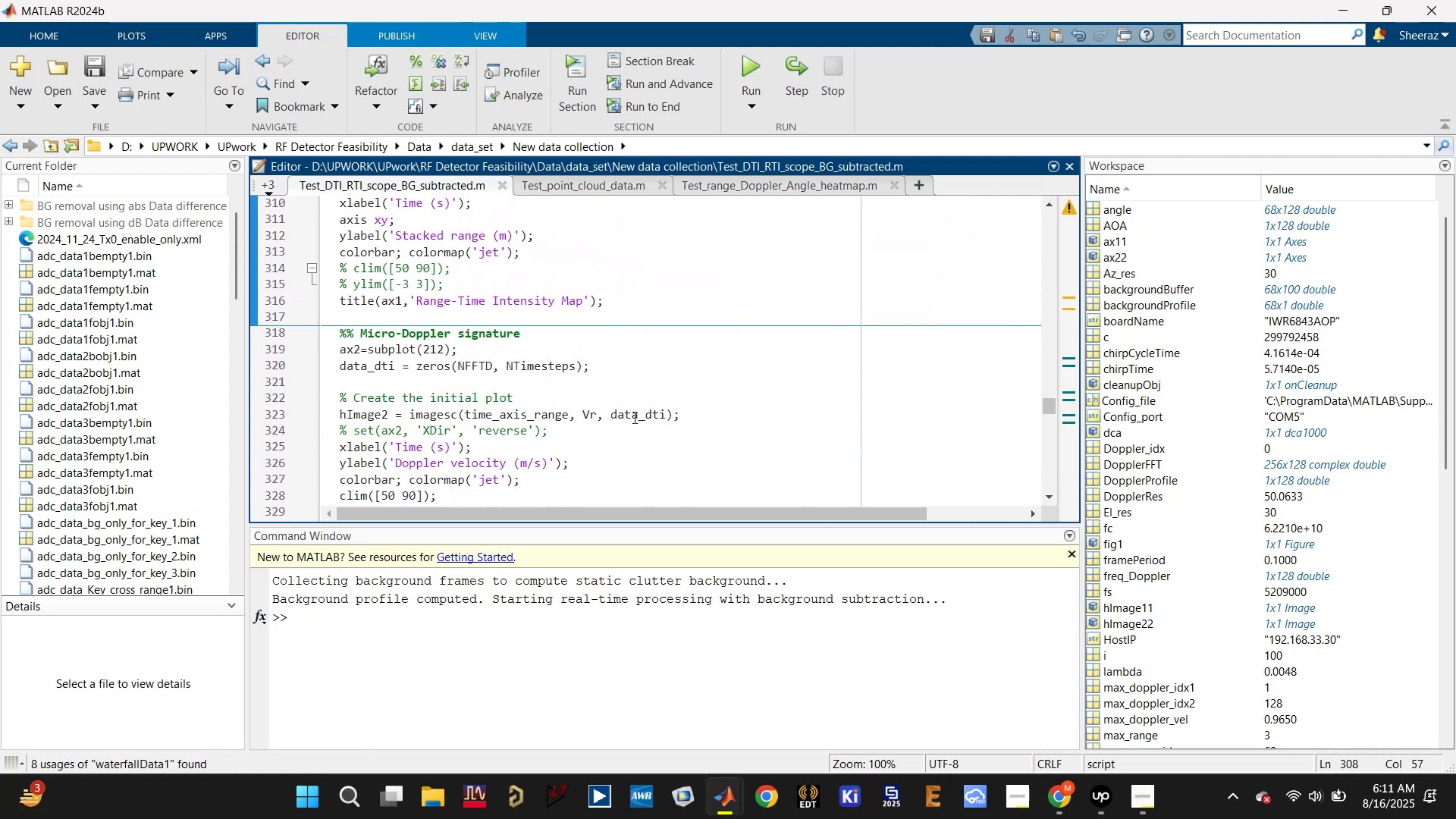 
double_click([635, 416])
 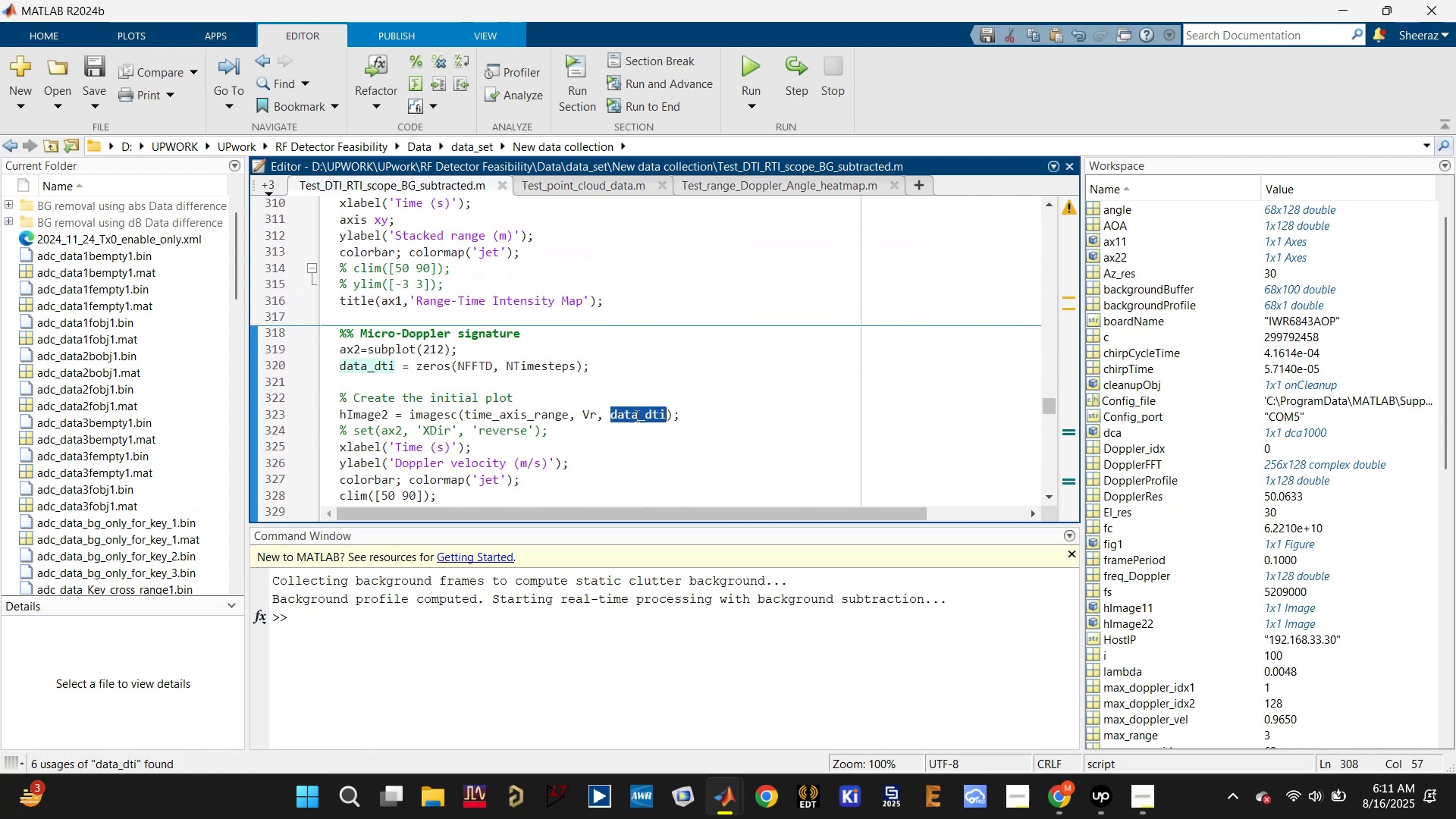 
key(Control+V)
 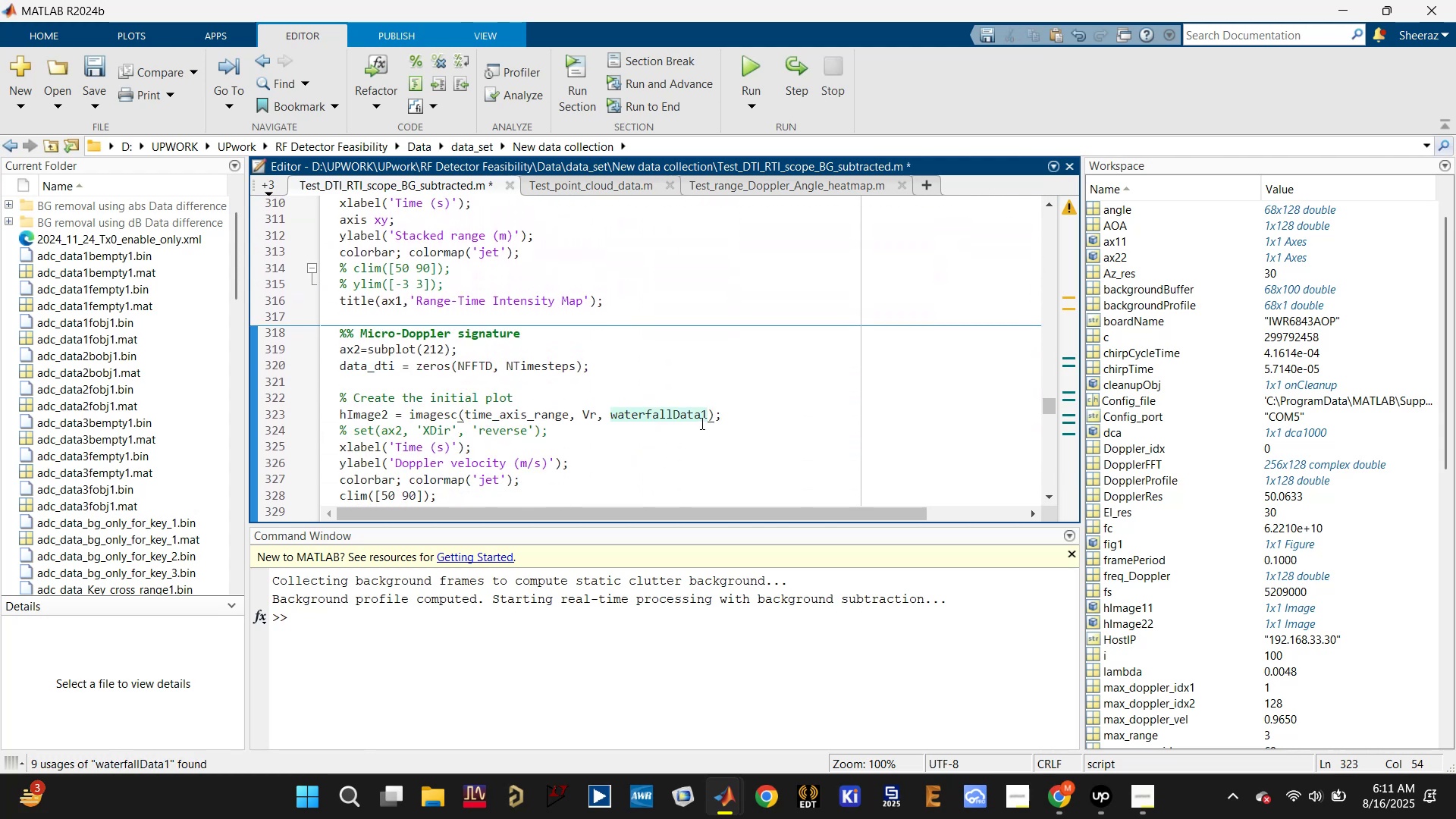 
key(Backspace)
 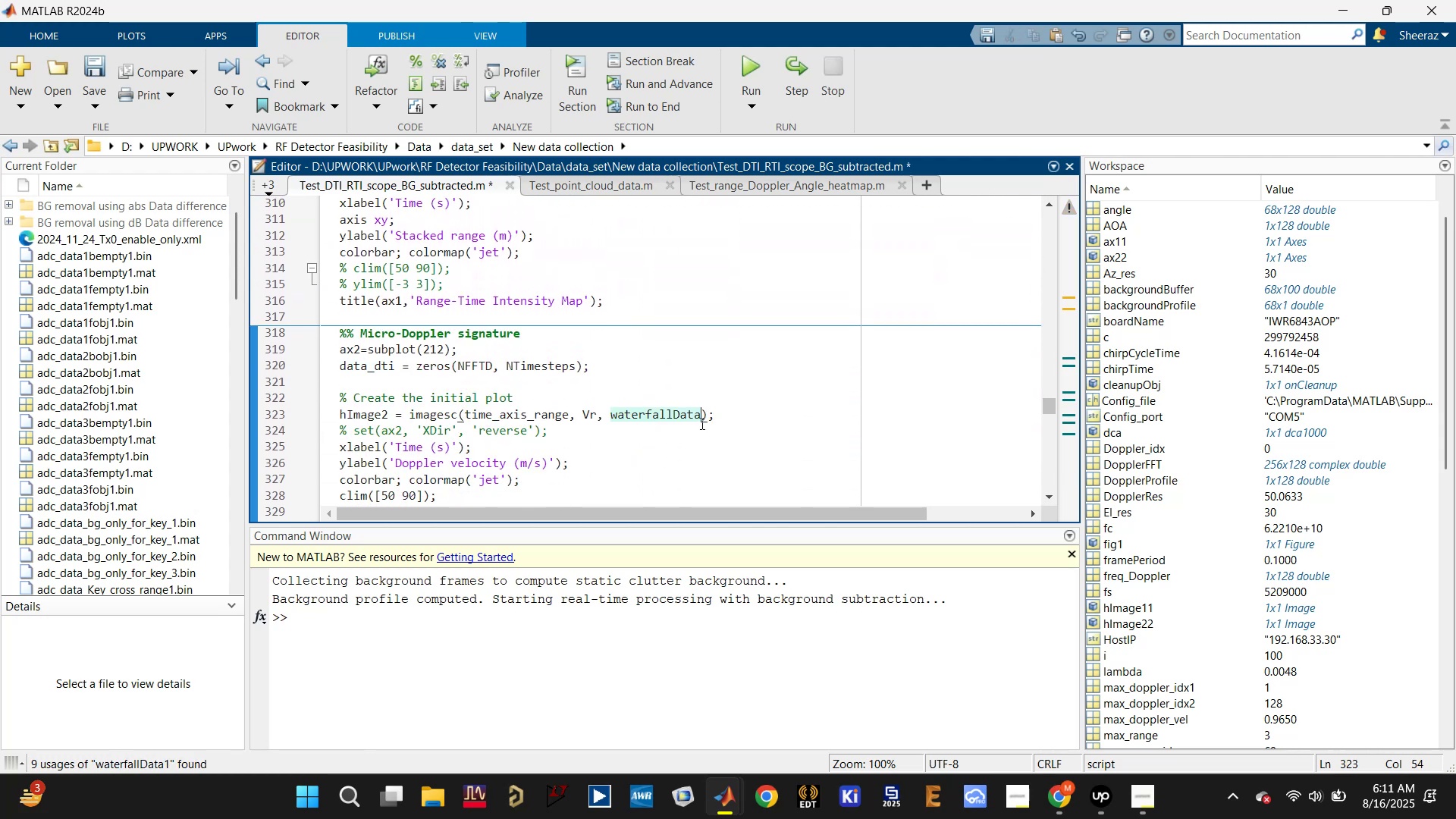 
key(2)
 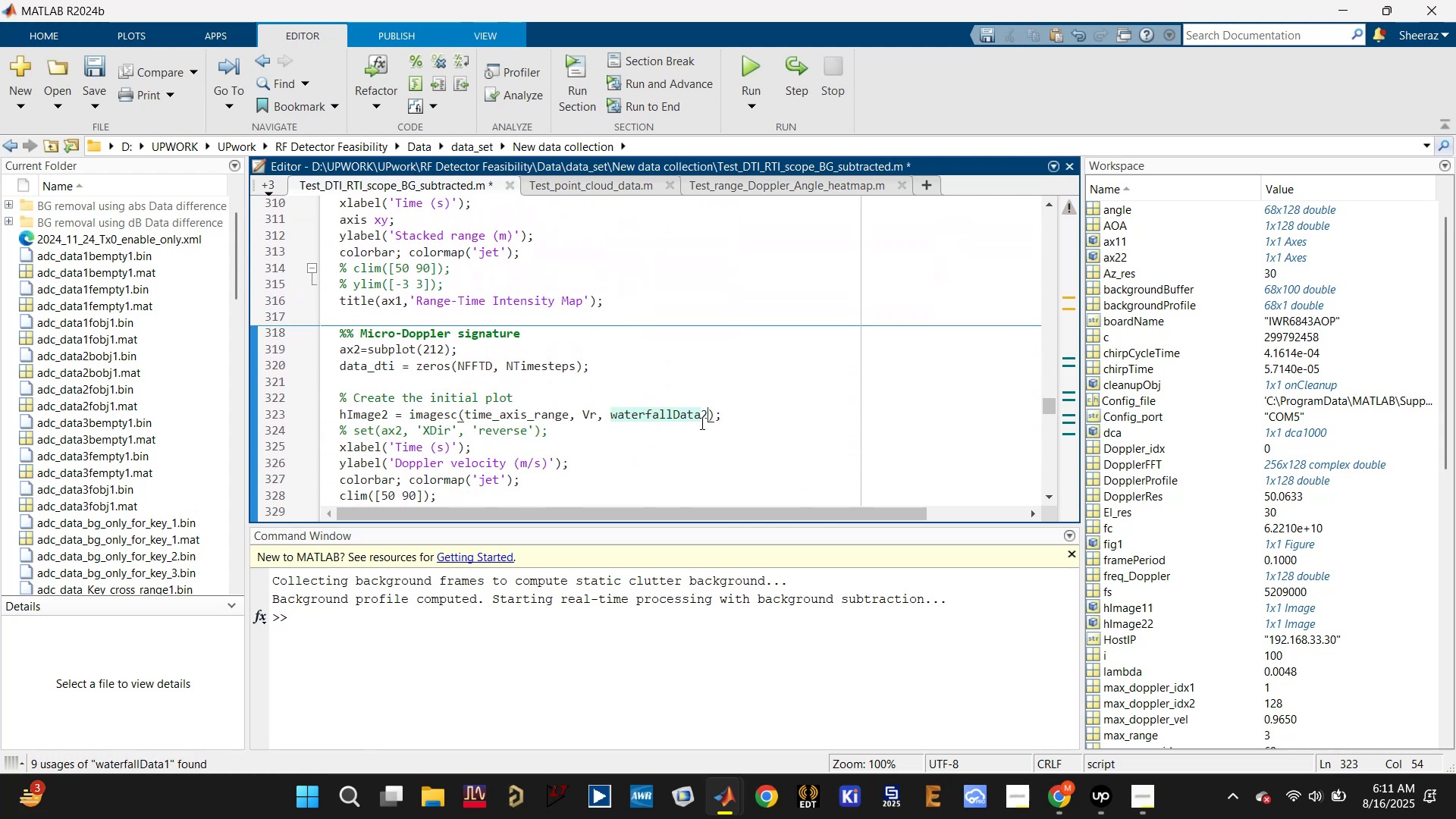 
hold_key(key=ControlLeft, duration=0.42)
 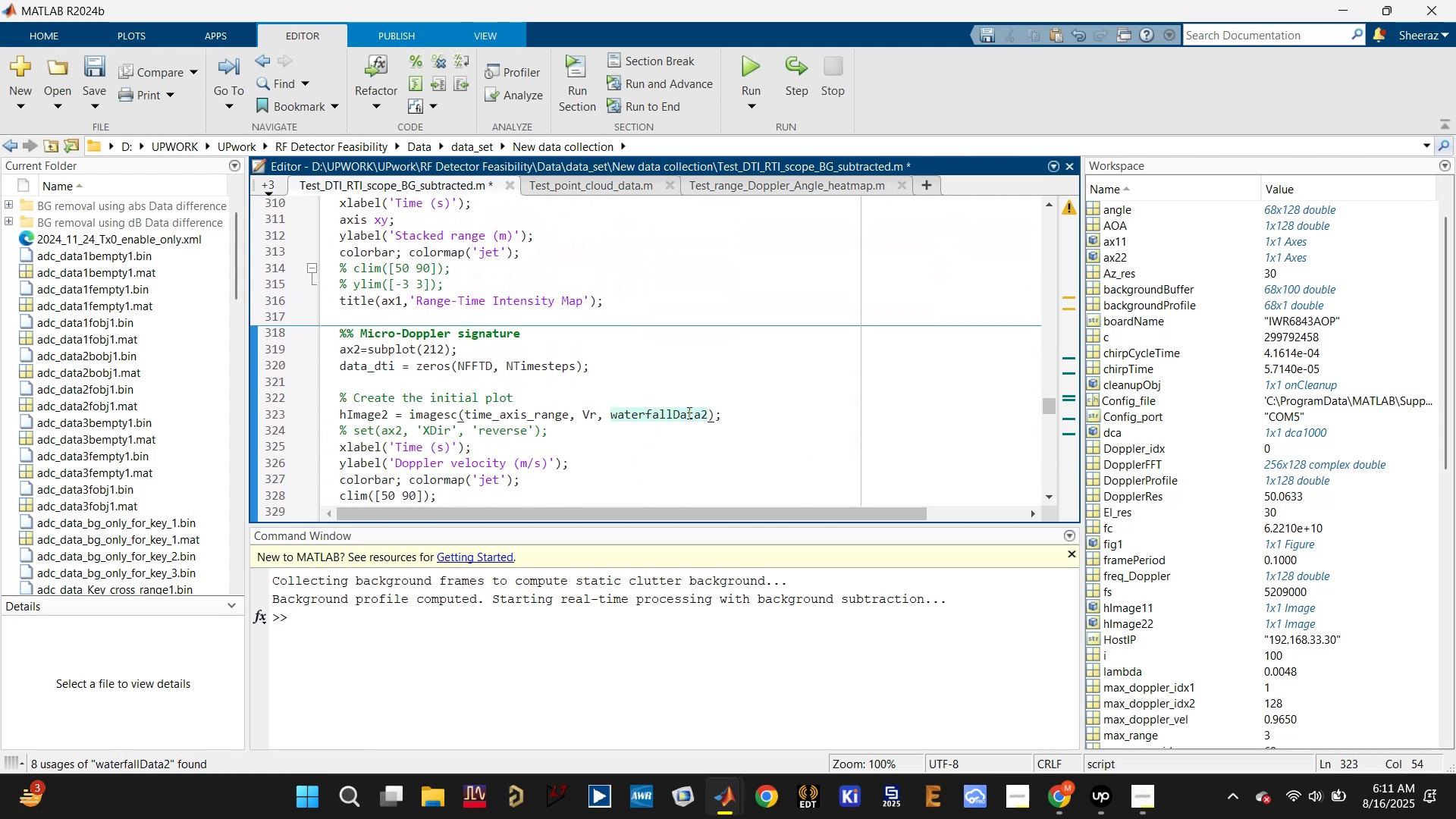 
key(Control+S)
 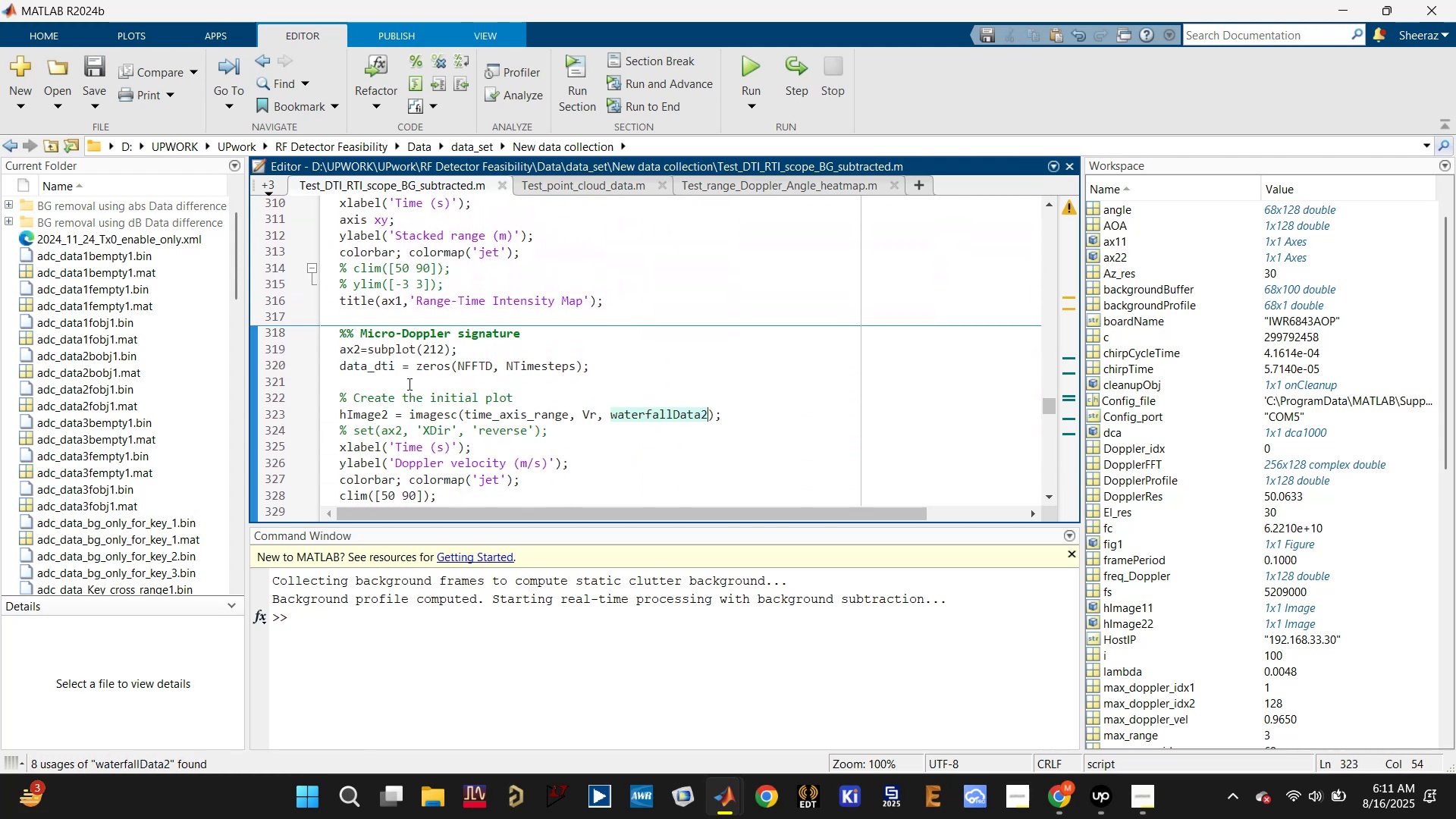 
key(Control+R)
 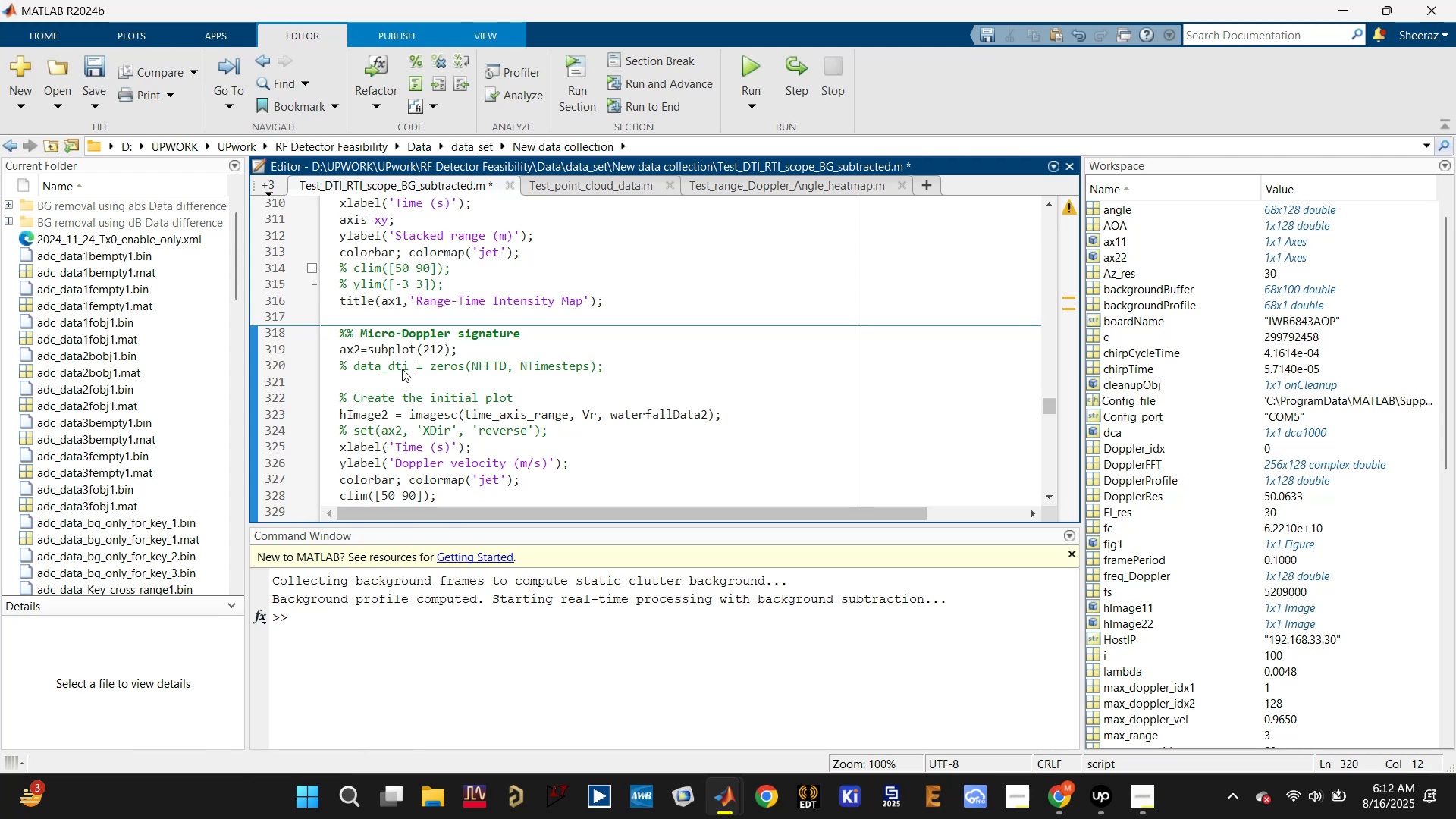 
key(Control+S)
 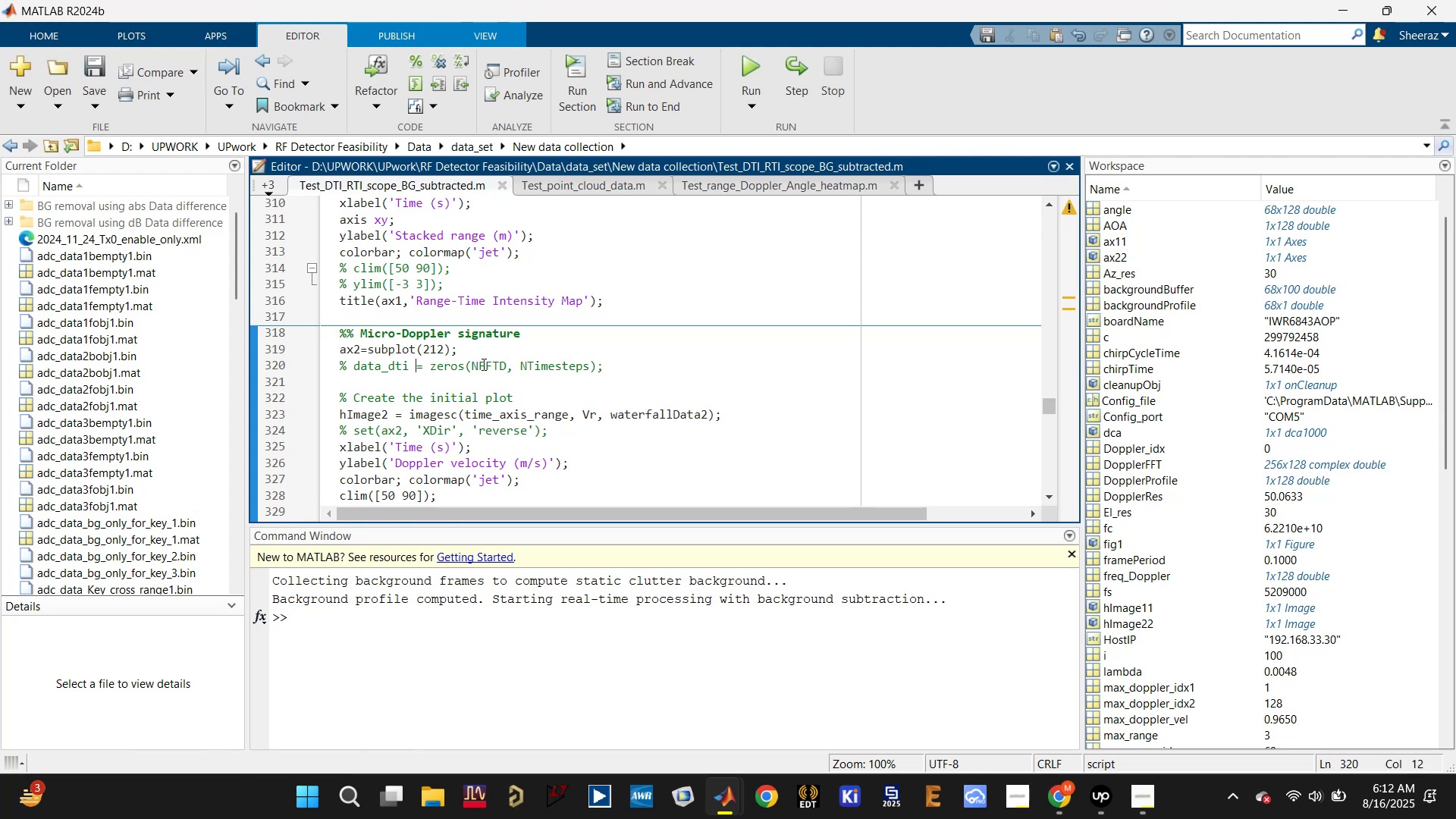 
double_click([482, 364])
 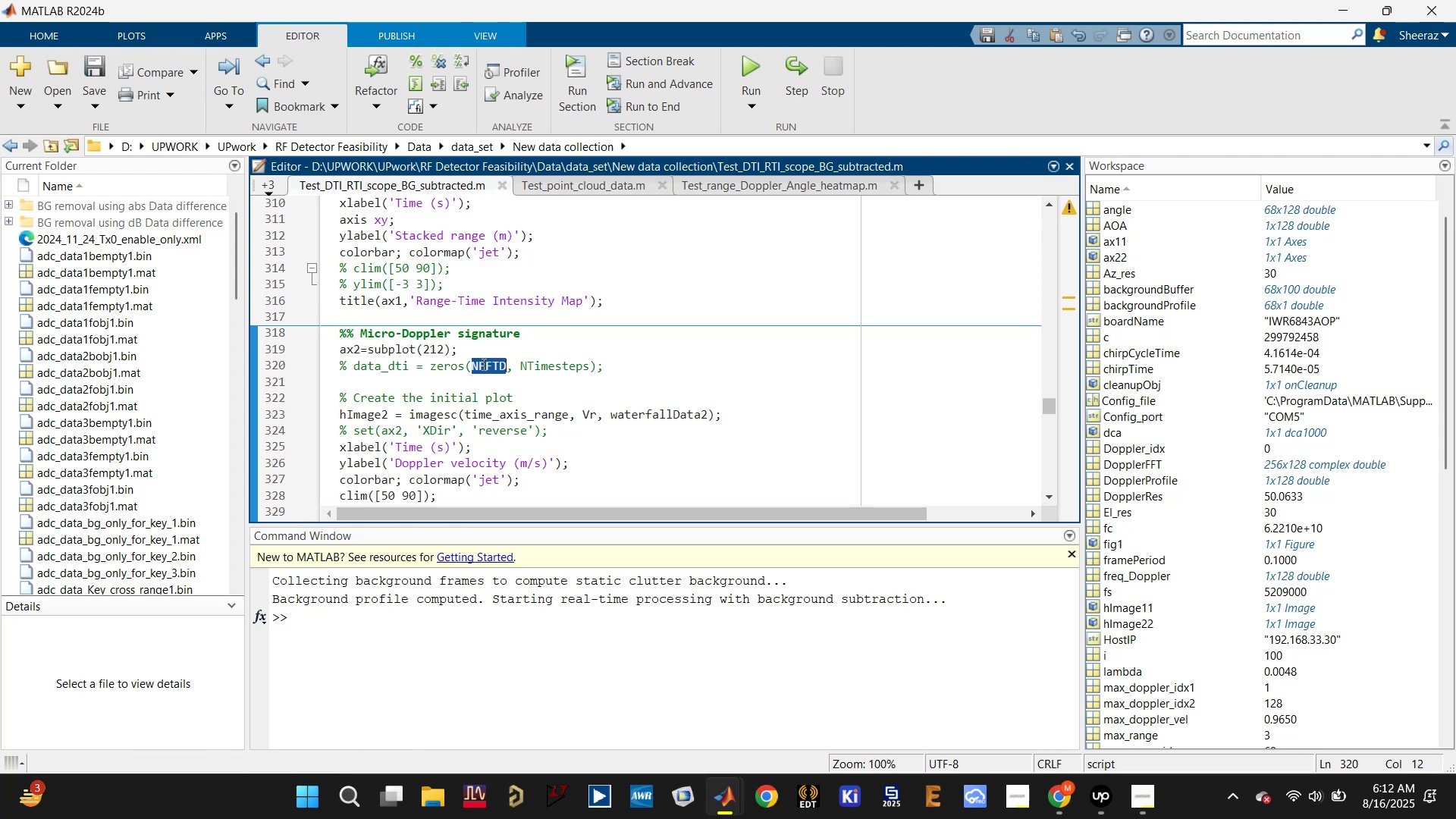 
triple_click([482, 364])
 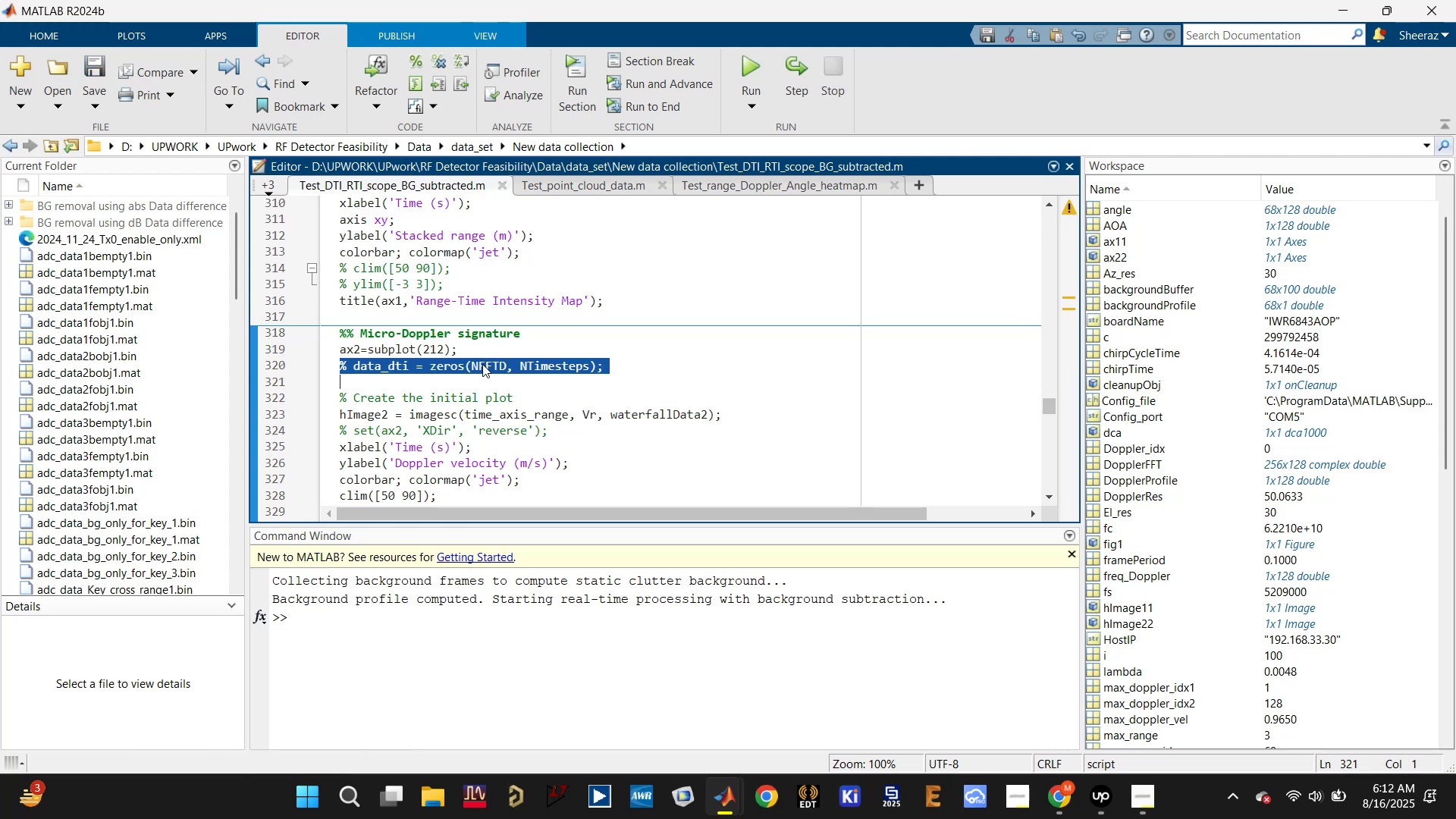 
key(Backspace)
 